 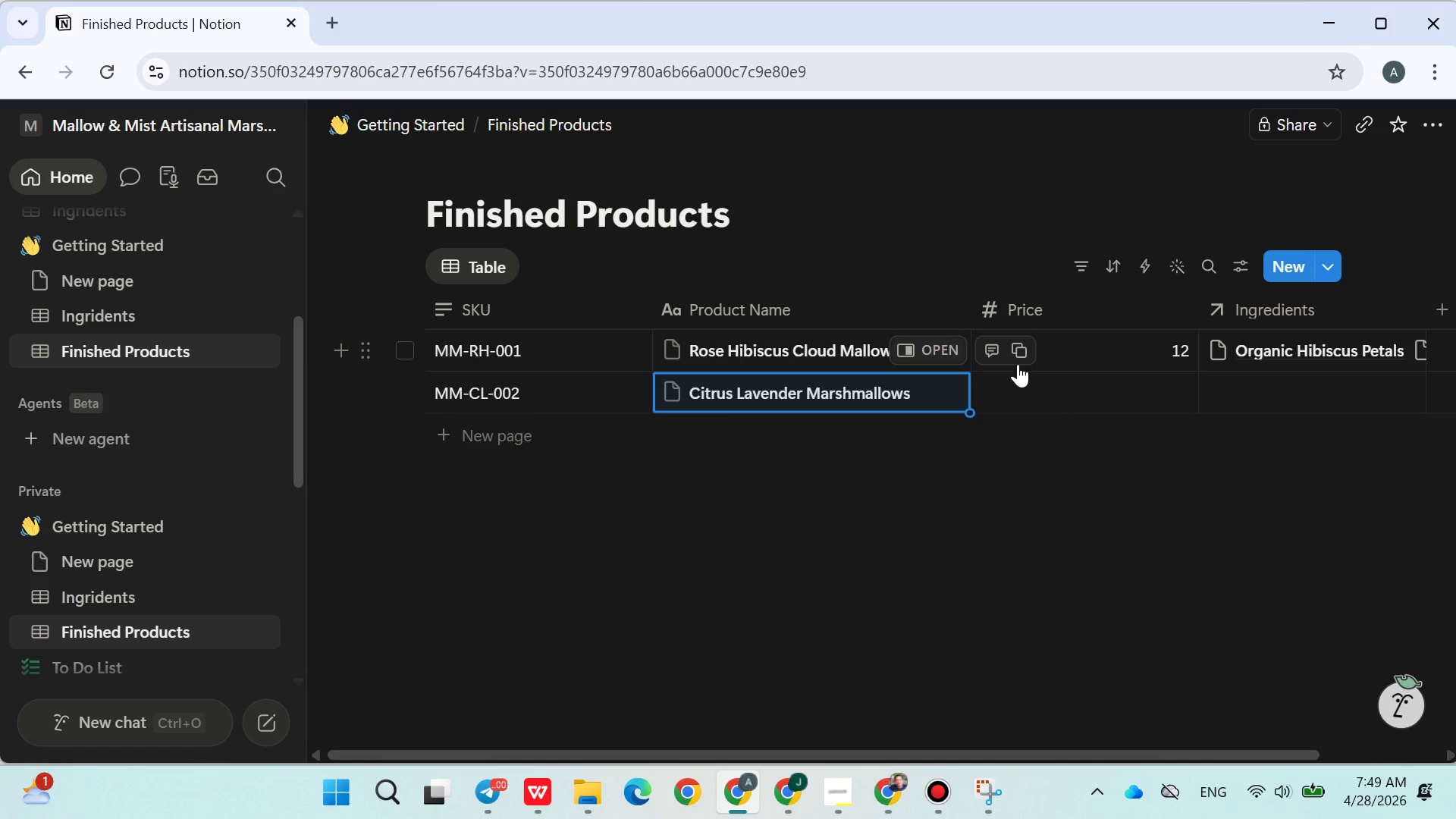 
left_click([1046, 385])
 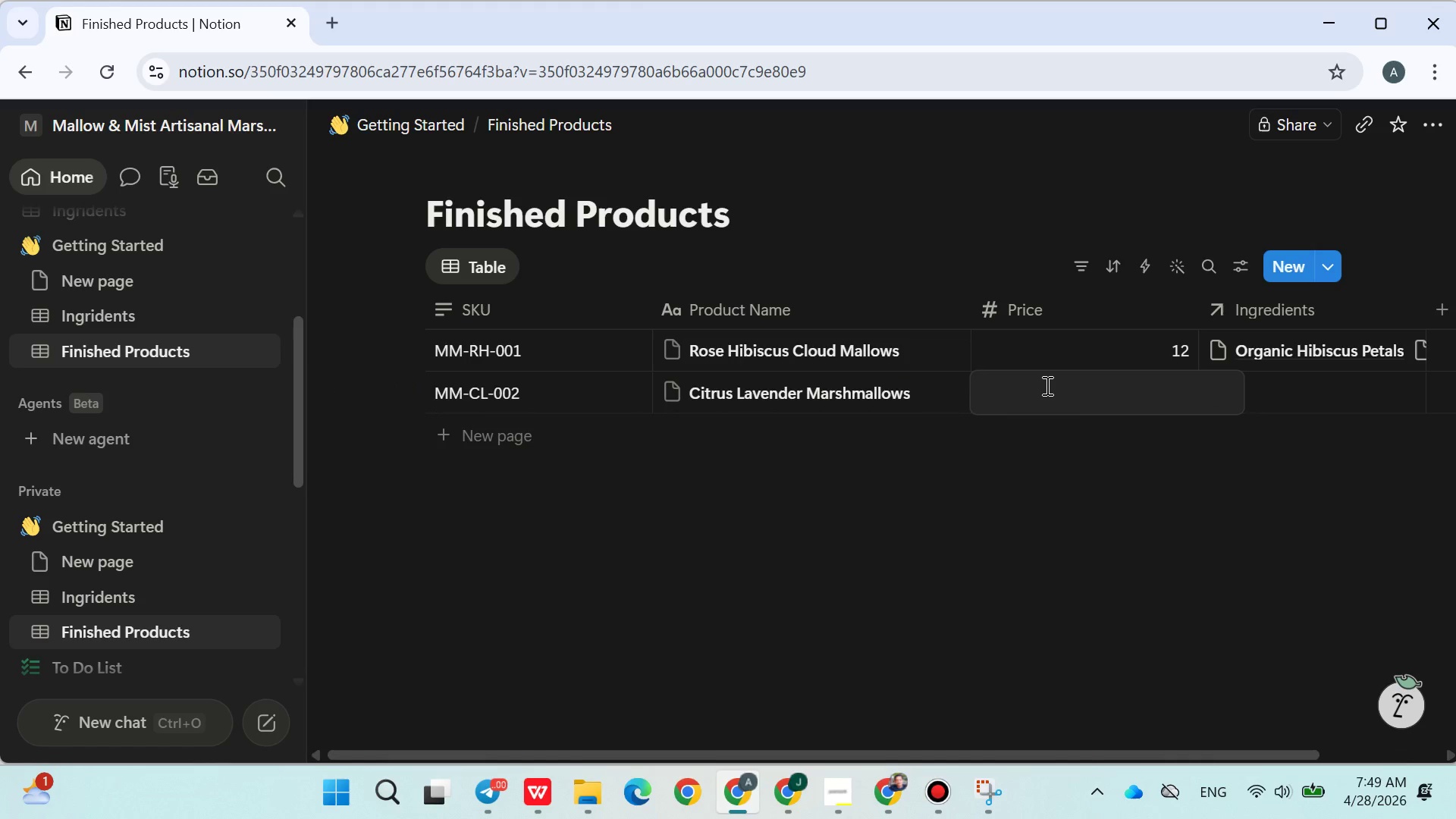 
type(11.50)
 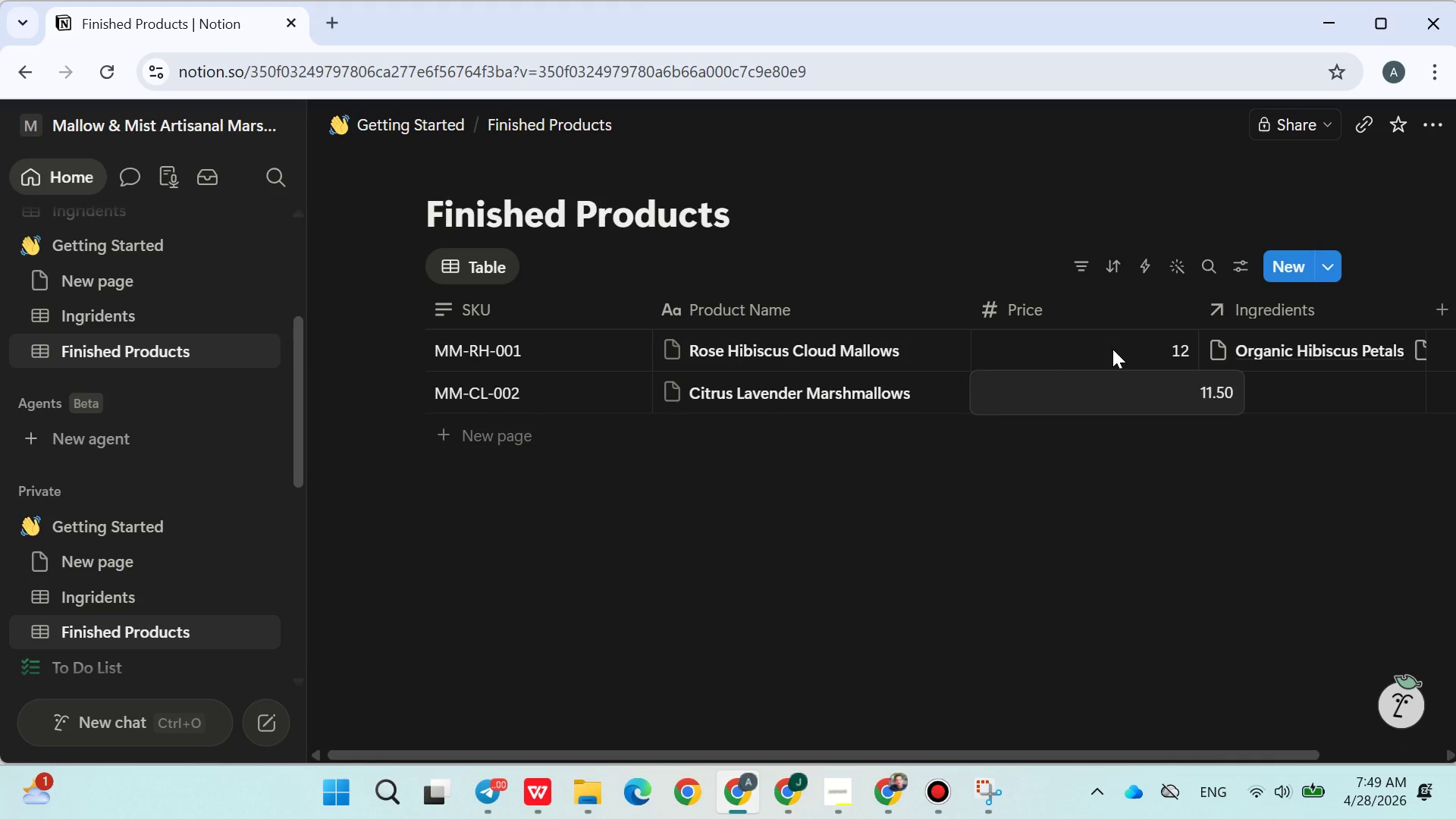 
left_click([1114, 347])
 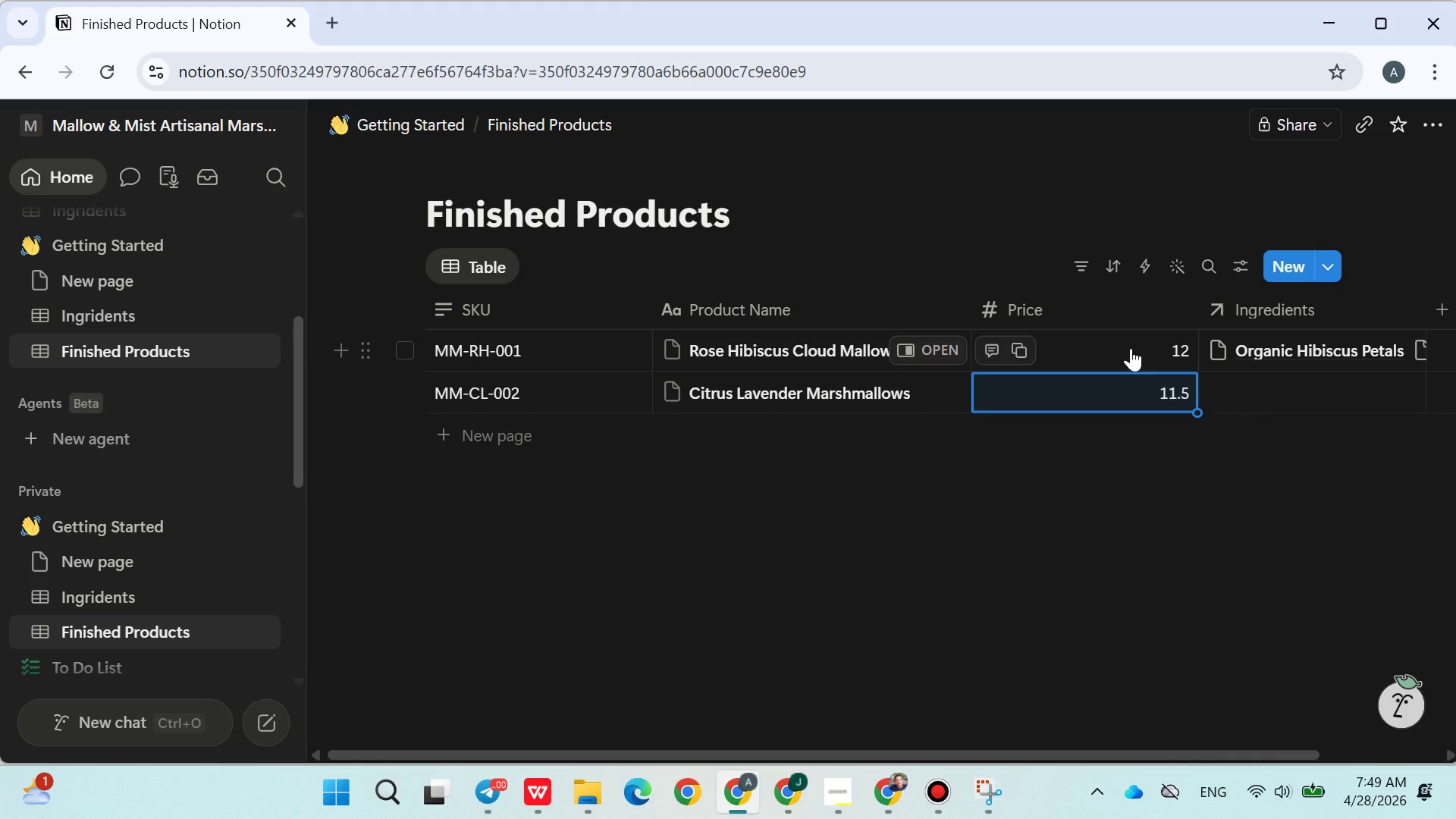 
left_click([1131, 348])
 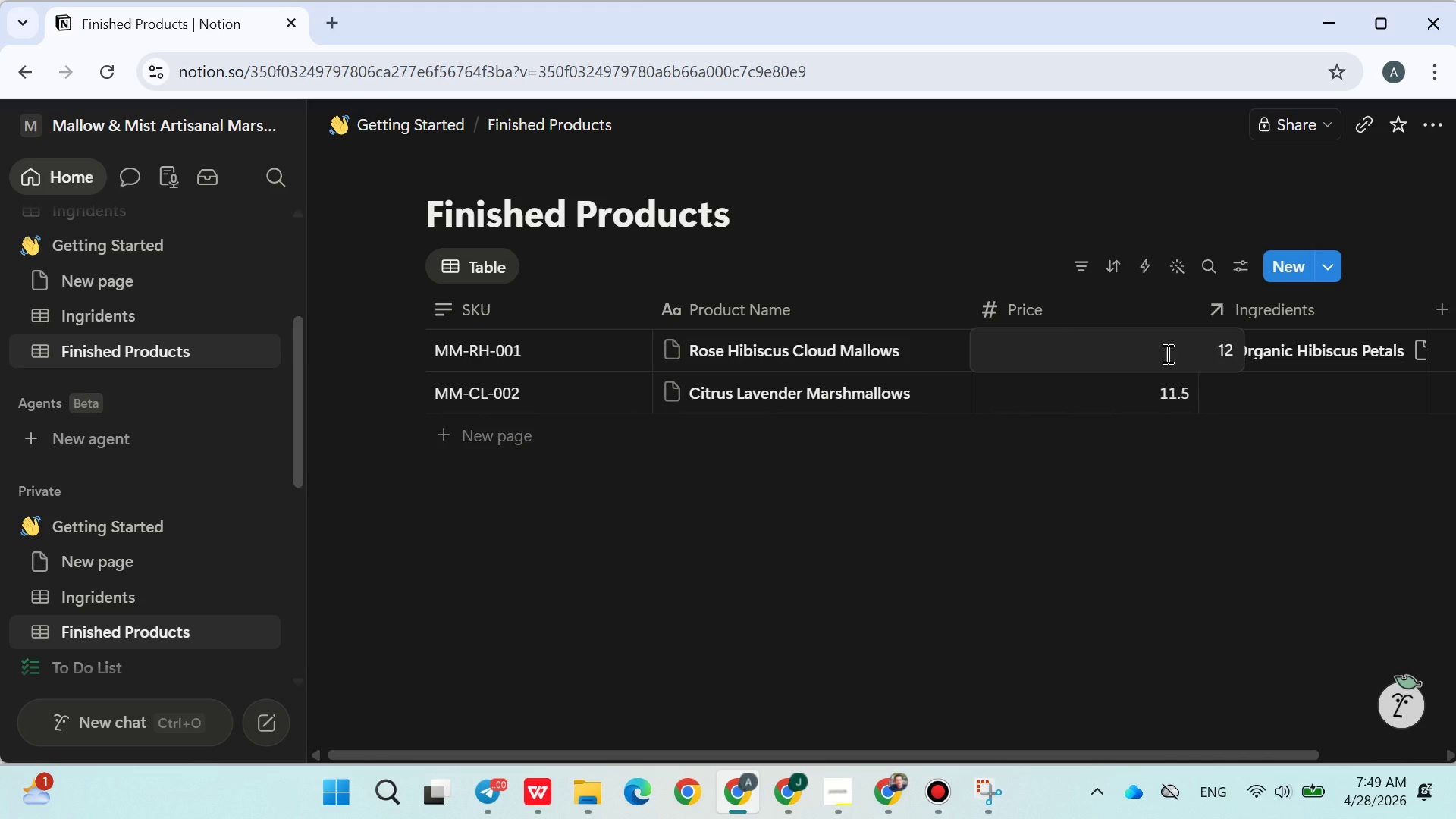 
type(.00)
 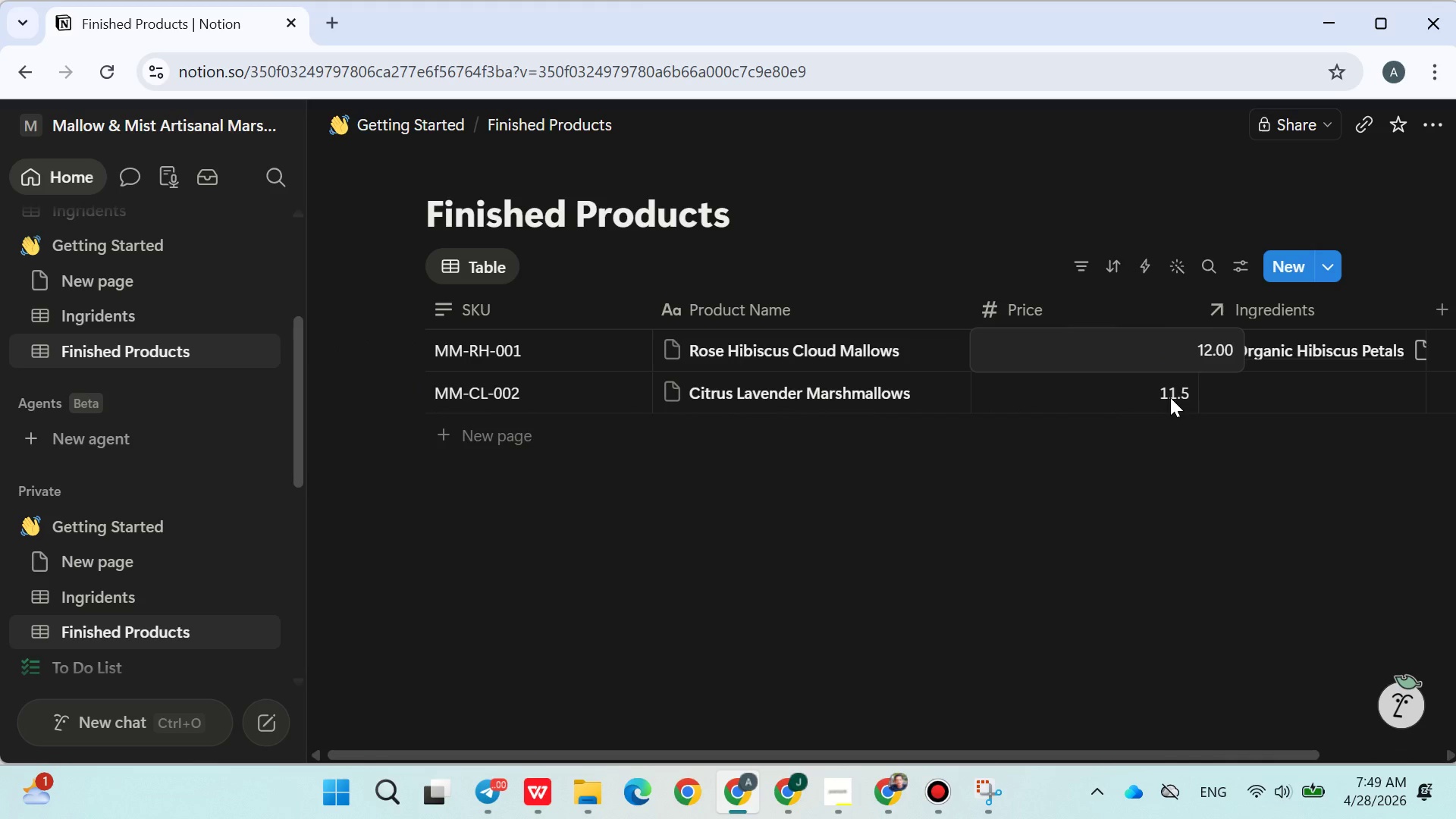 
left_click([1175, 405])
 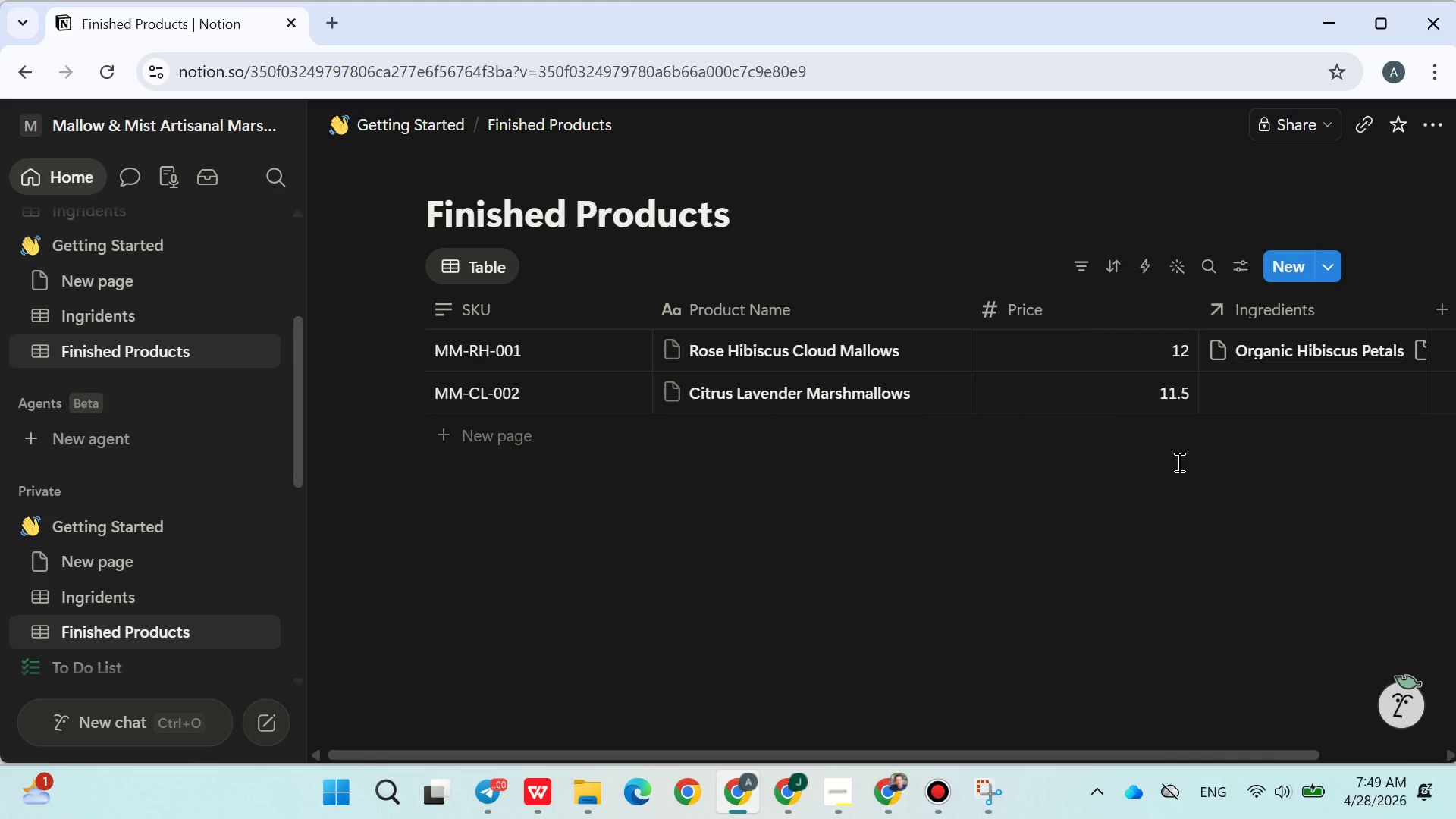 
double_click([1178, 462])
 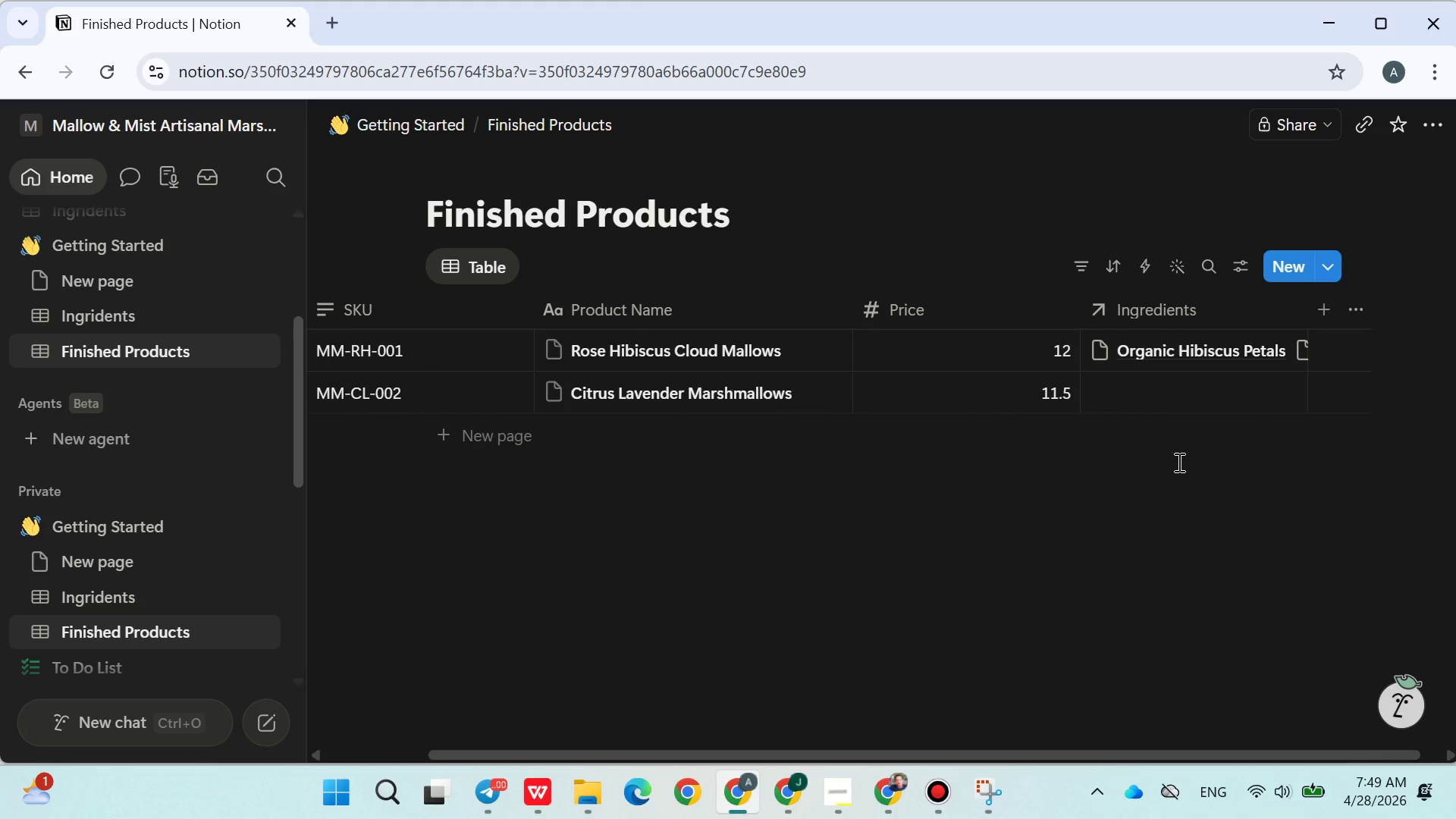 
wait(5.28)
 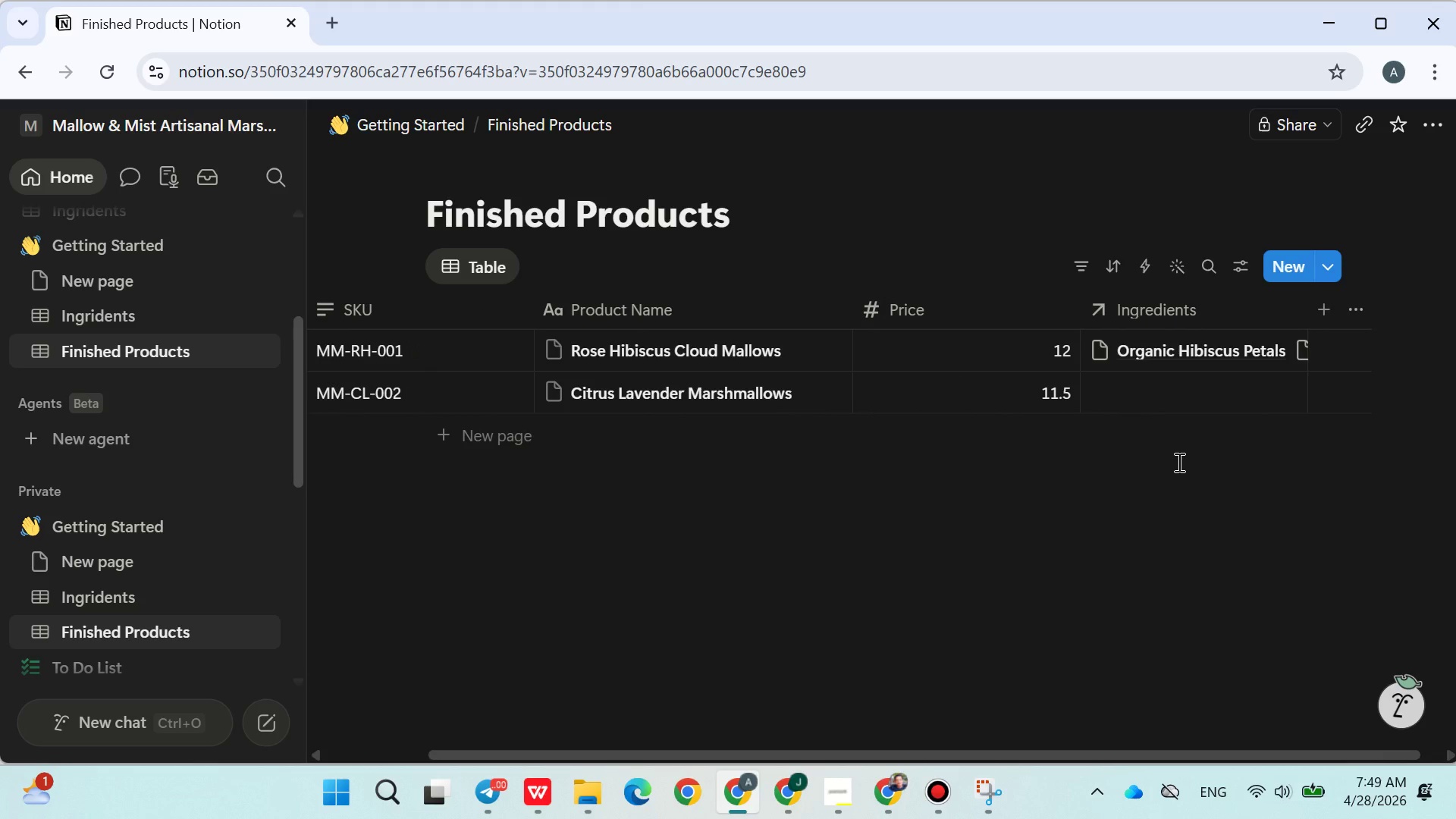 
left_click([1197, 388])
 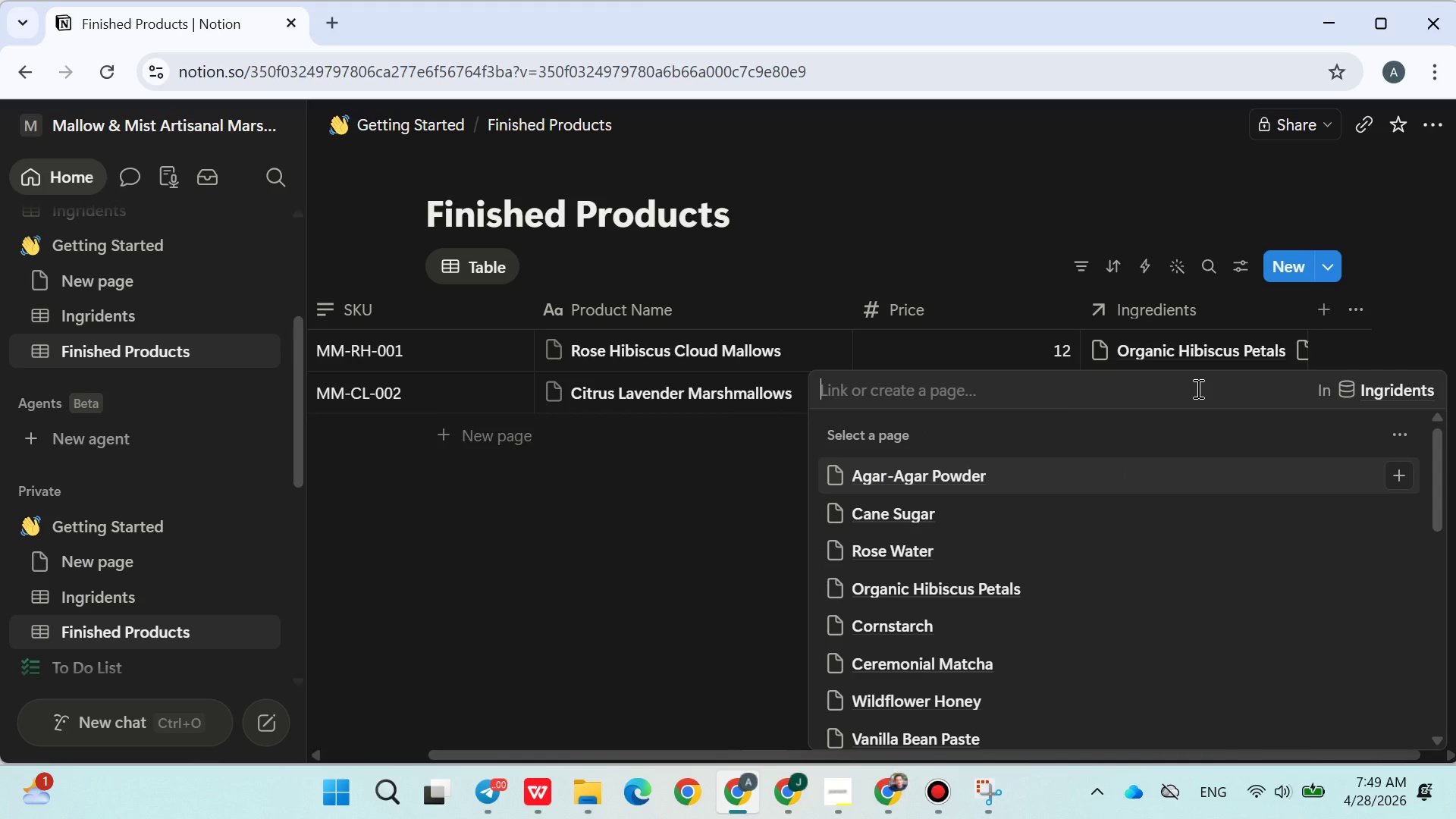 
key(L)
 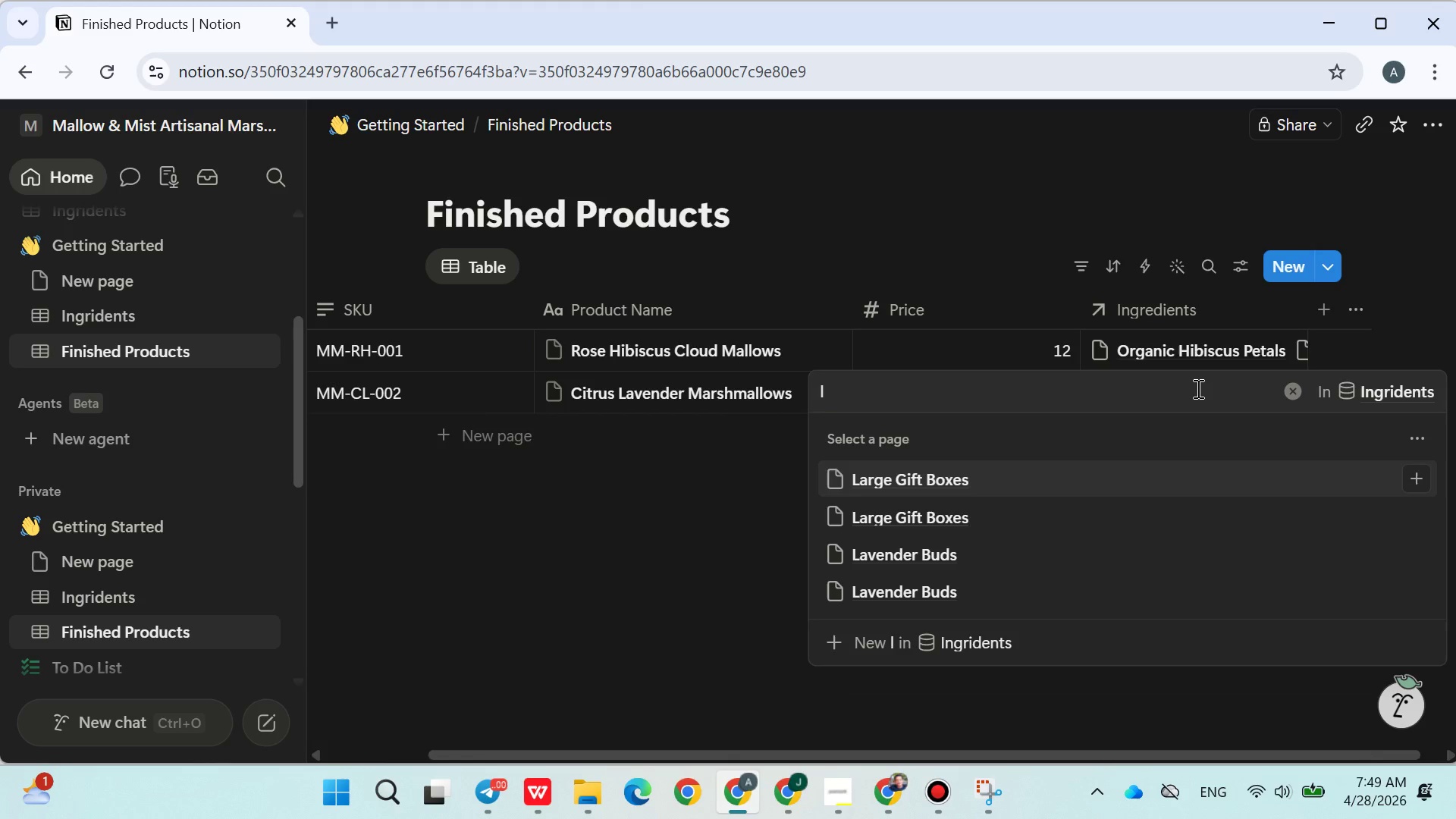 
key(E)
 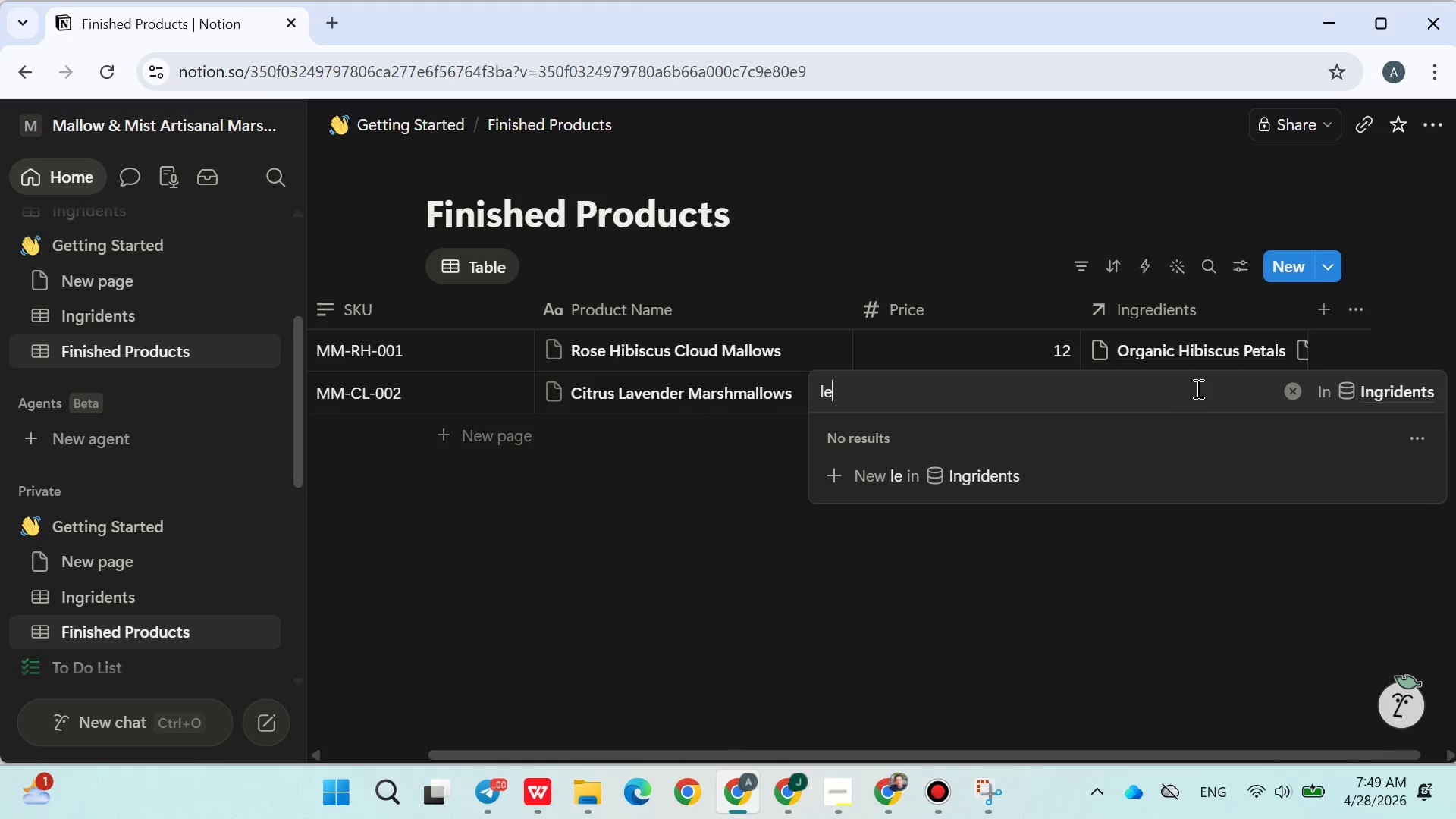 
key(Backspace)
 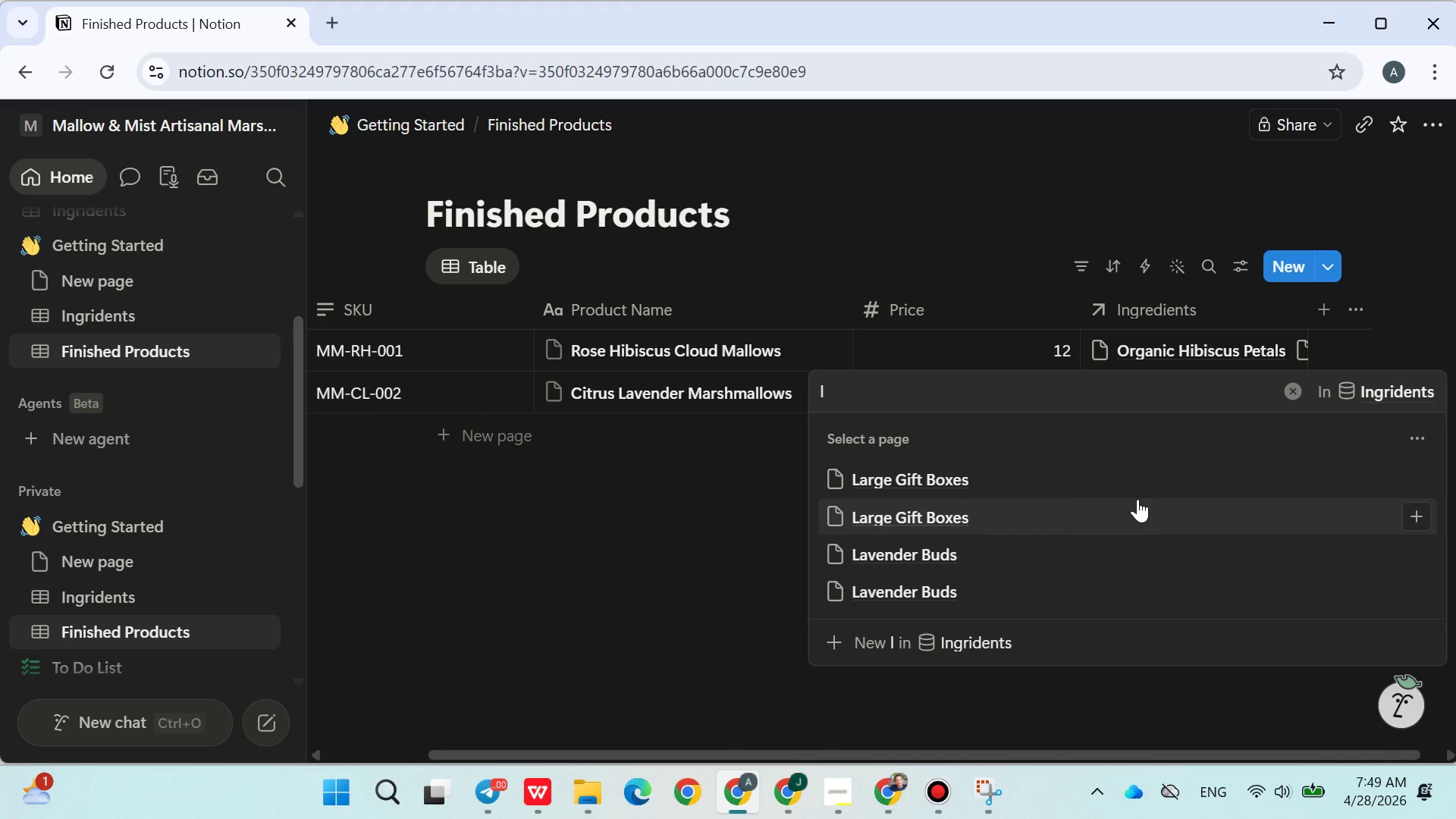 
wait(8.08)
 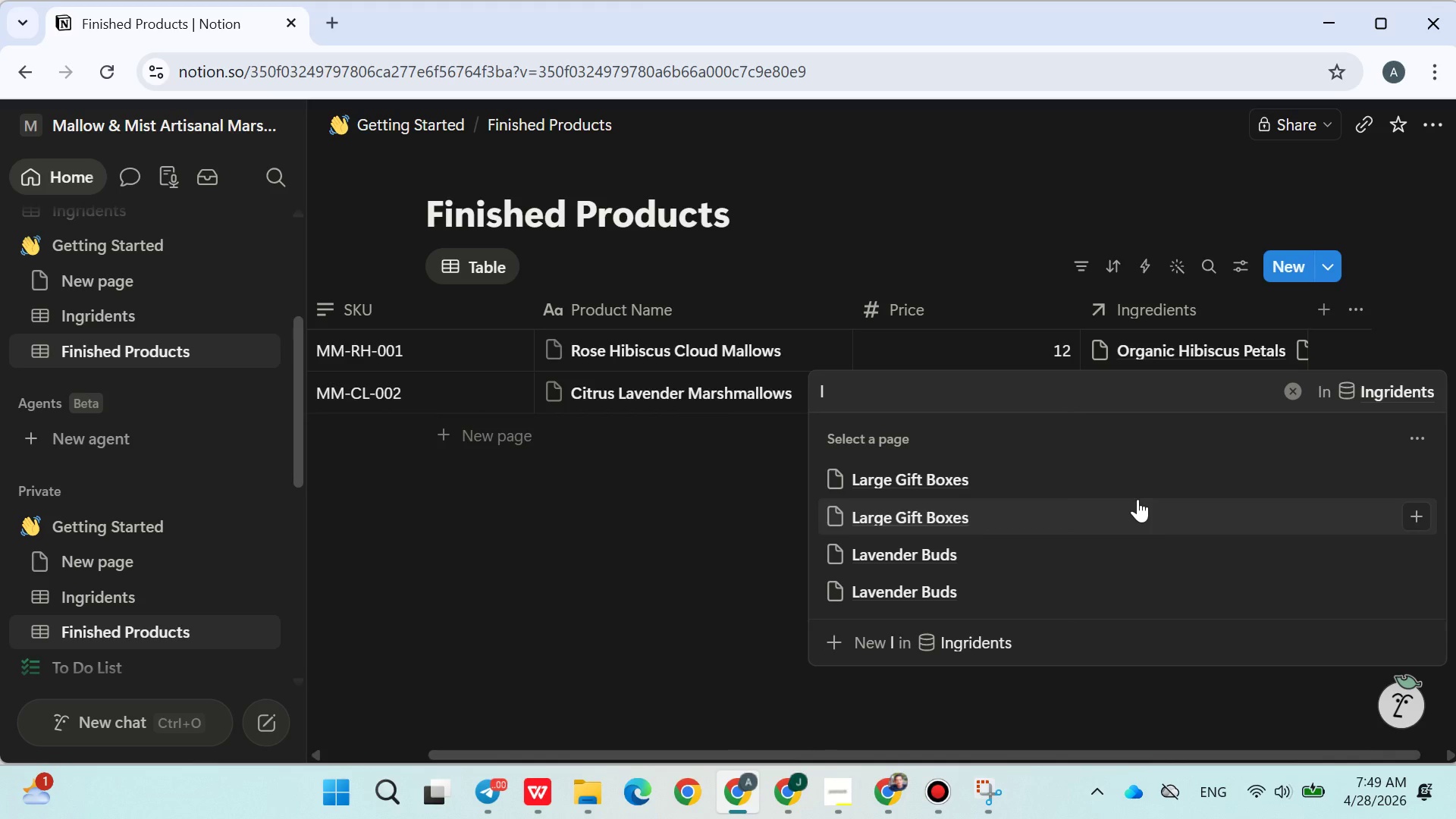 
key(Backspace)
type(a)
key(Backspace)
type(la)
 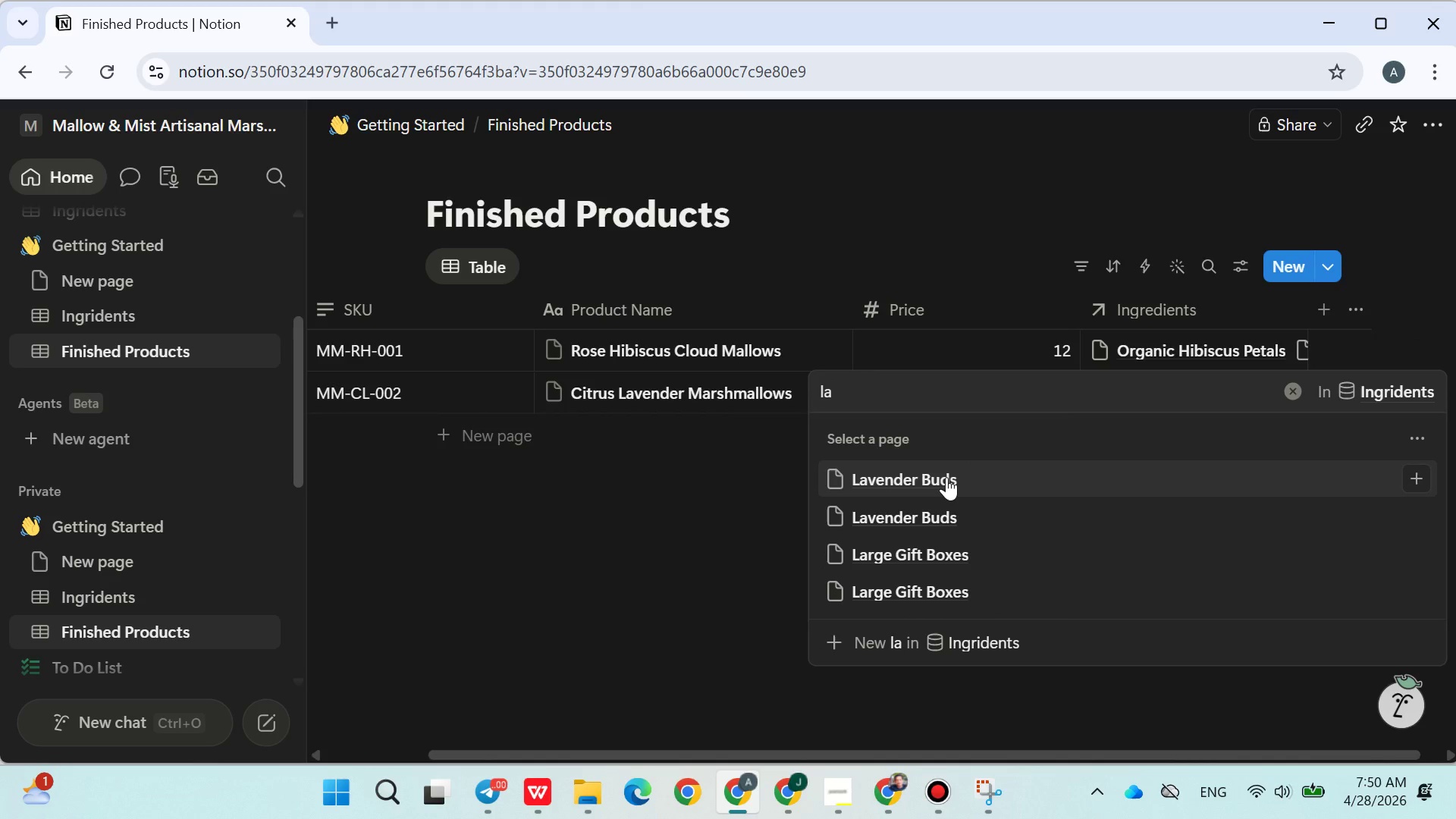 
wait(6.67)
 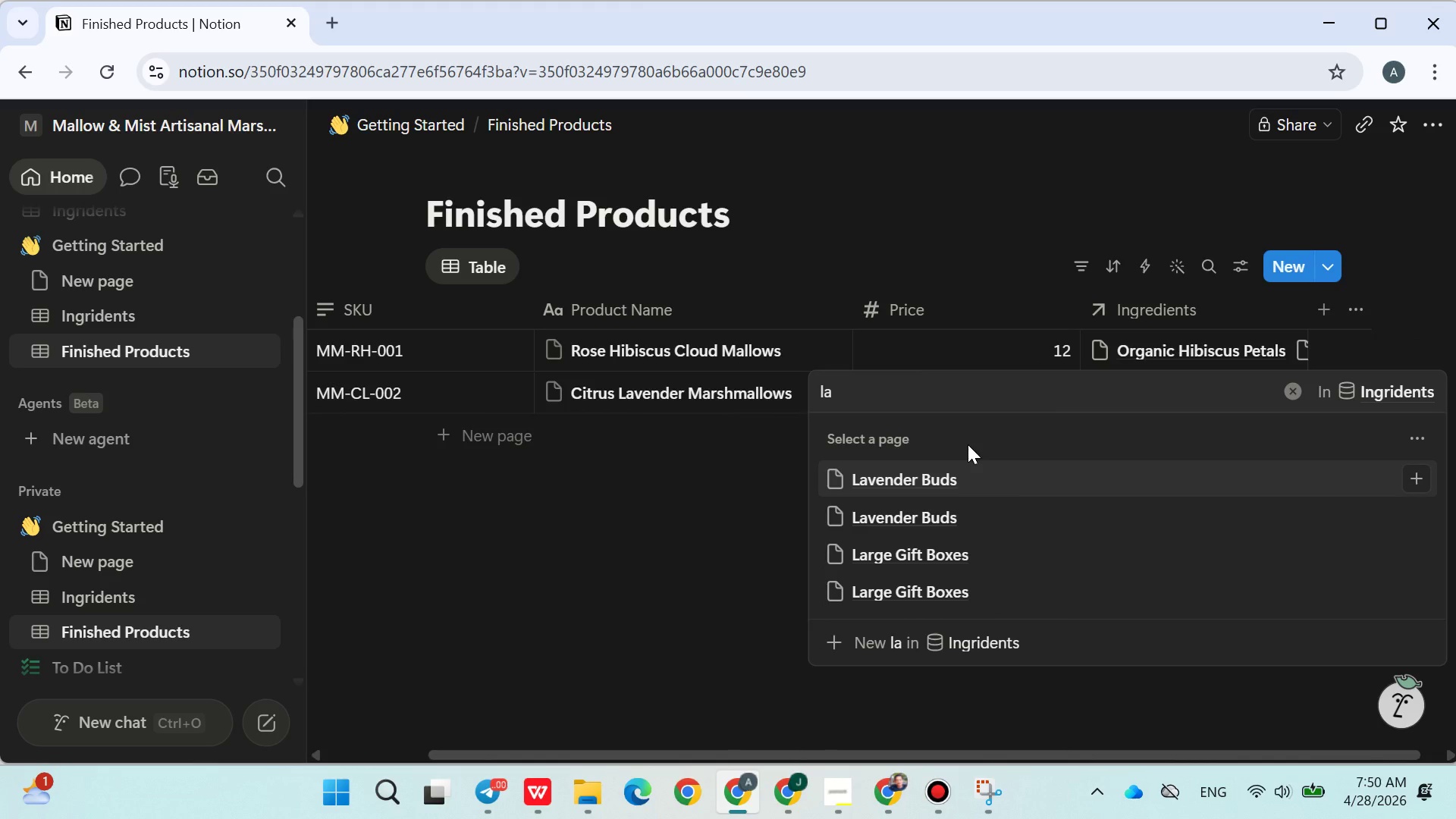 
left_click([947, 479])
 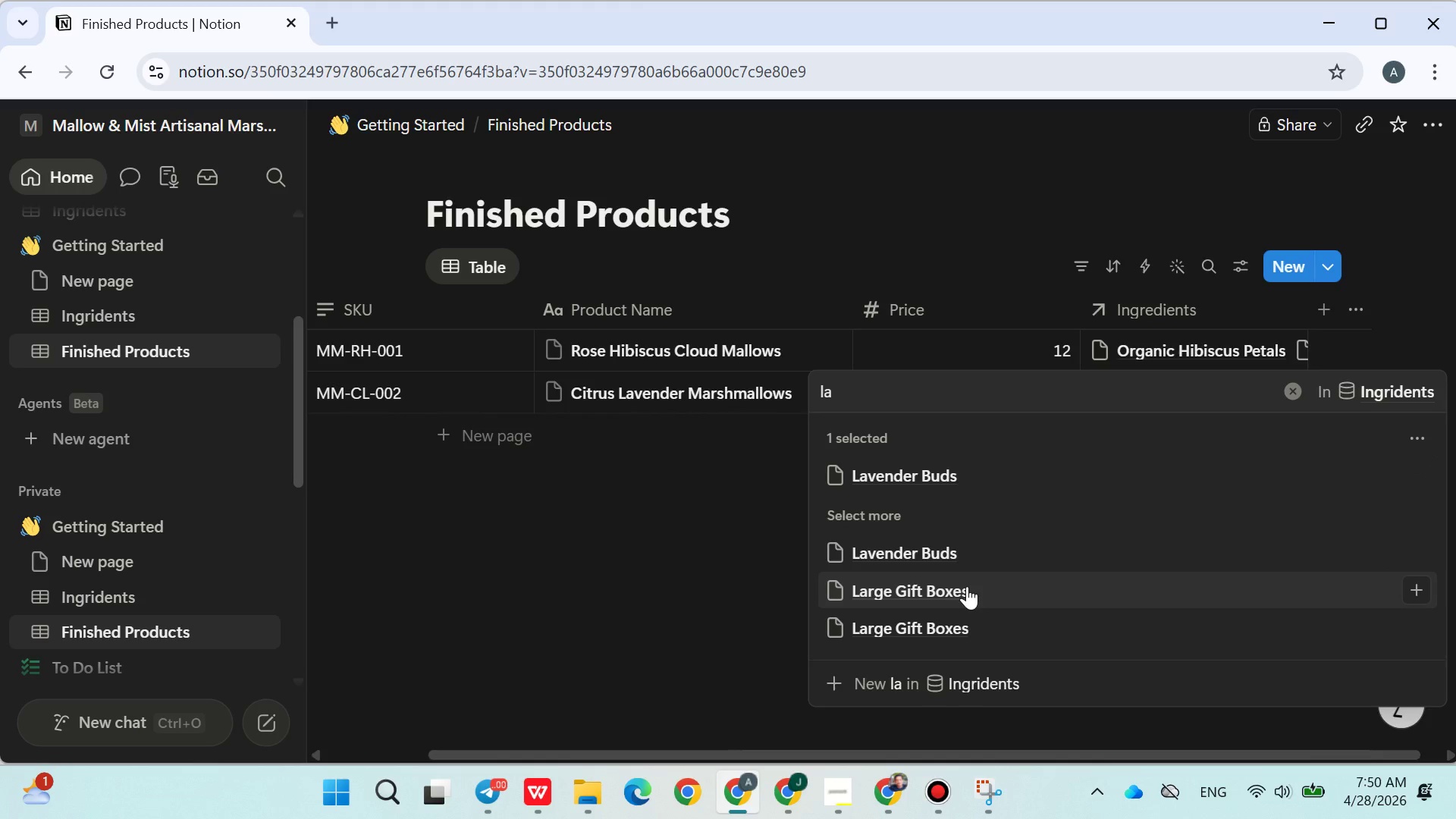 
wait(13.47)
 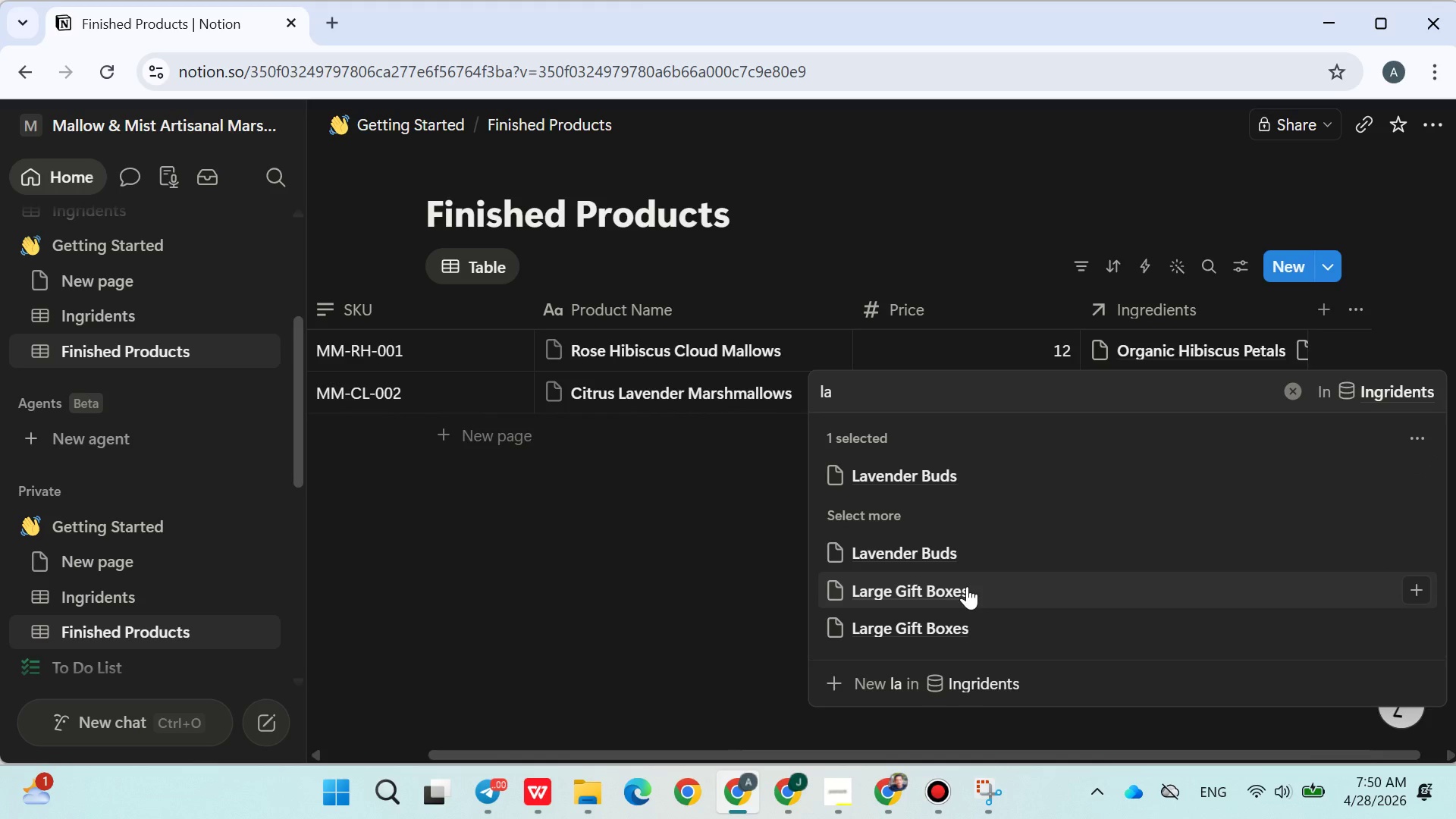 
left_click([967, 586])
 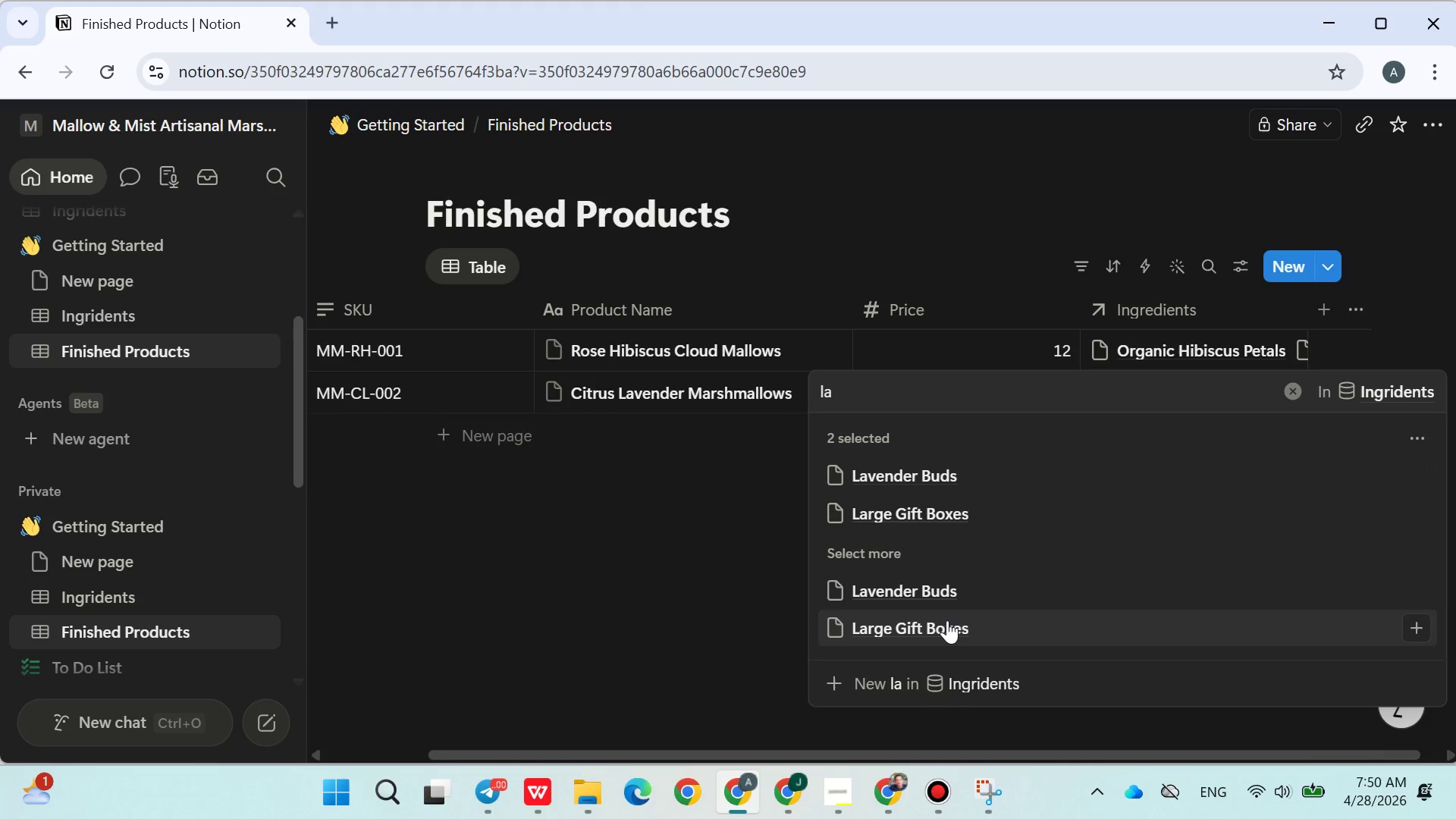 
left_click([947, 623])
 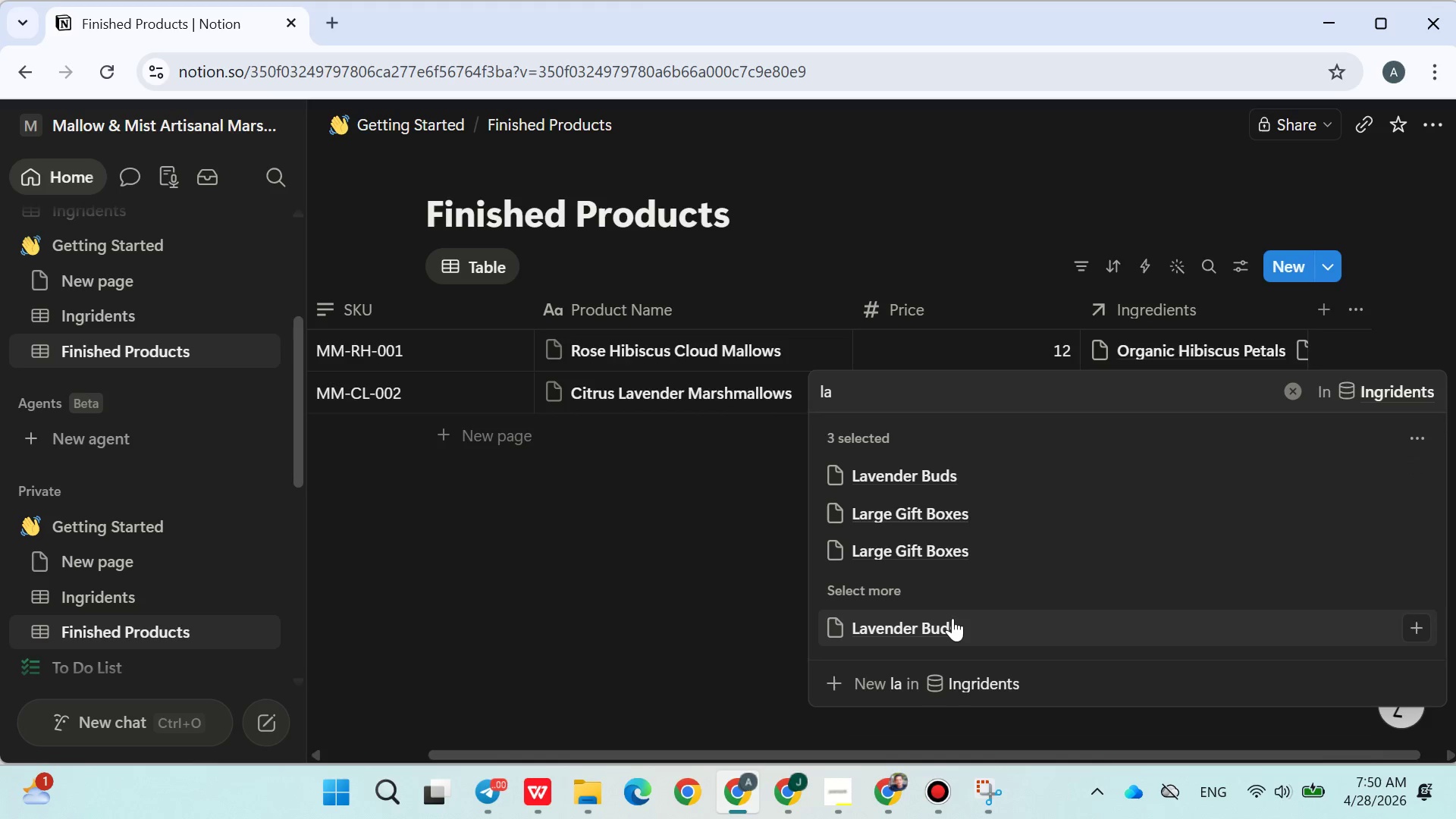 
left_click([947, 618])
 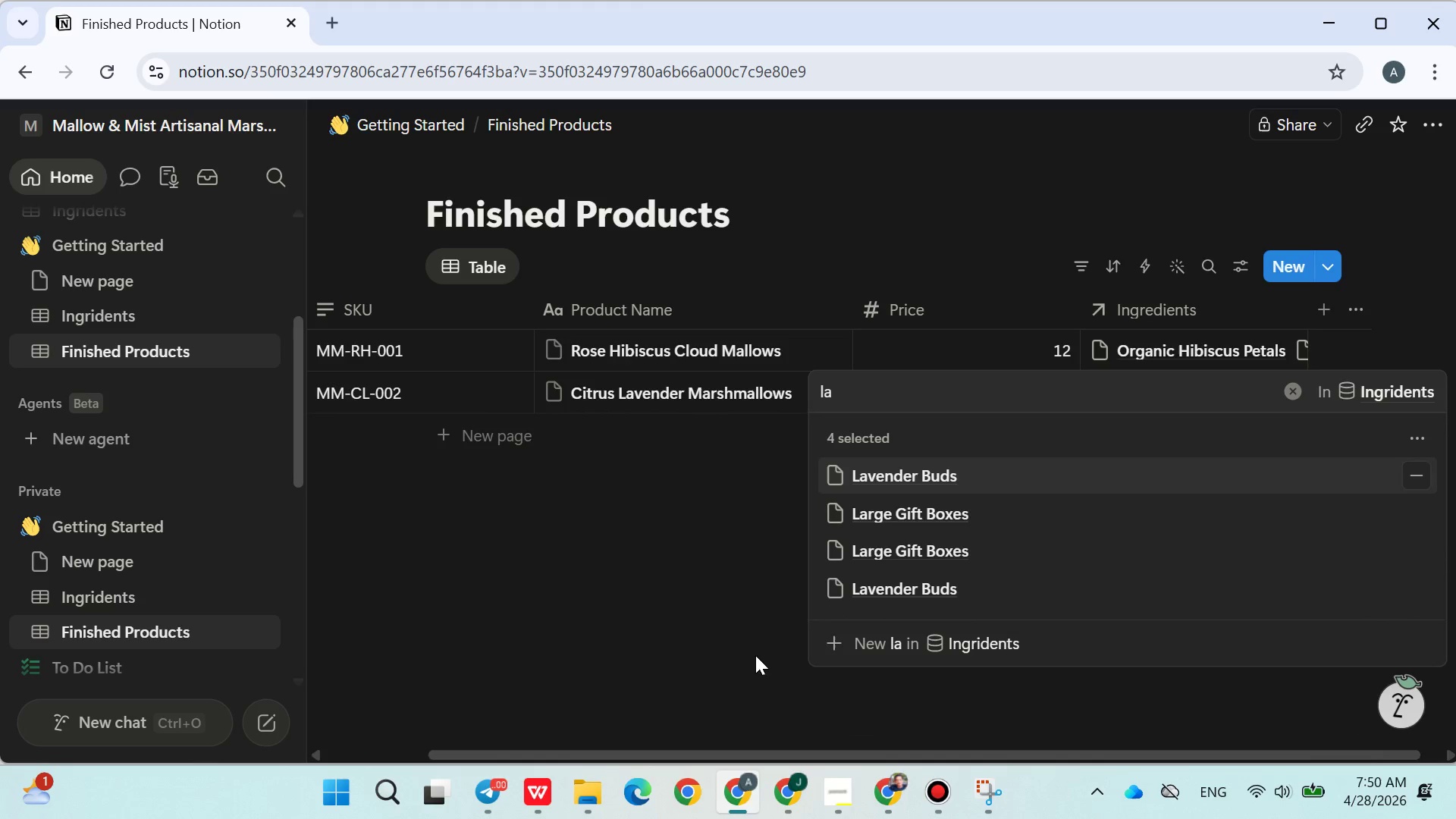 
left_click([728, 656])
 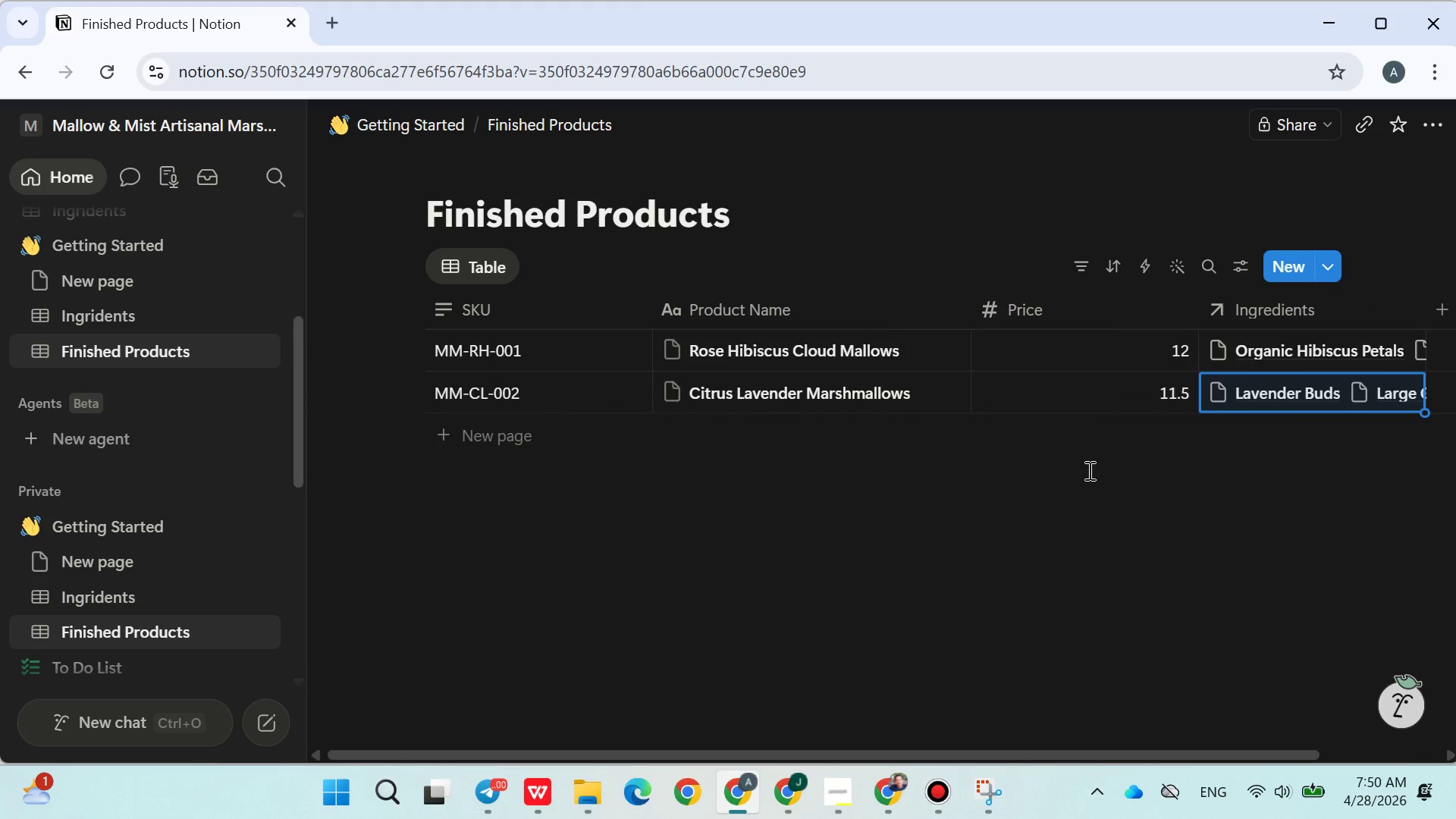 
left_click([510, 451])
 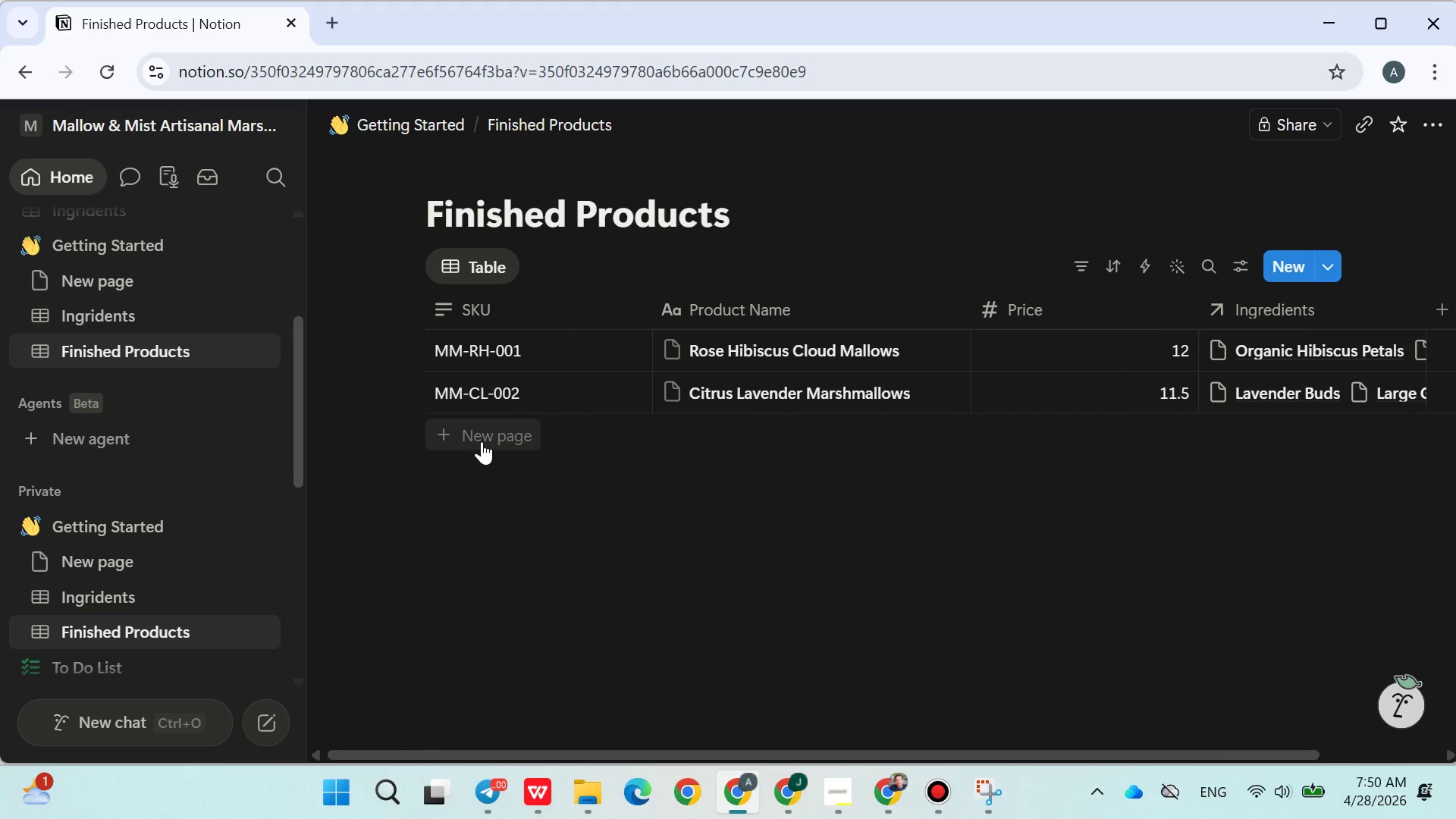 
left_click([482, 441])
 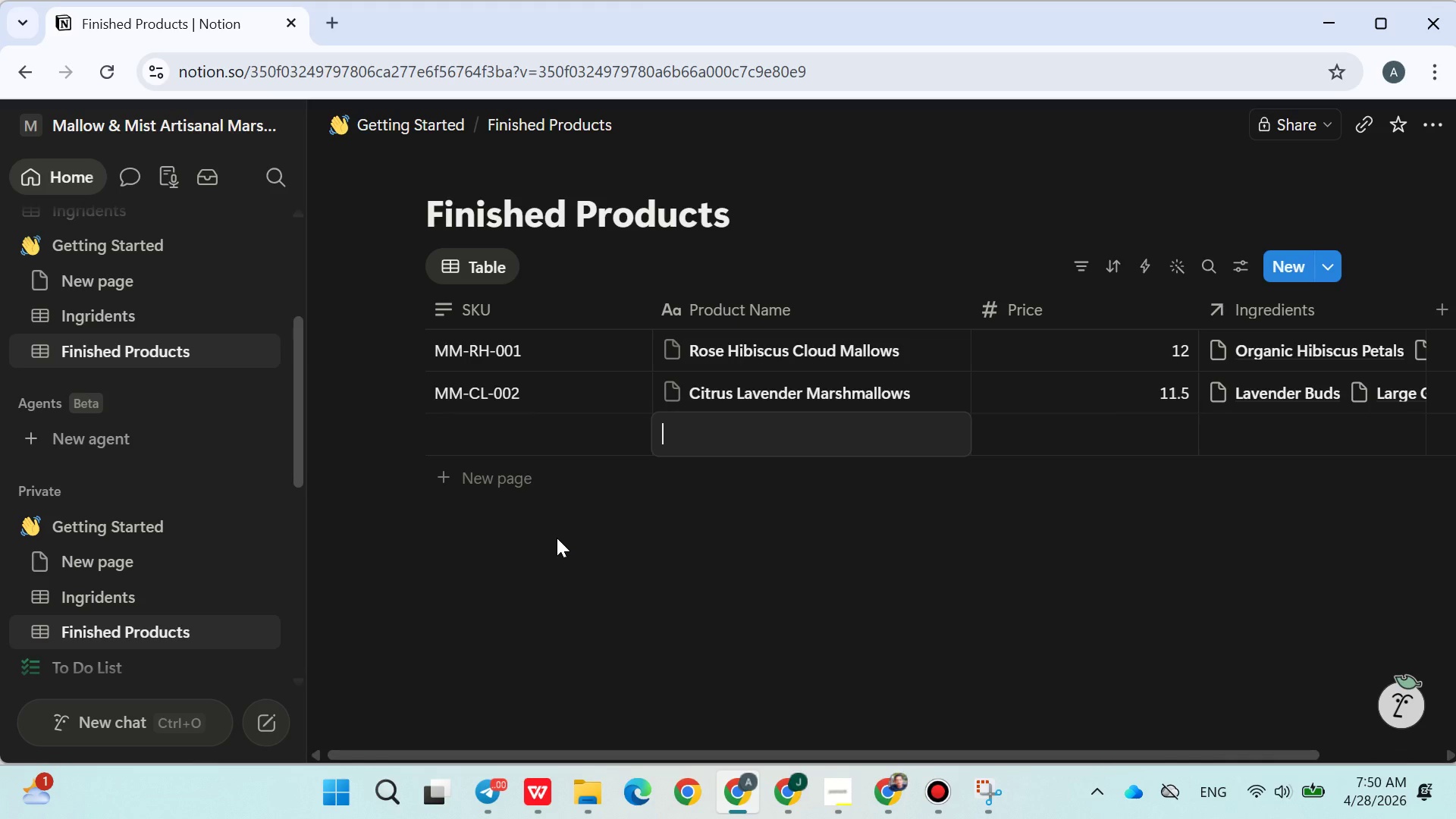 
type(Strawbery)
 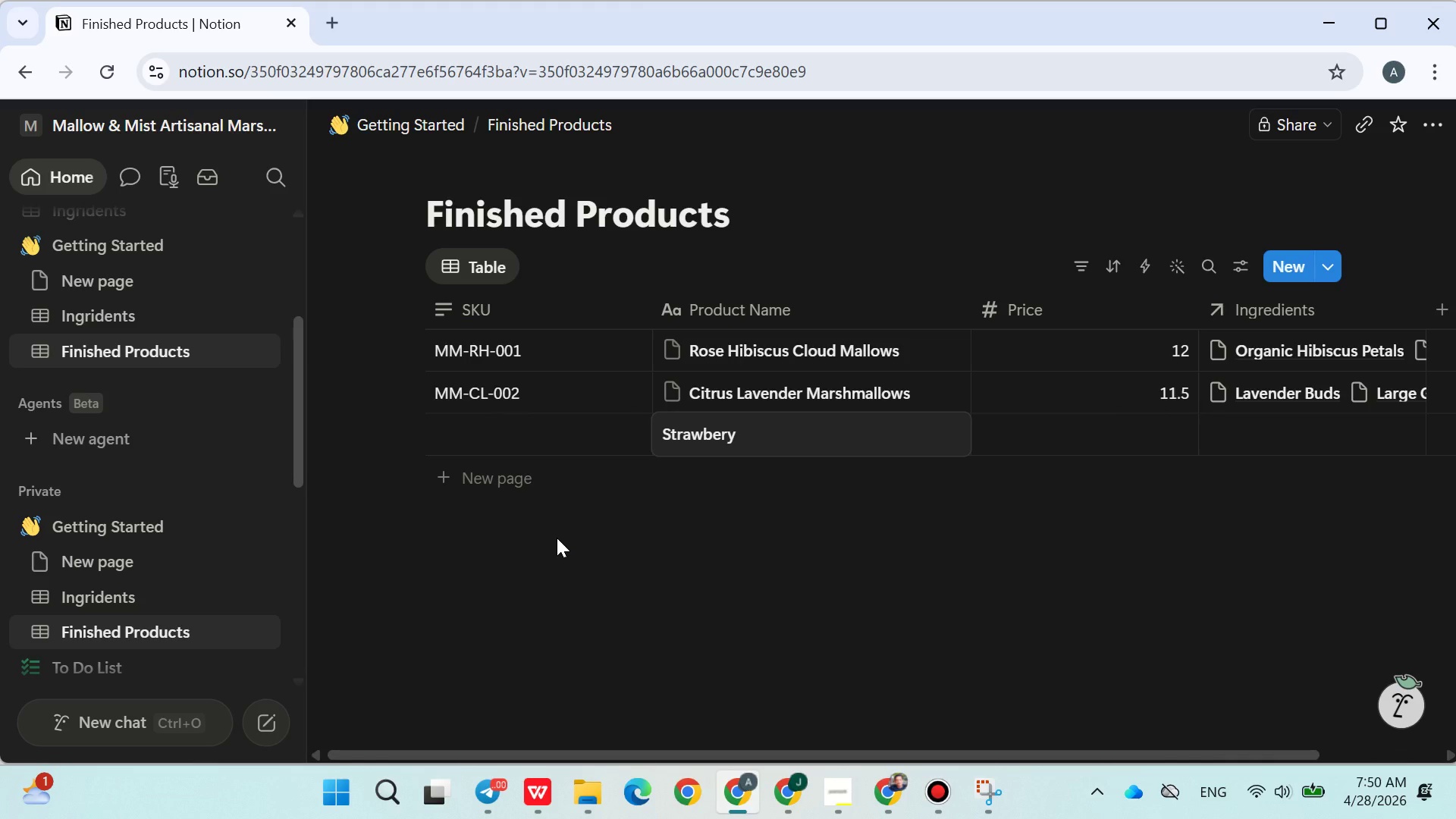 
type( Vanilla Bean Fluff)
 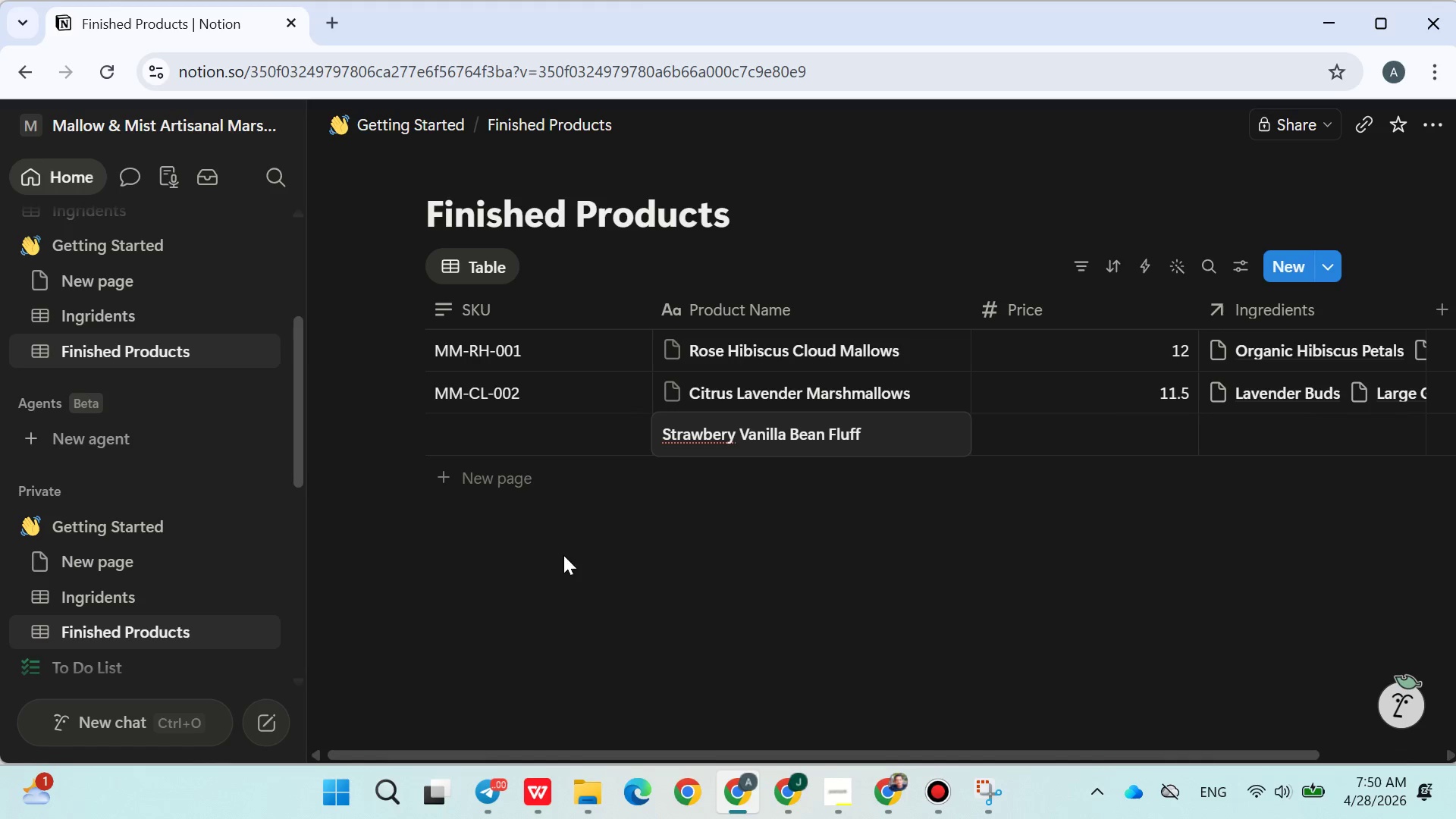 
left_click([651, 582])
 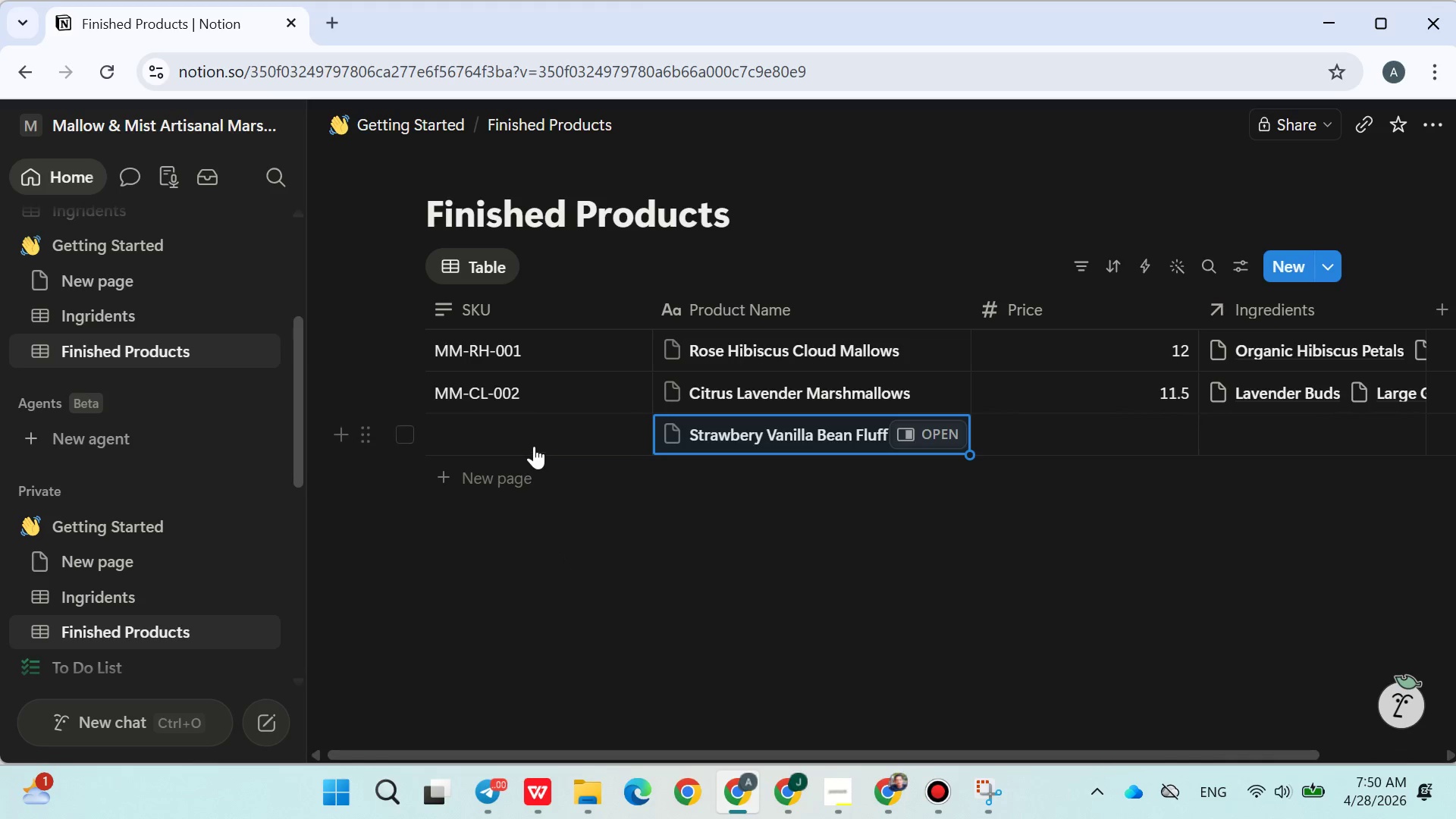 
left_click([533, 446])
 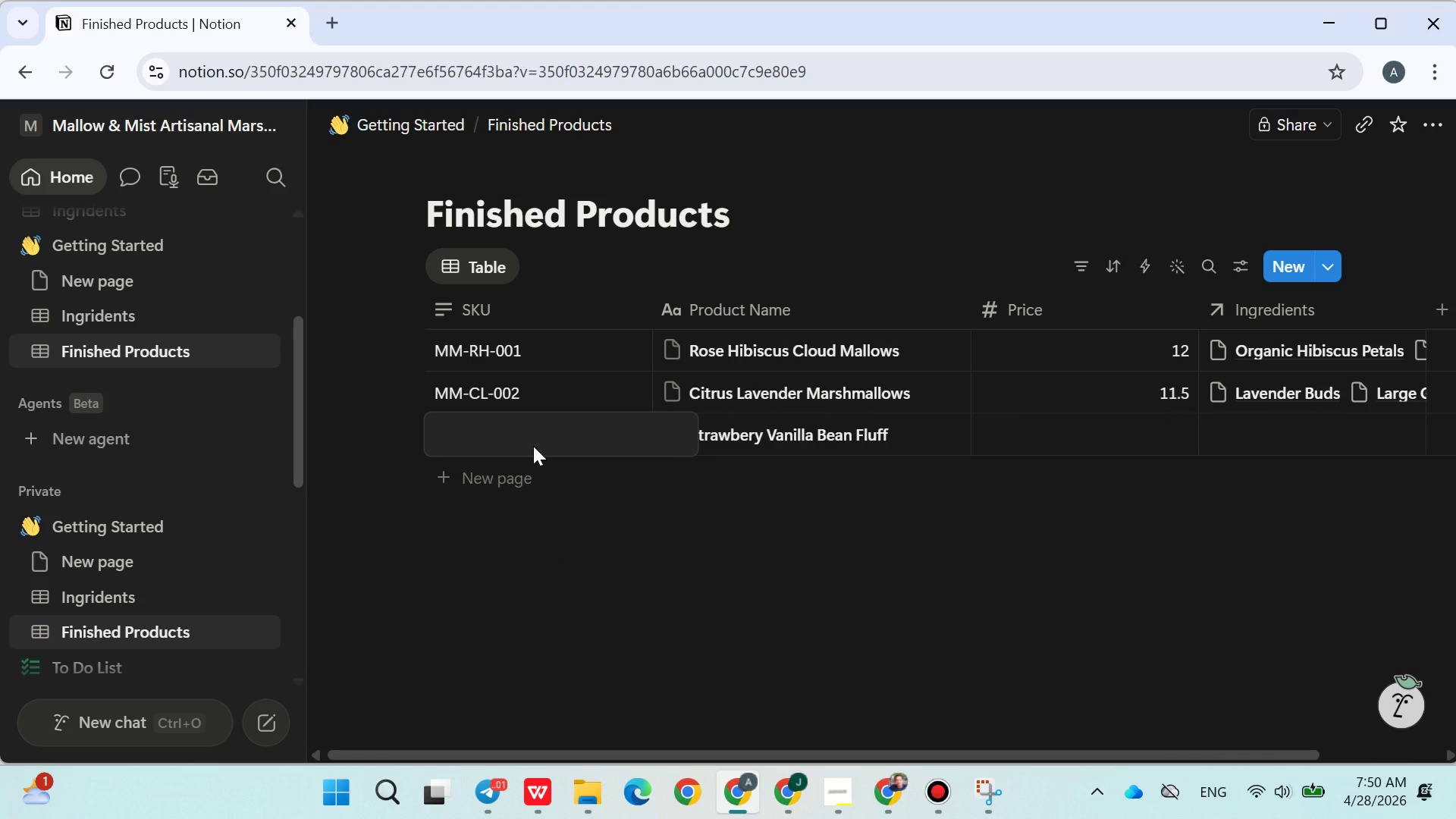 
type(MM-SV-003)
 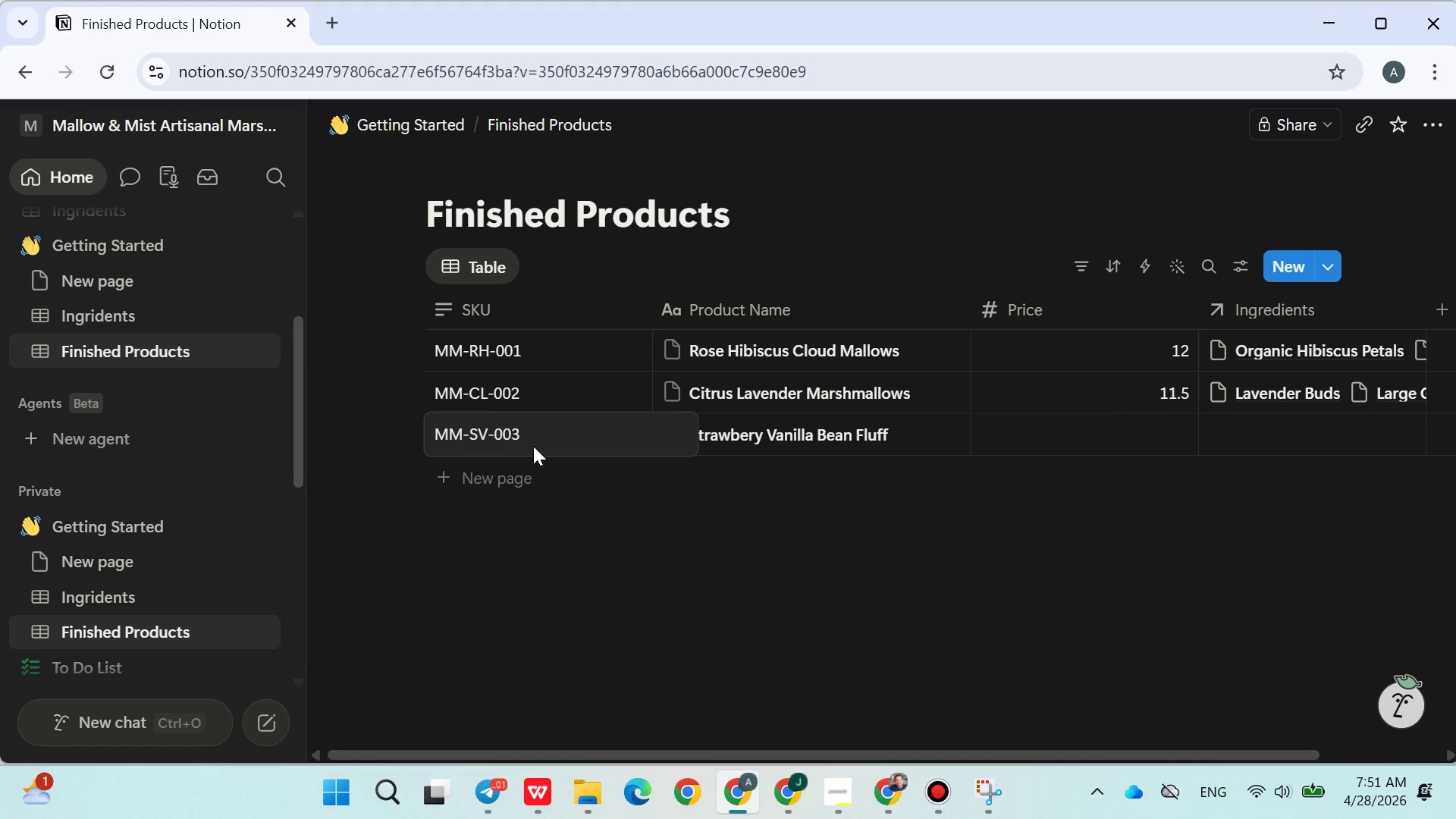 
left_click([610, 569])
 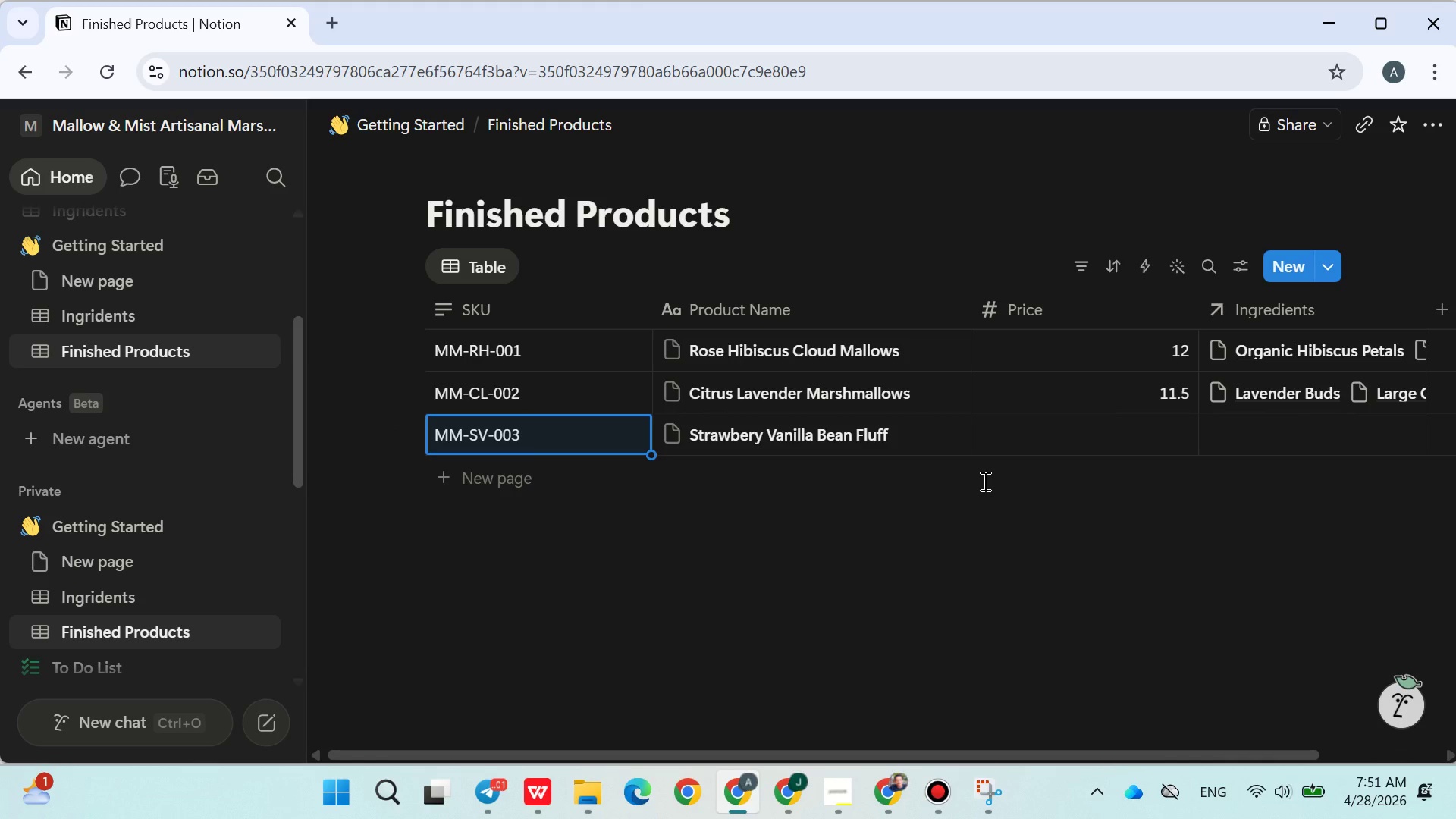 
wait(5.34)
 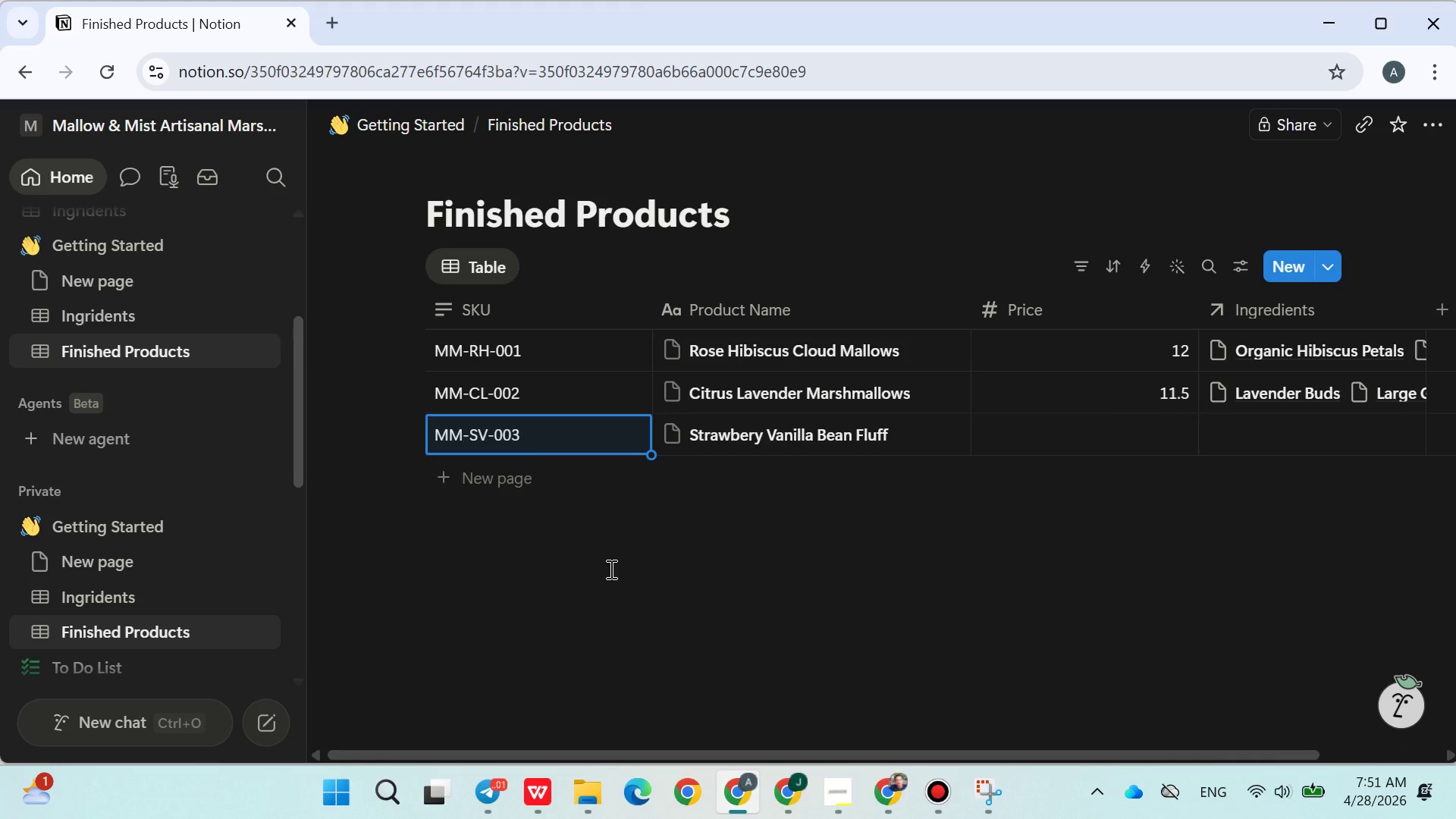 
left_click([1023, 442])
 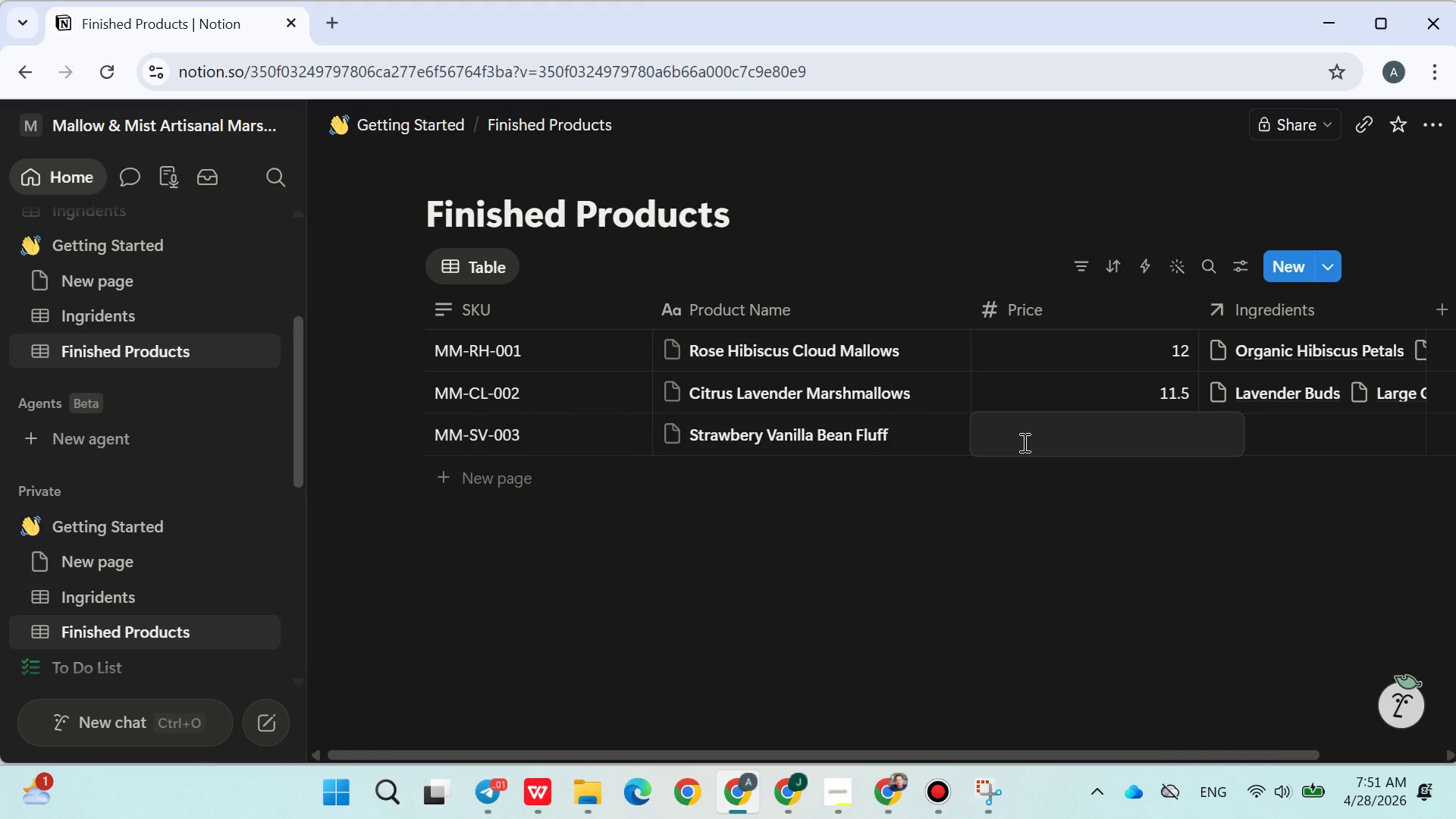 
type(10.00)
 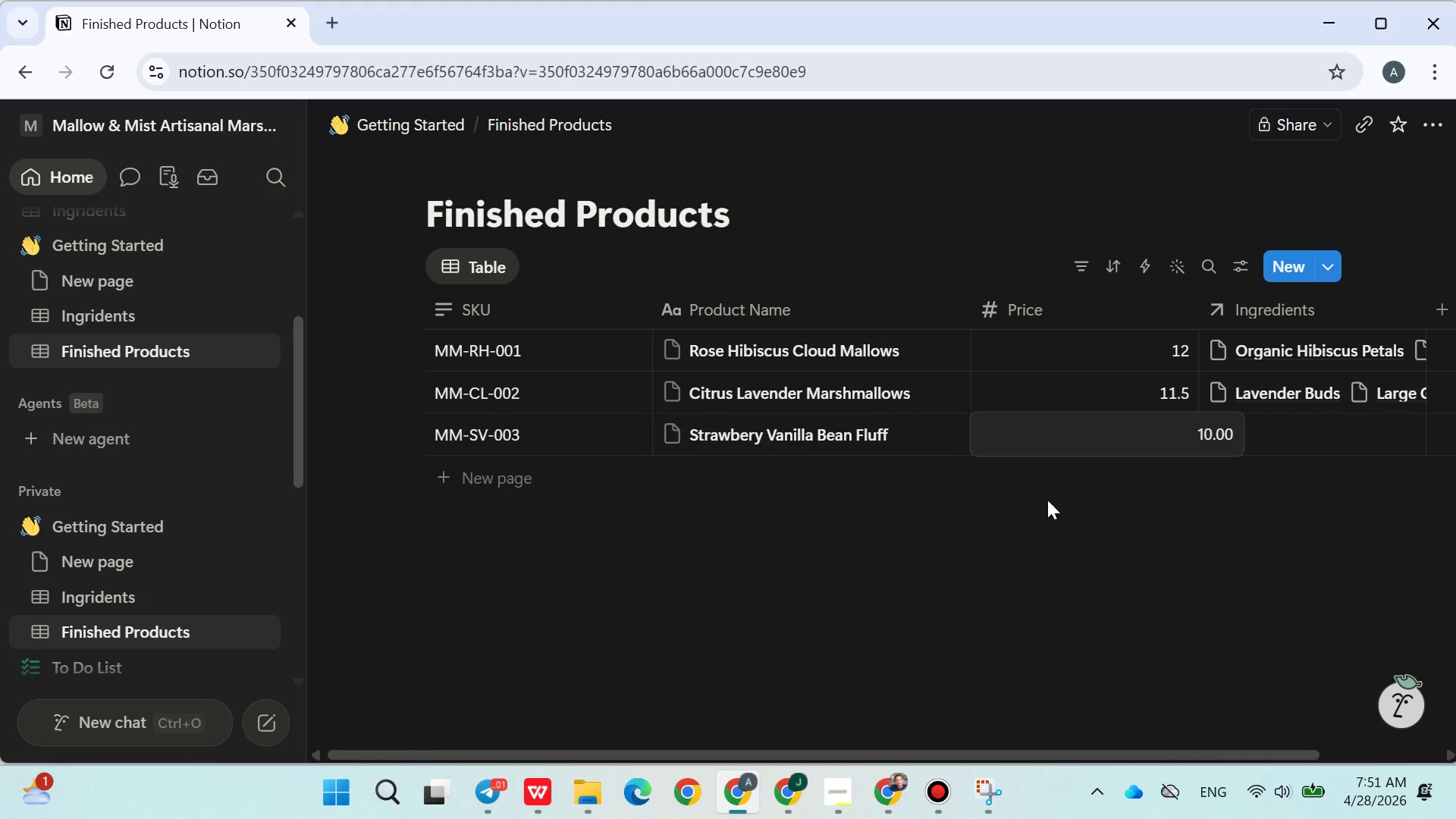 
left_click([1048, 500])
 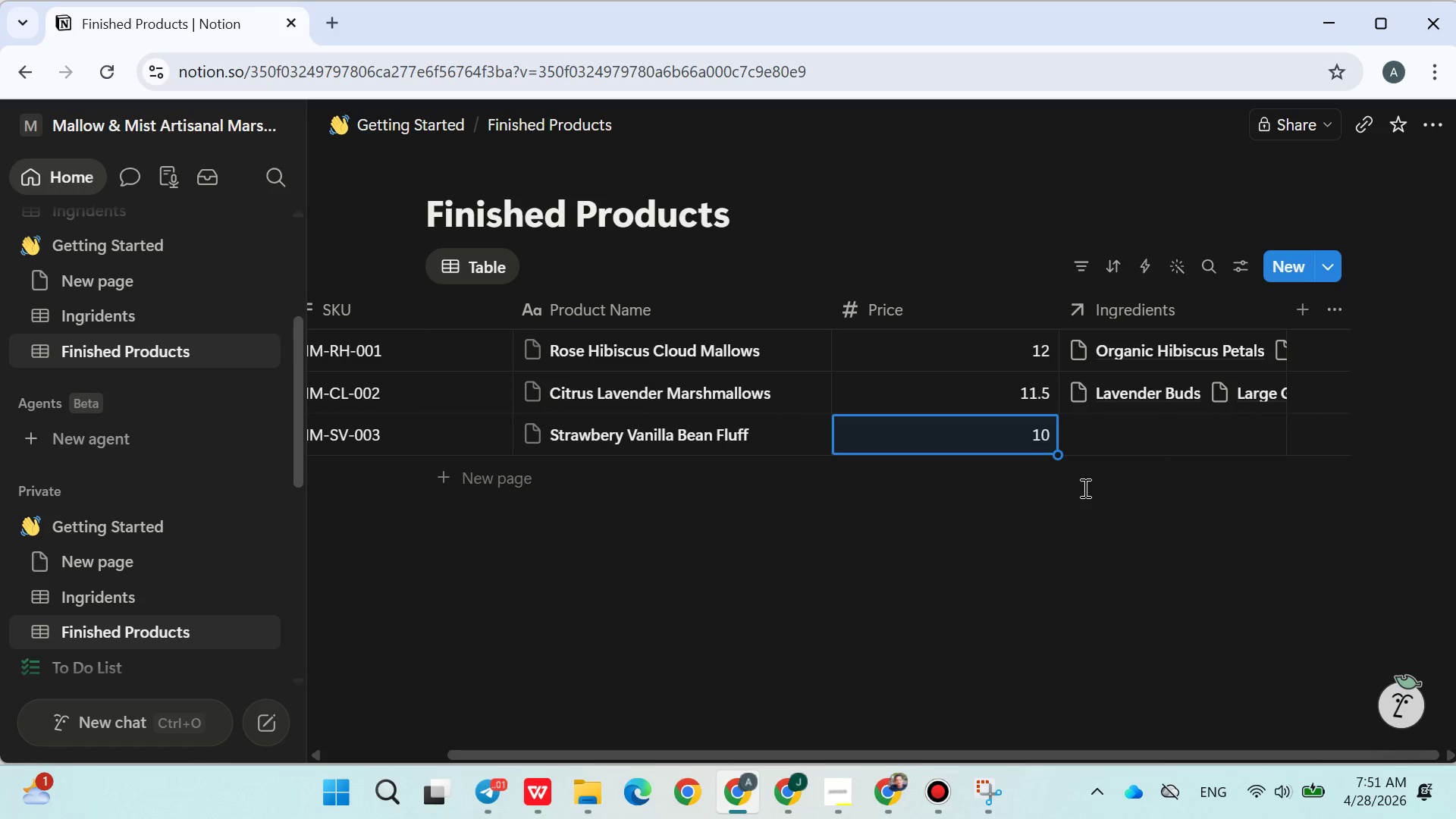 
left_click([1121, 427])
 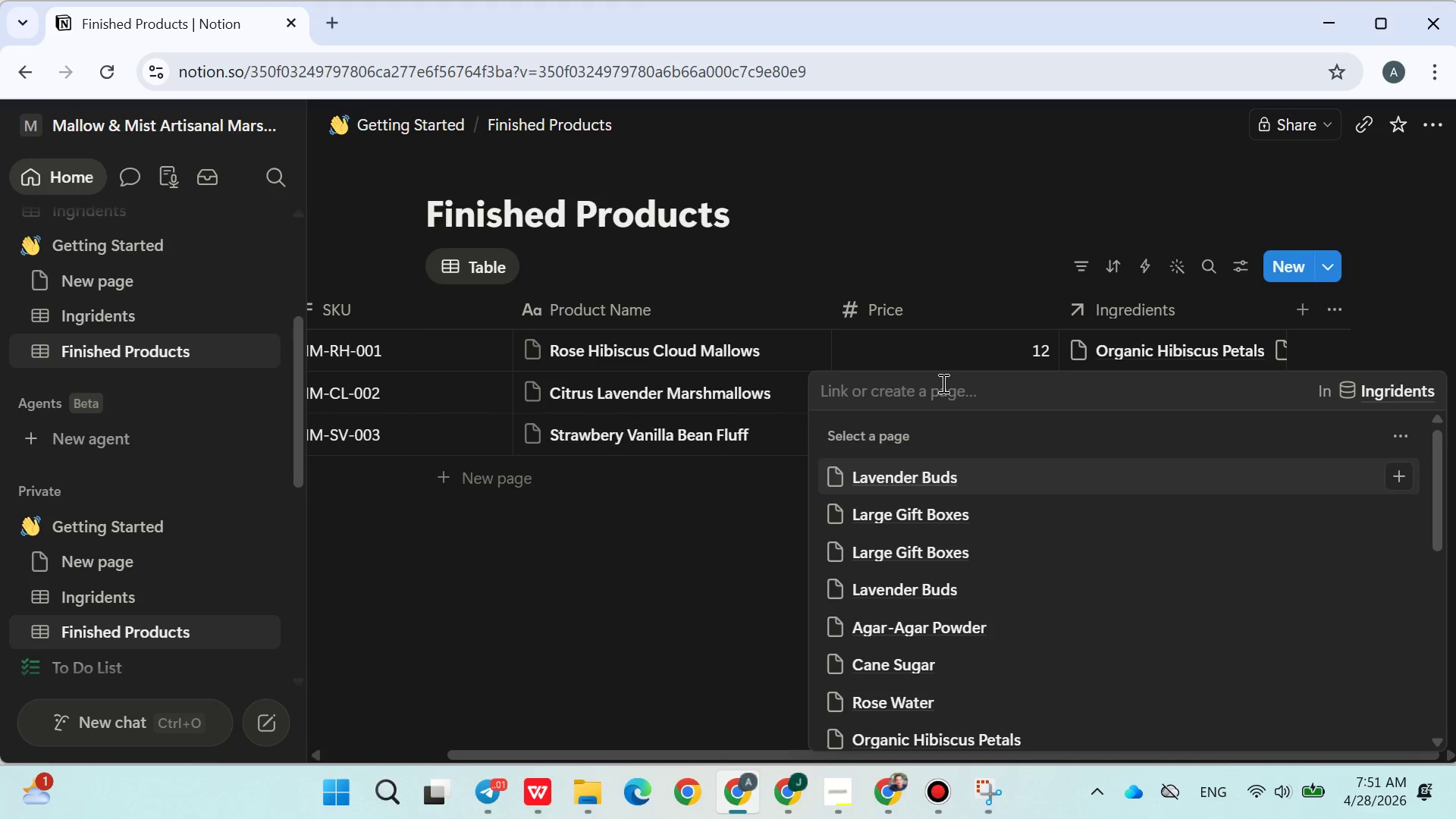 
type(str)
key(Backspace)
type(a)
 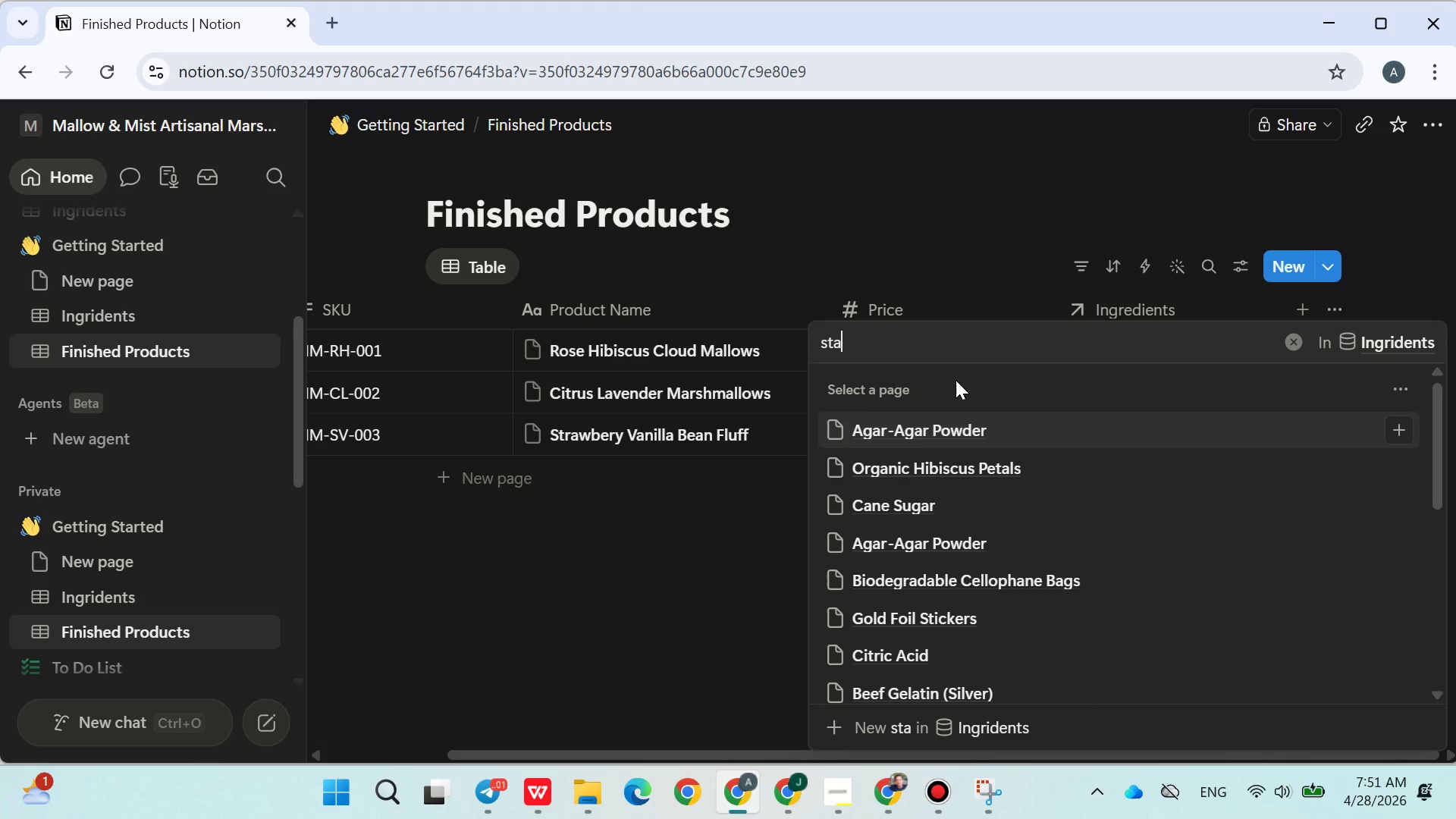 
key(W)
 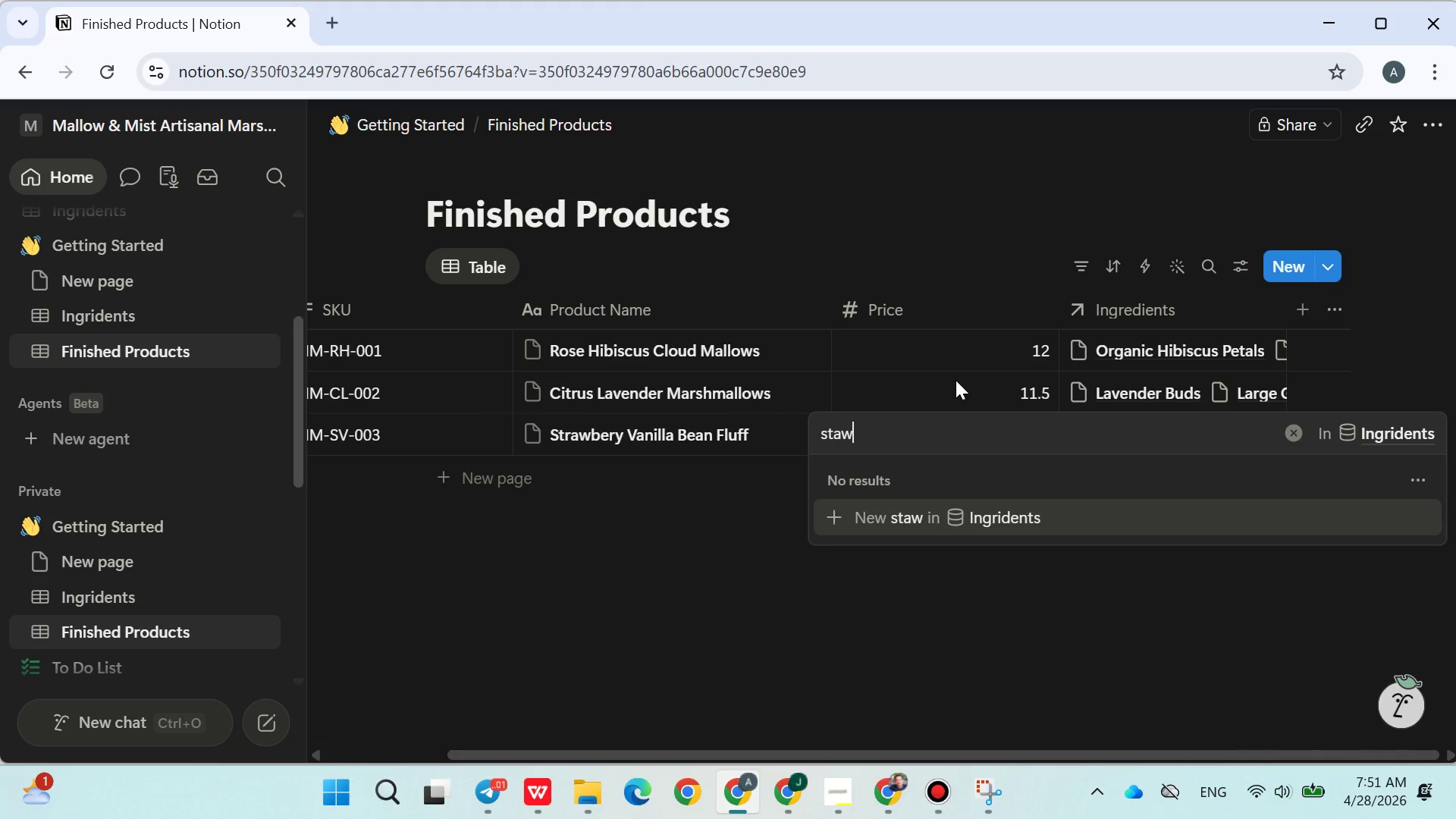 
key(Backspace)
 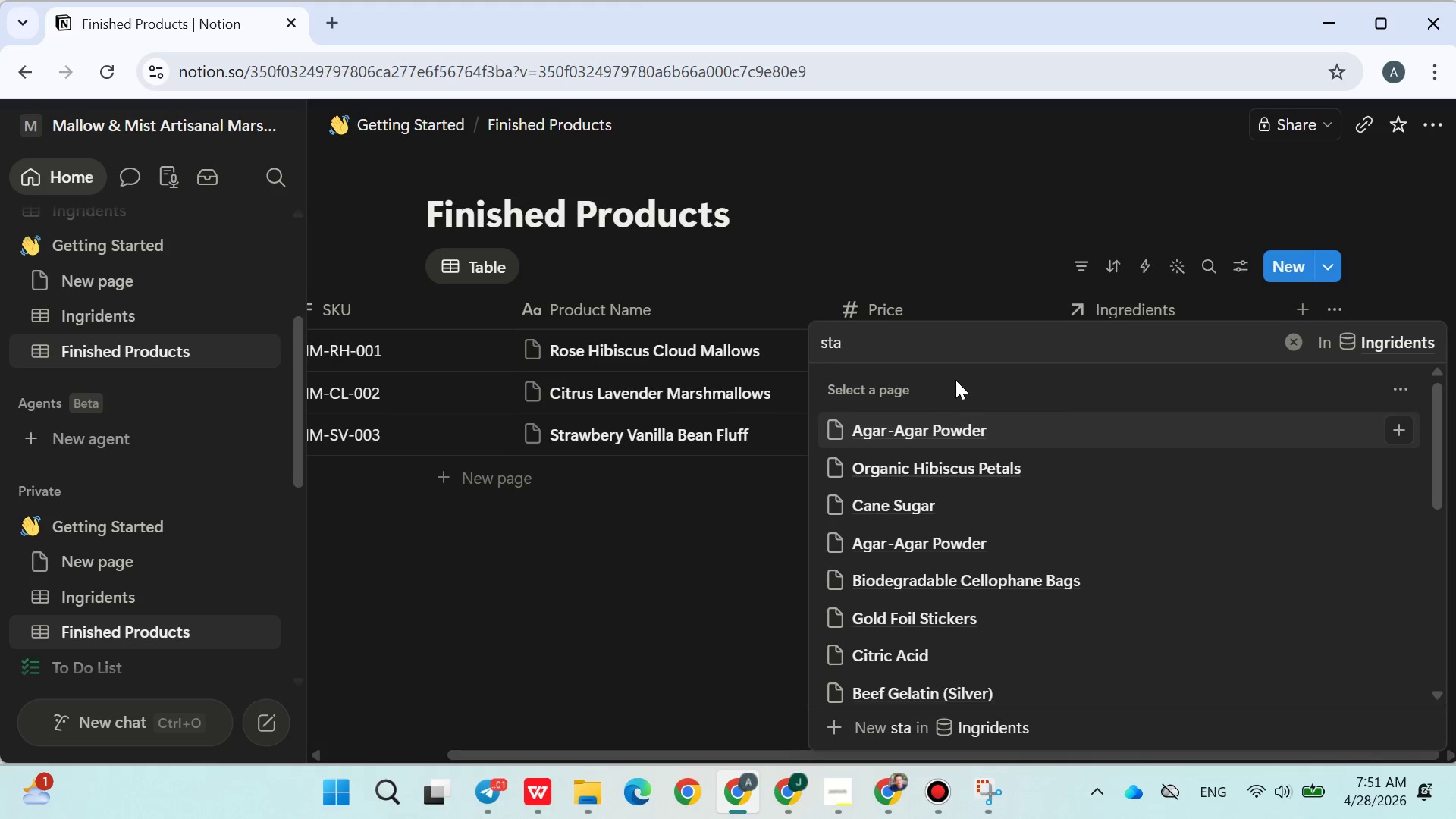 
key(Backspace)
type(raw)
 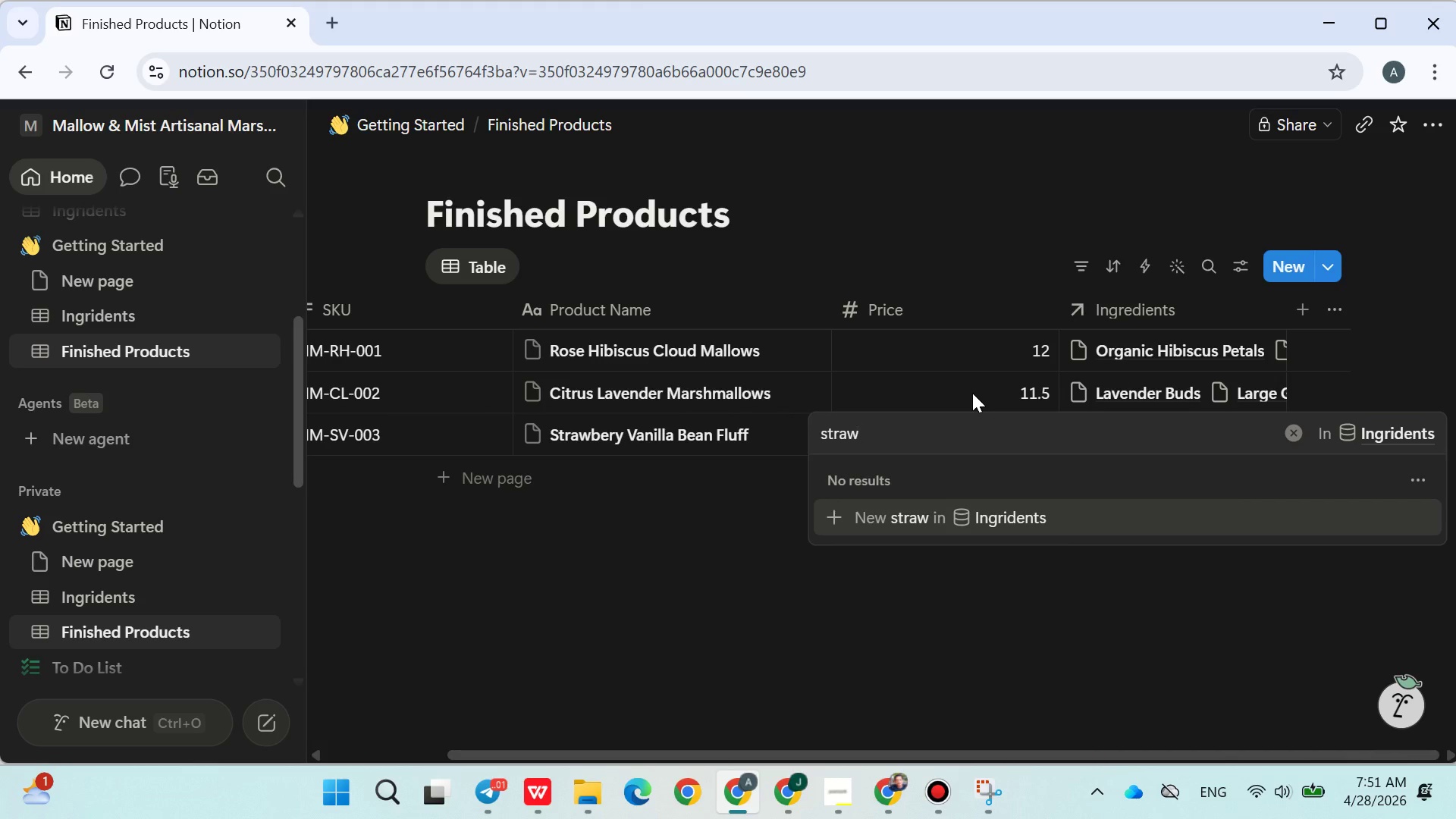 
key(Backspace)
 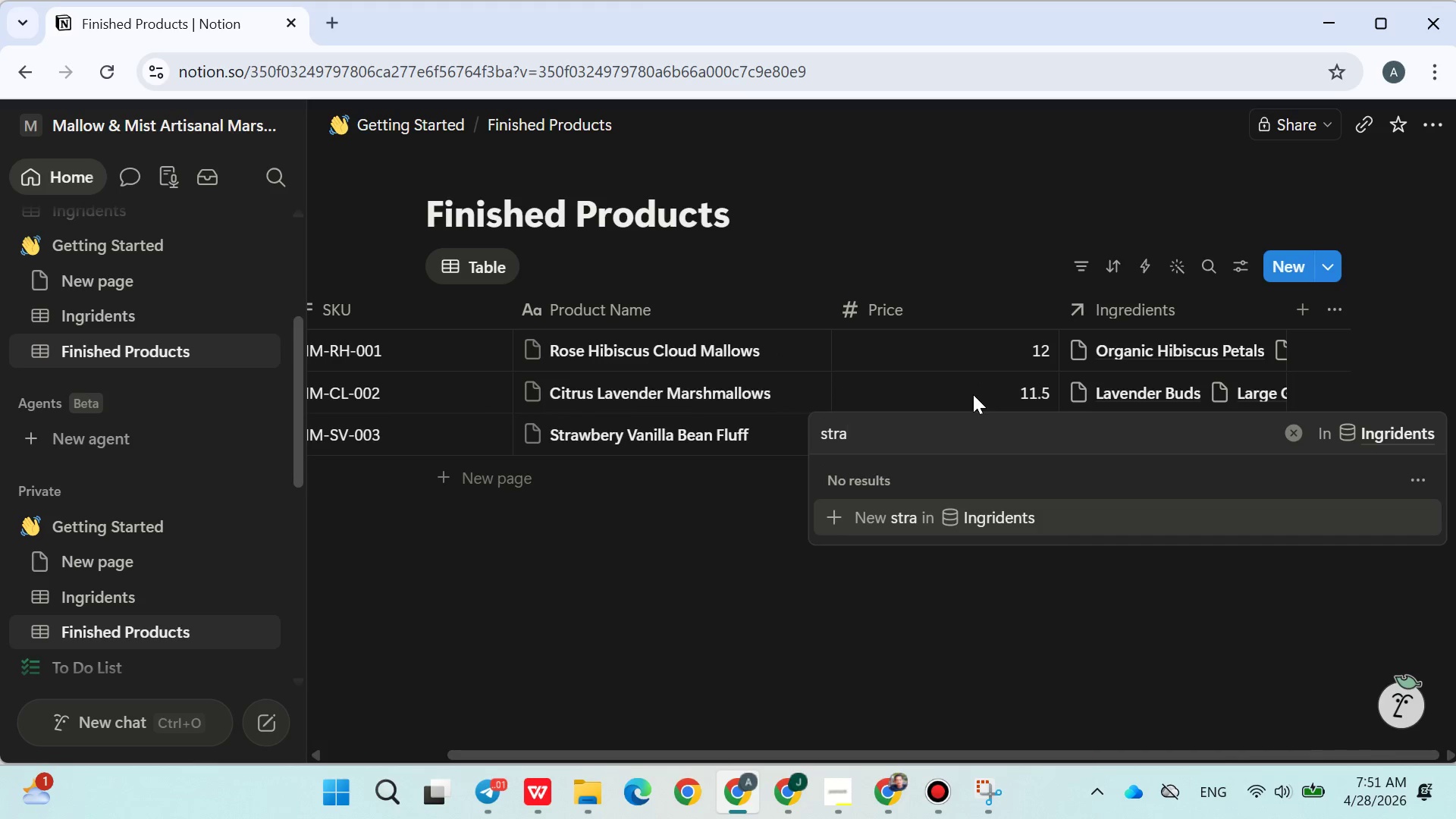 
key(Backspace)
 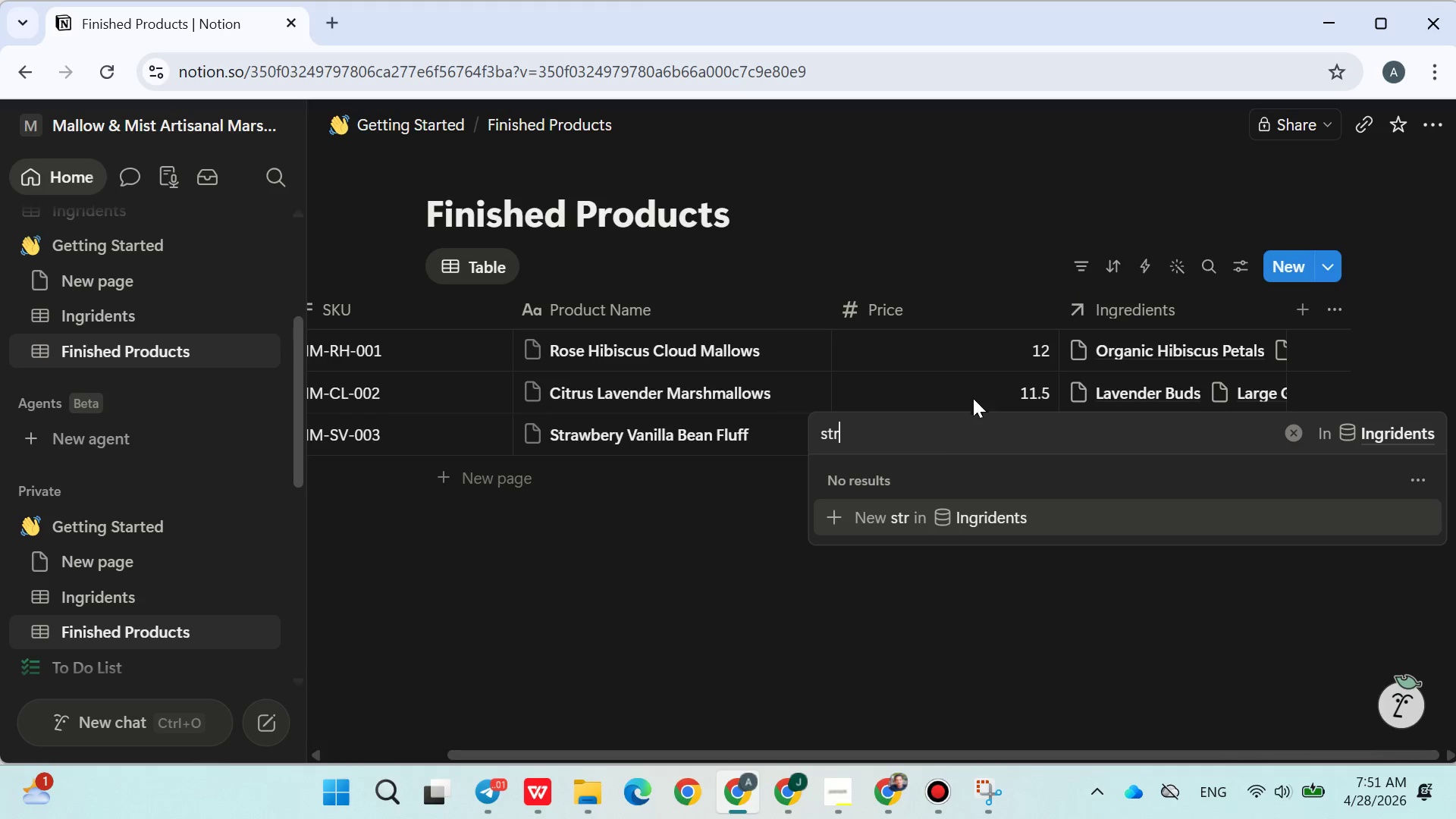 
key(Backspace)
 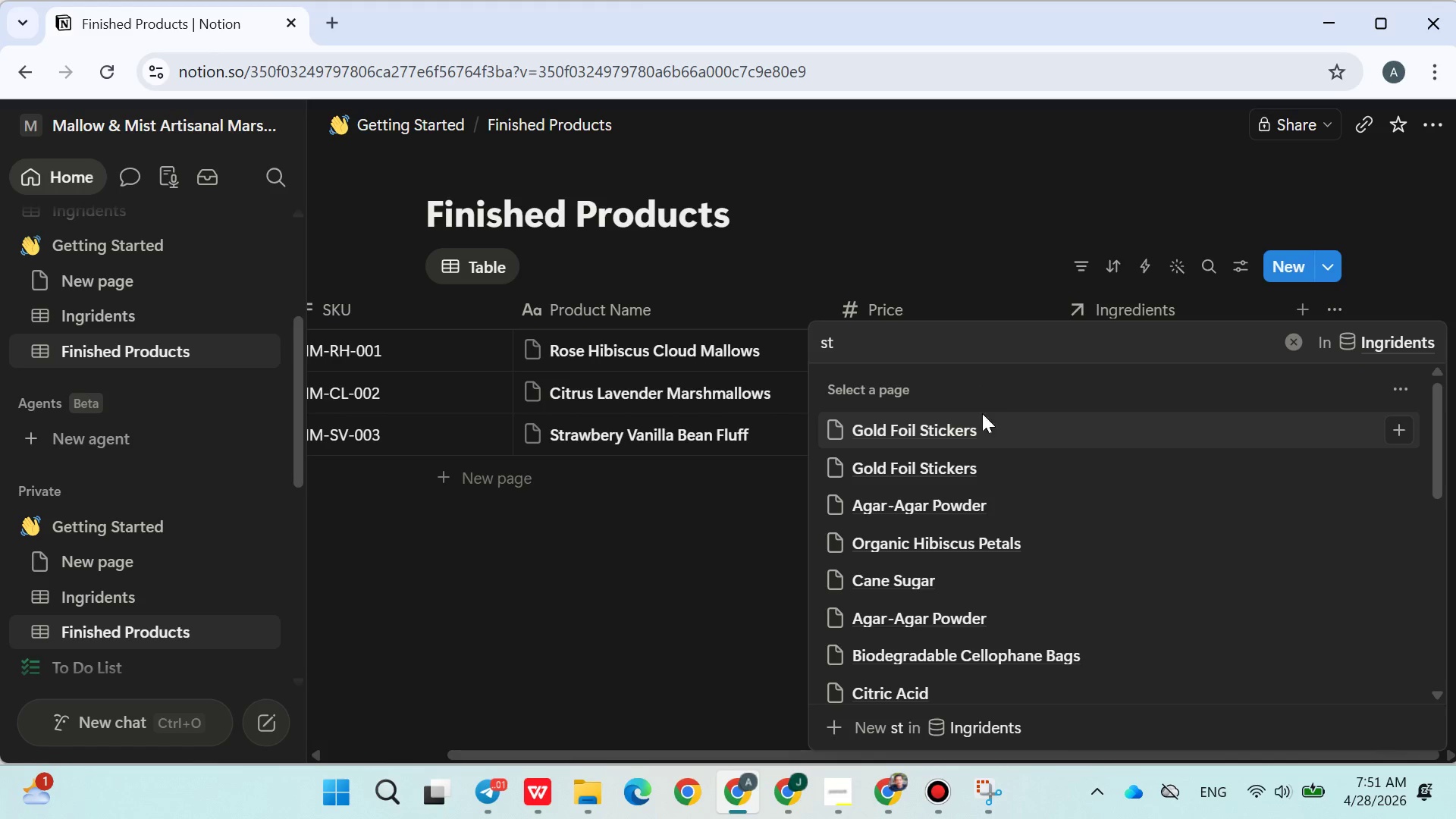 
wait(5.47)
 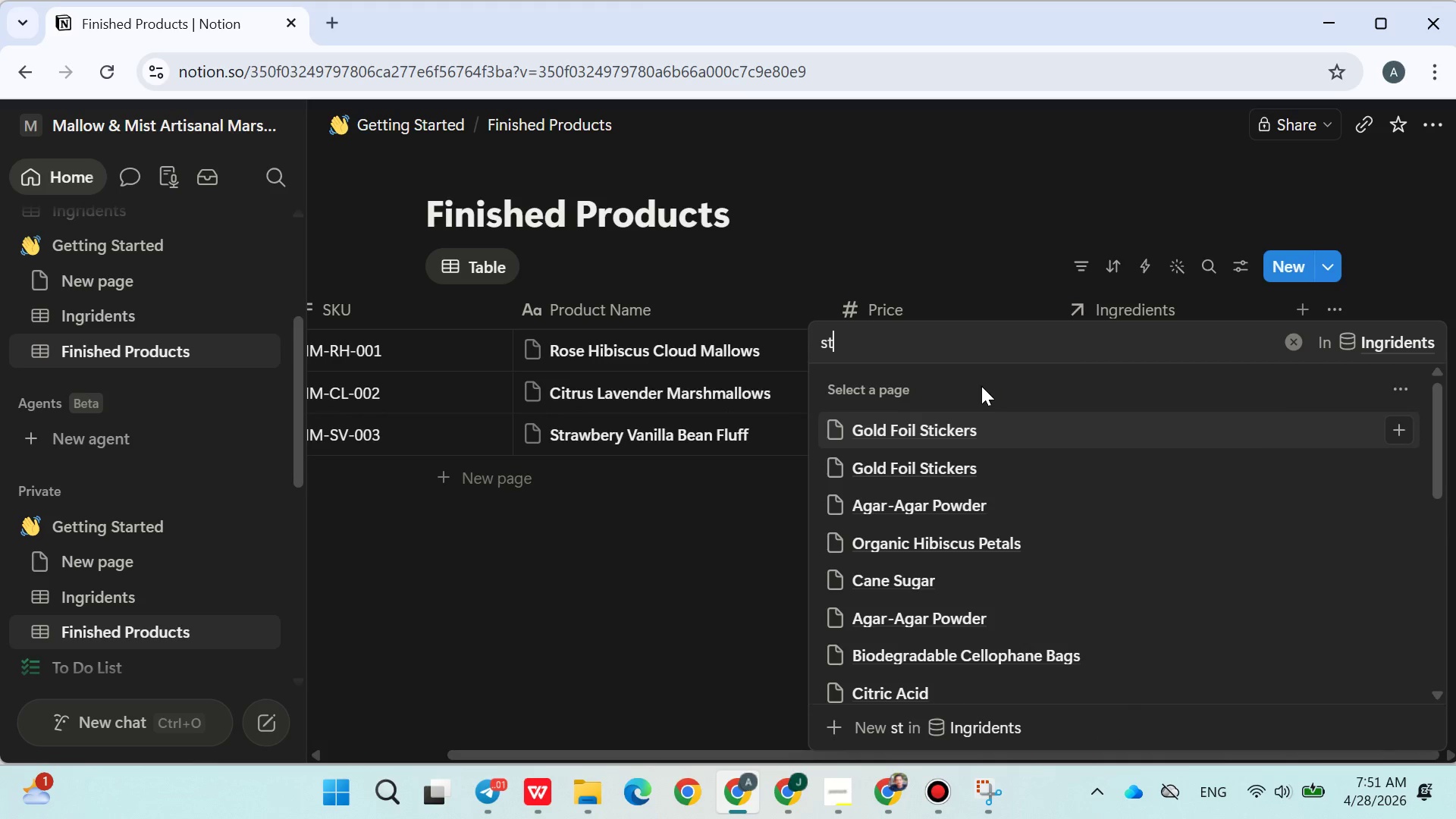 
key(Backspace)
 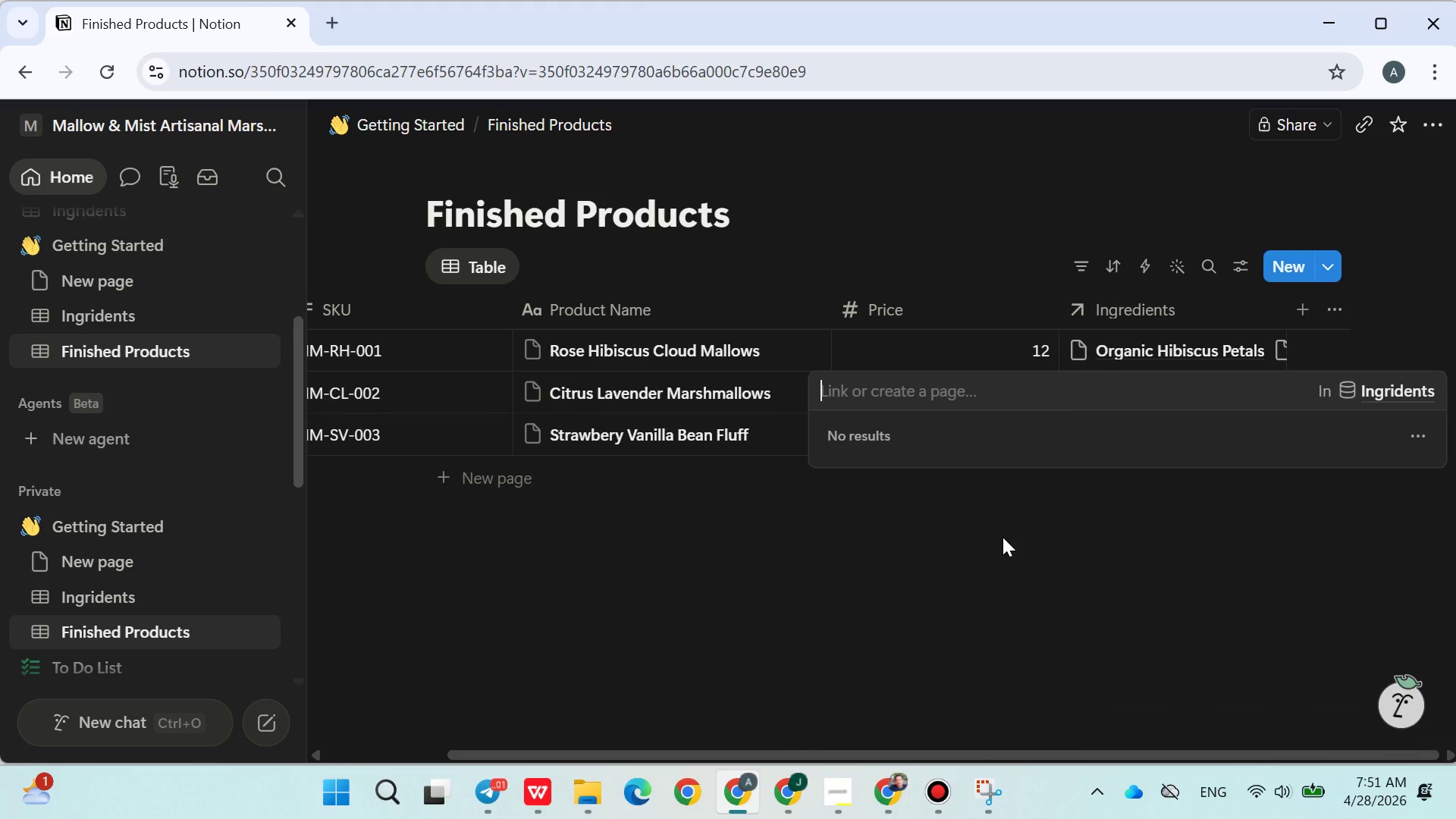 
key(Backspace)
 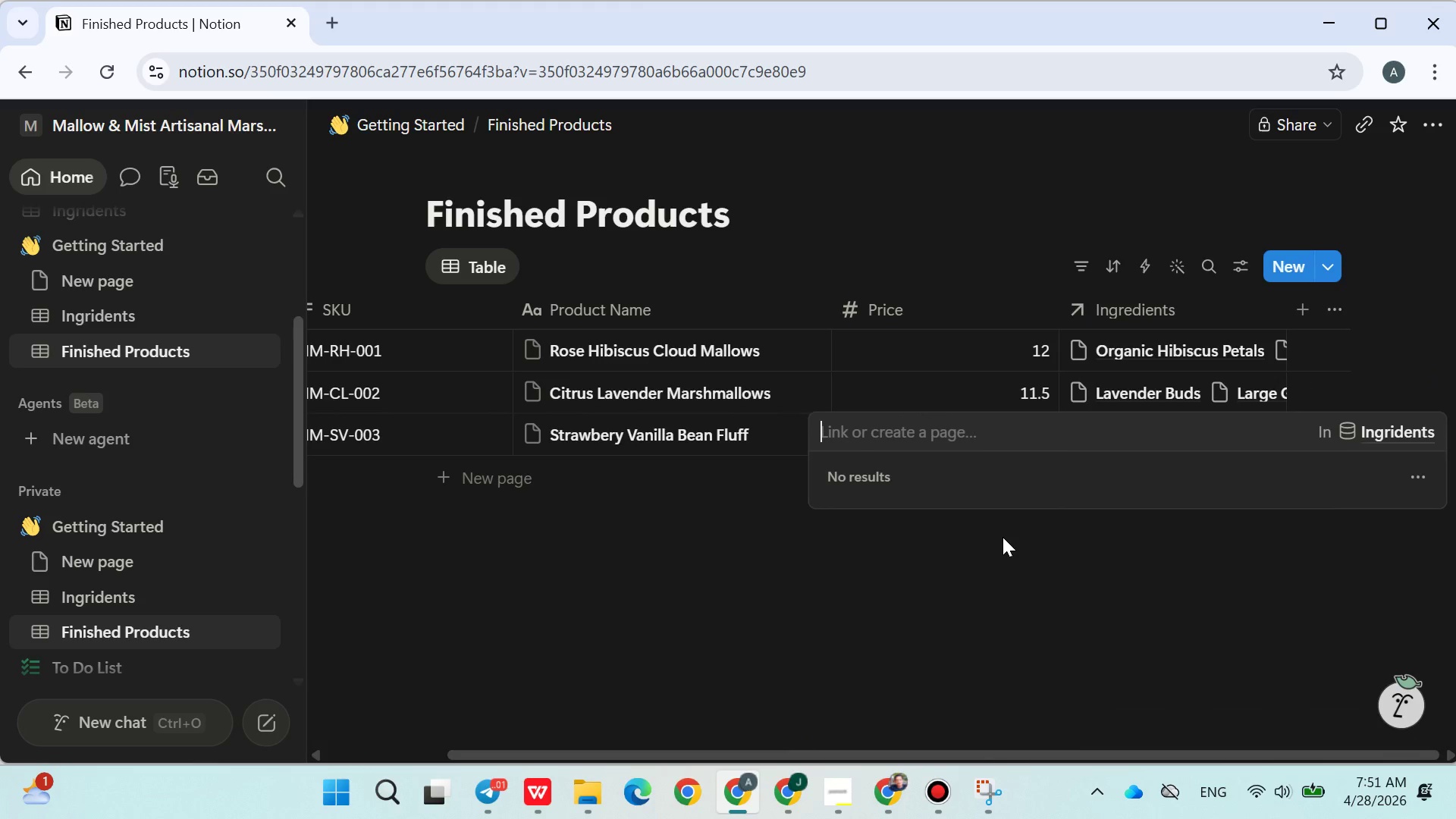 
key(Backspace)
 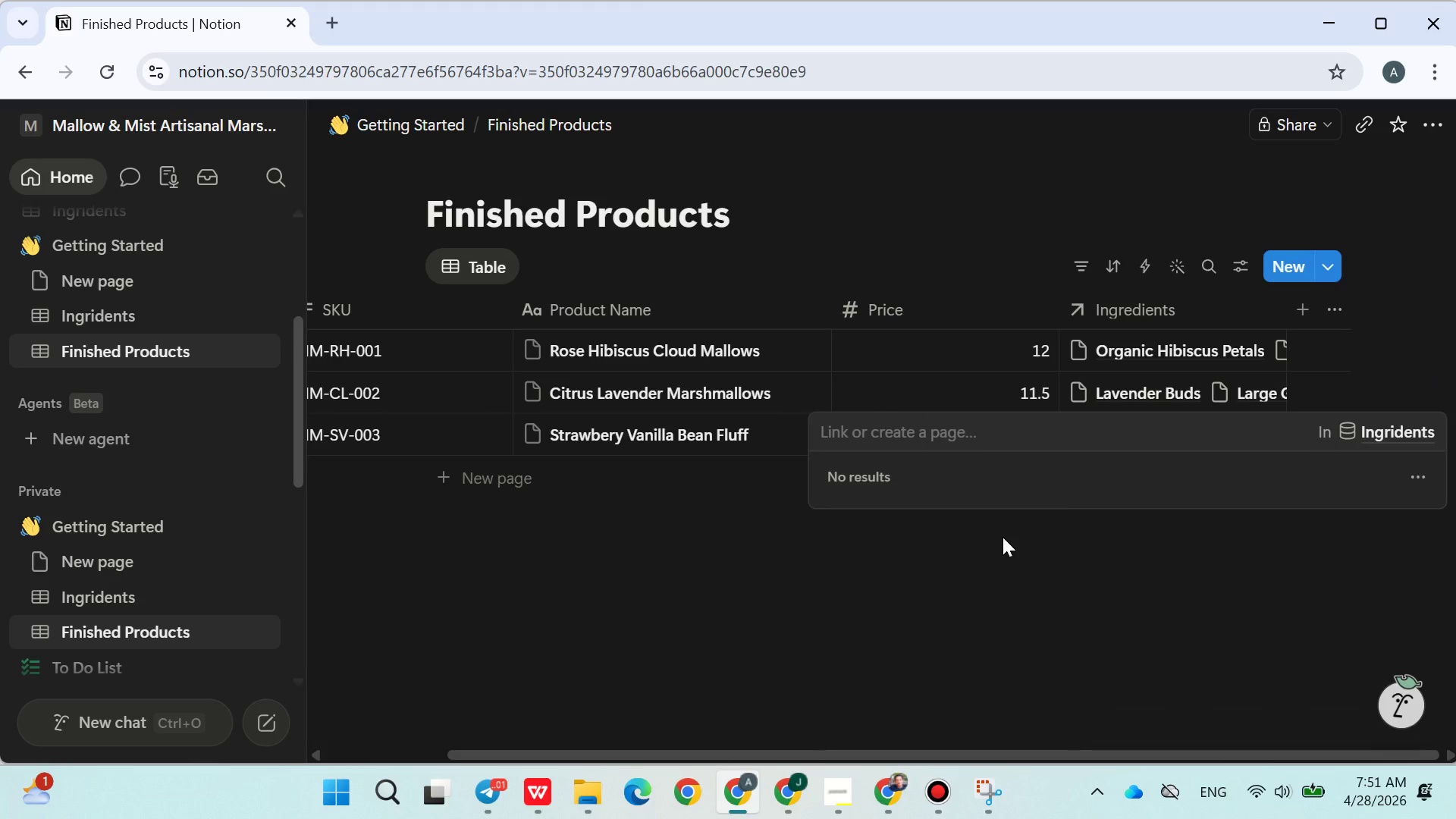 
key(V)
 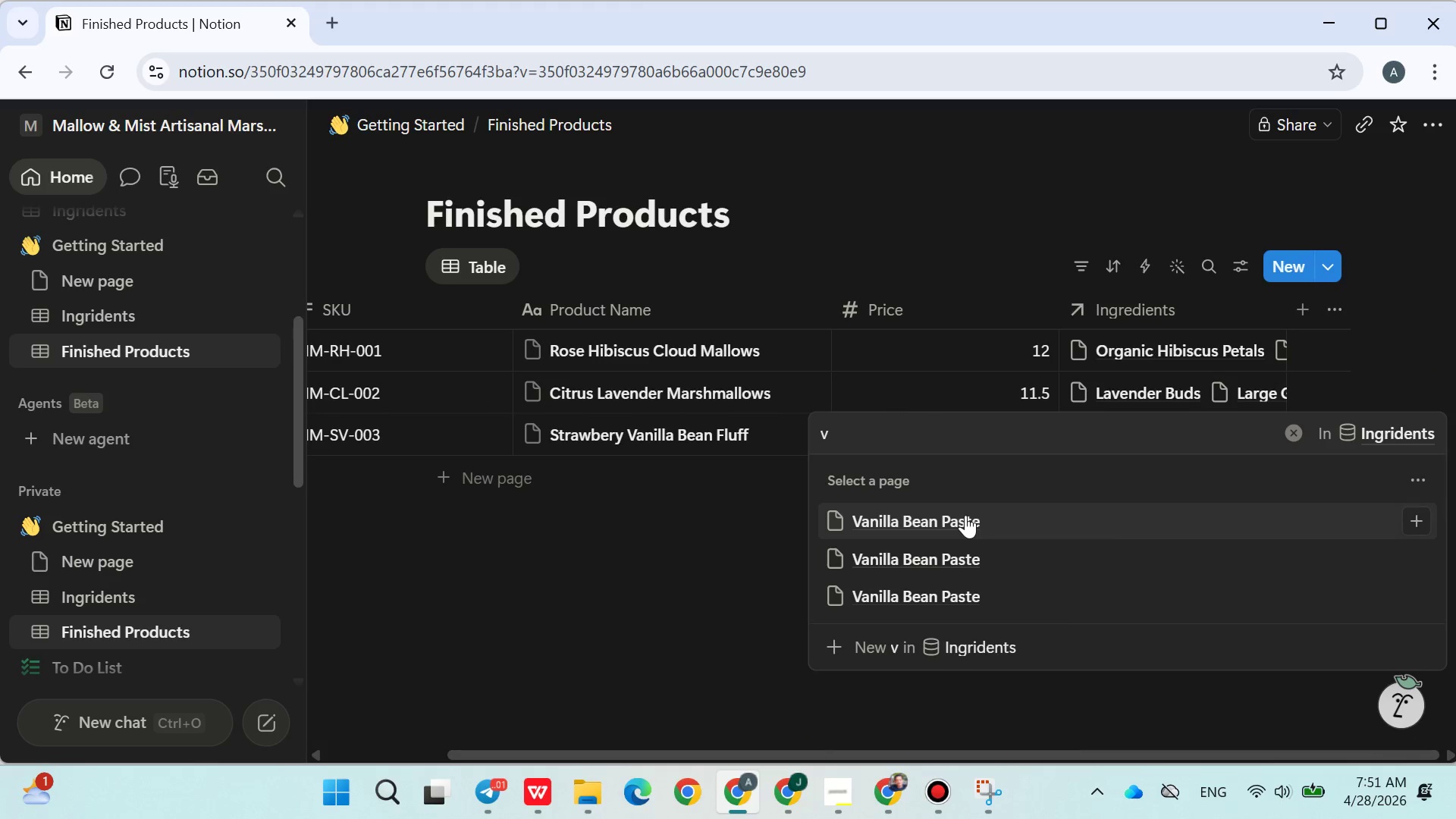 
left_click([965, 515])
 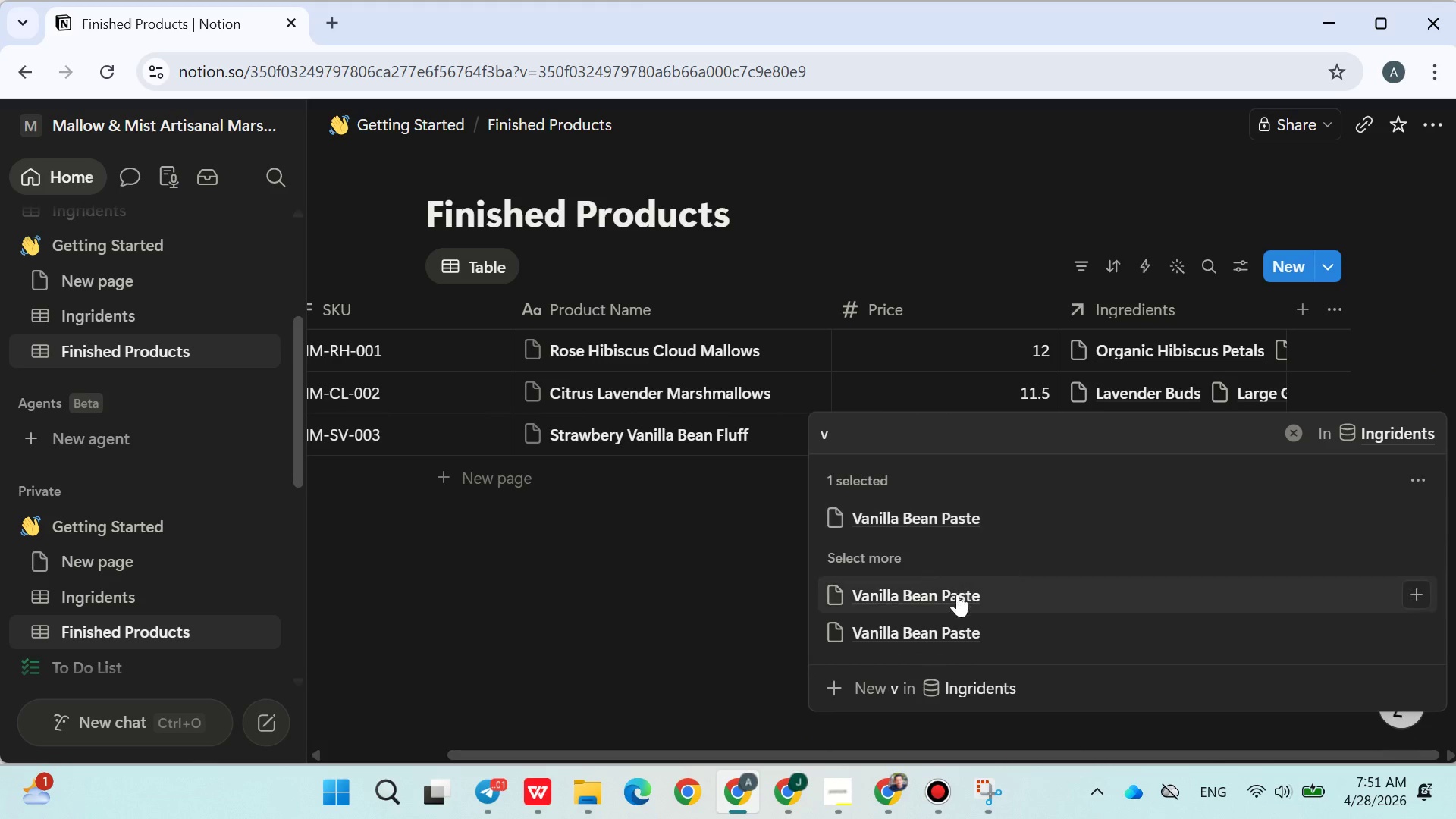 
left_click([957, 598])
 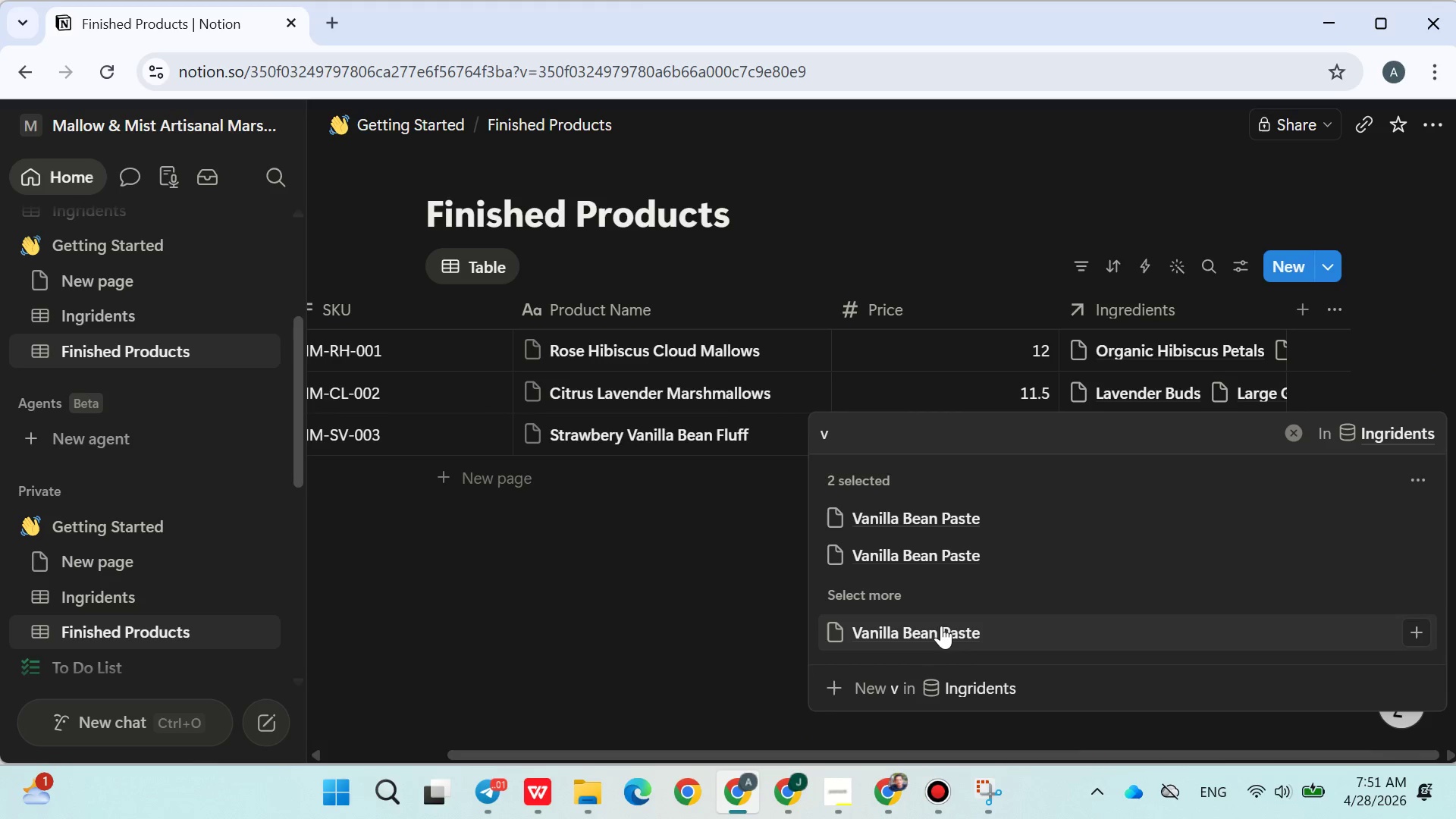 
left_click([941, 626])
 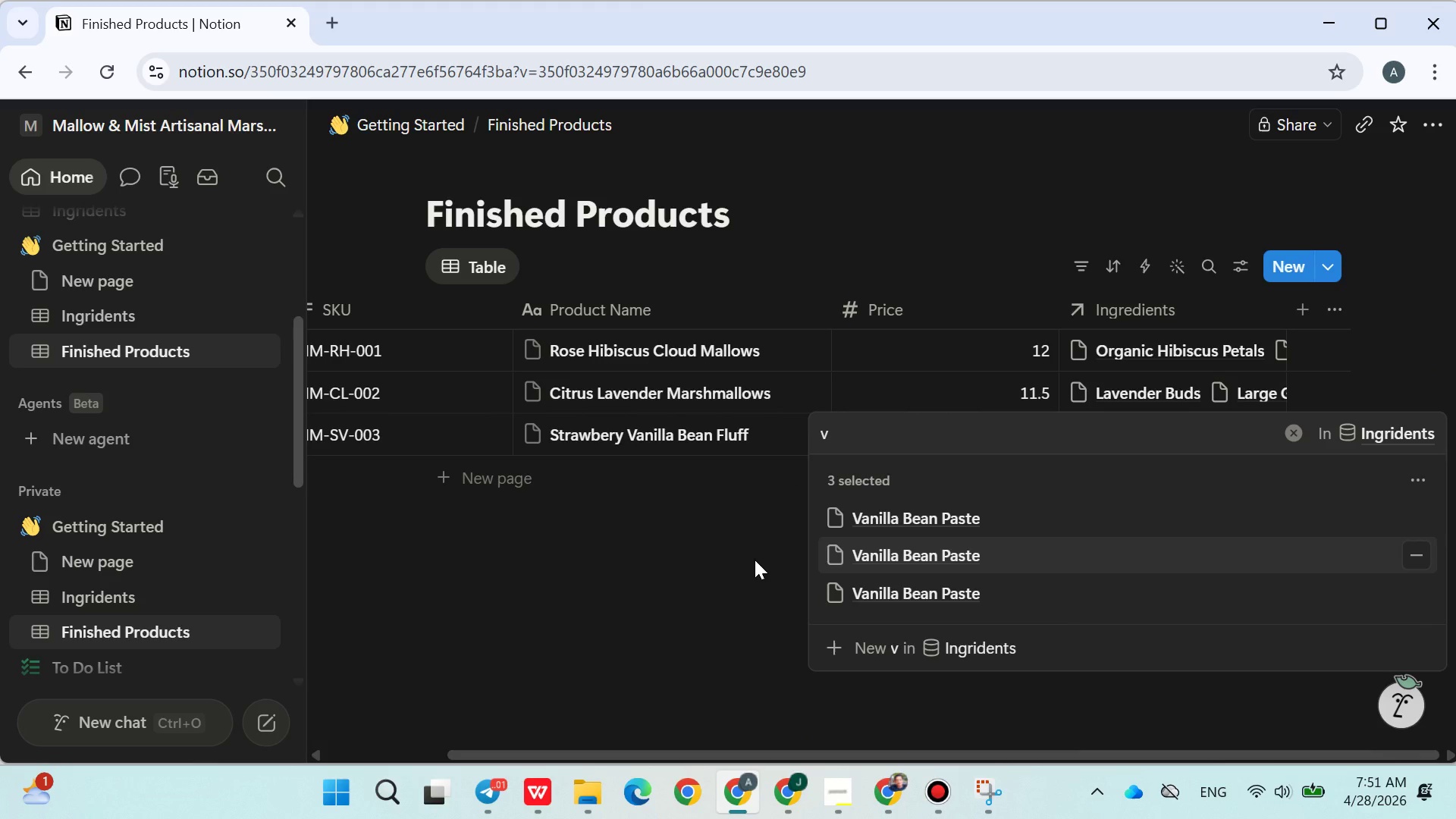 
left_click([754, 561])
 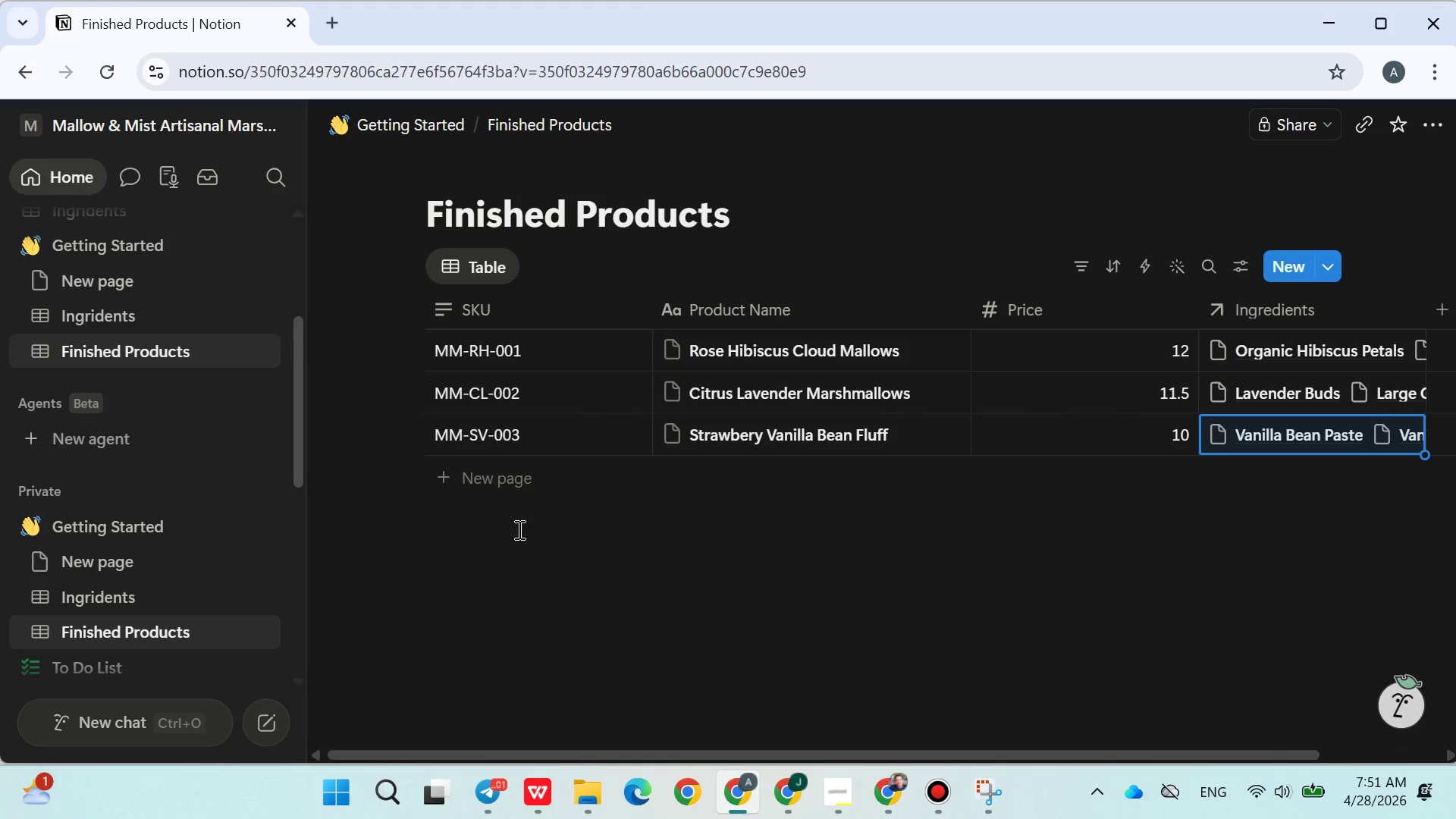 
left_click([463, 487])
 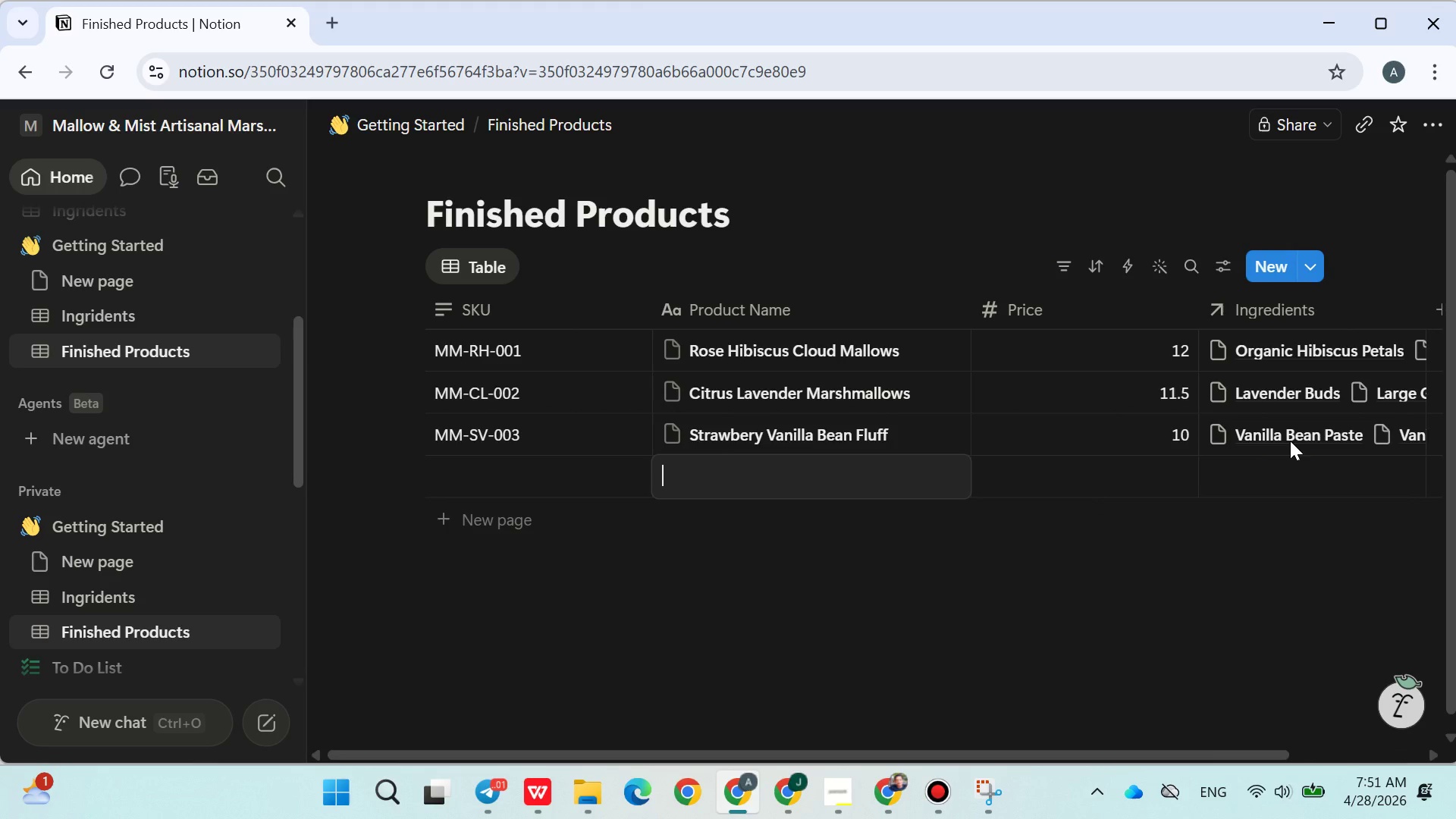 
wait(7.61)
 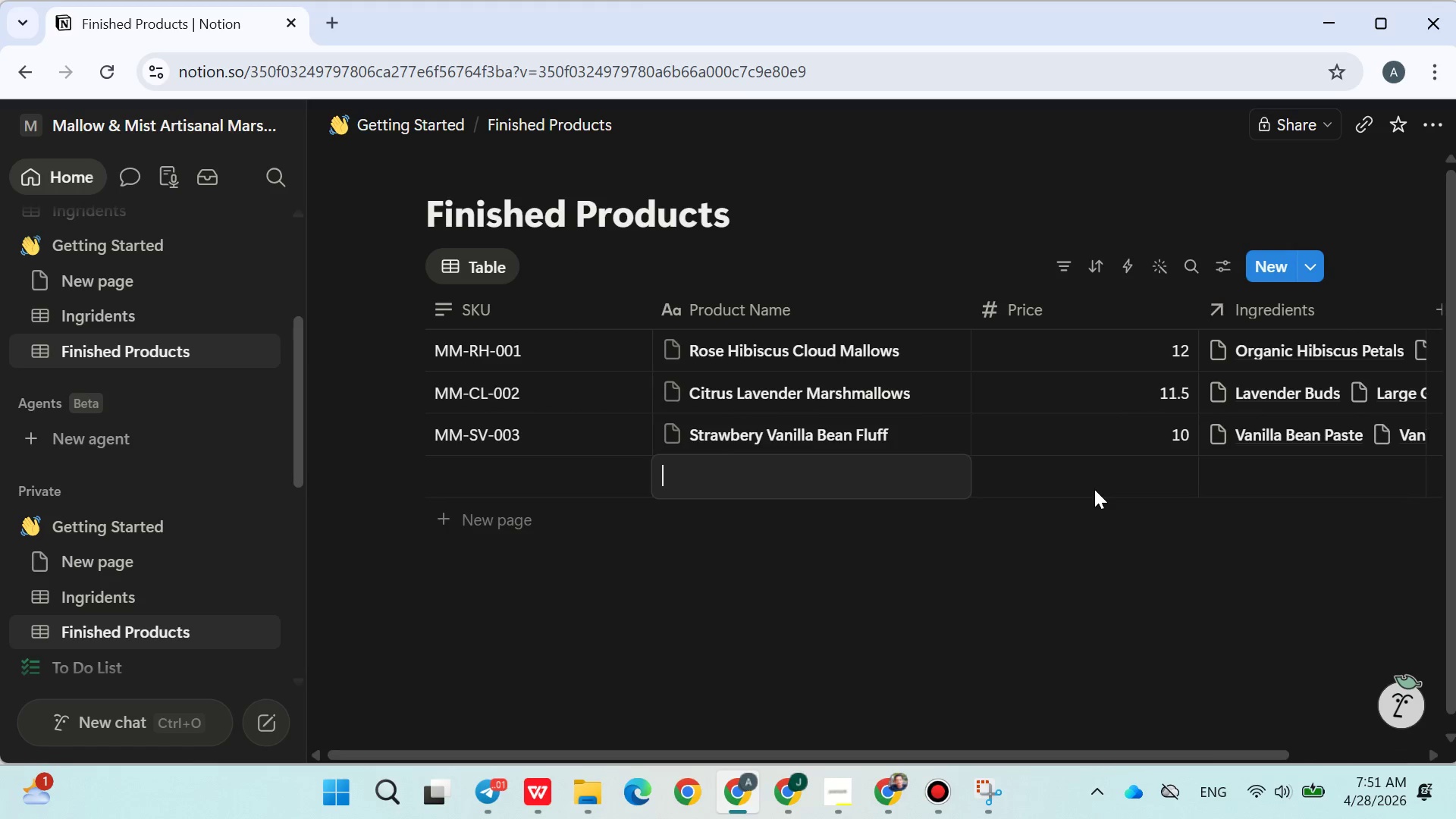 
left_click([1261, 436])
 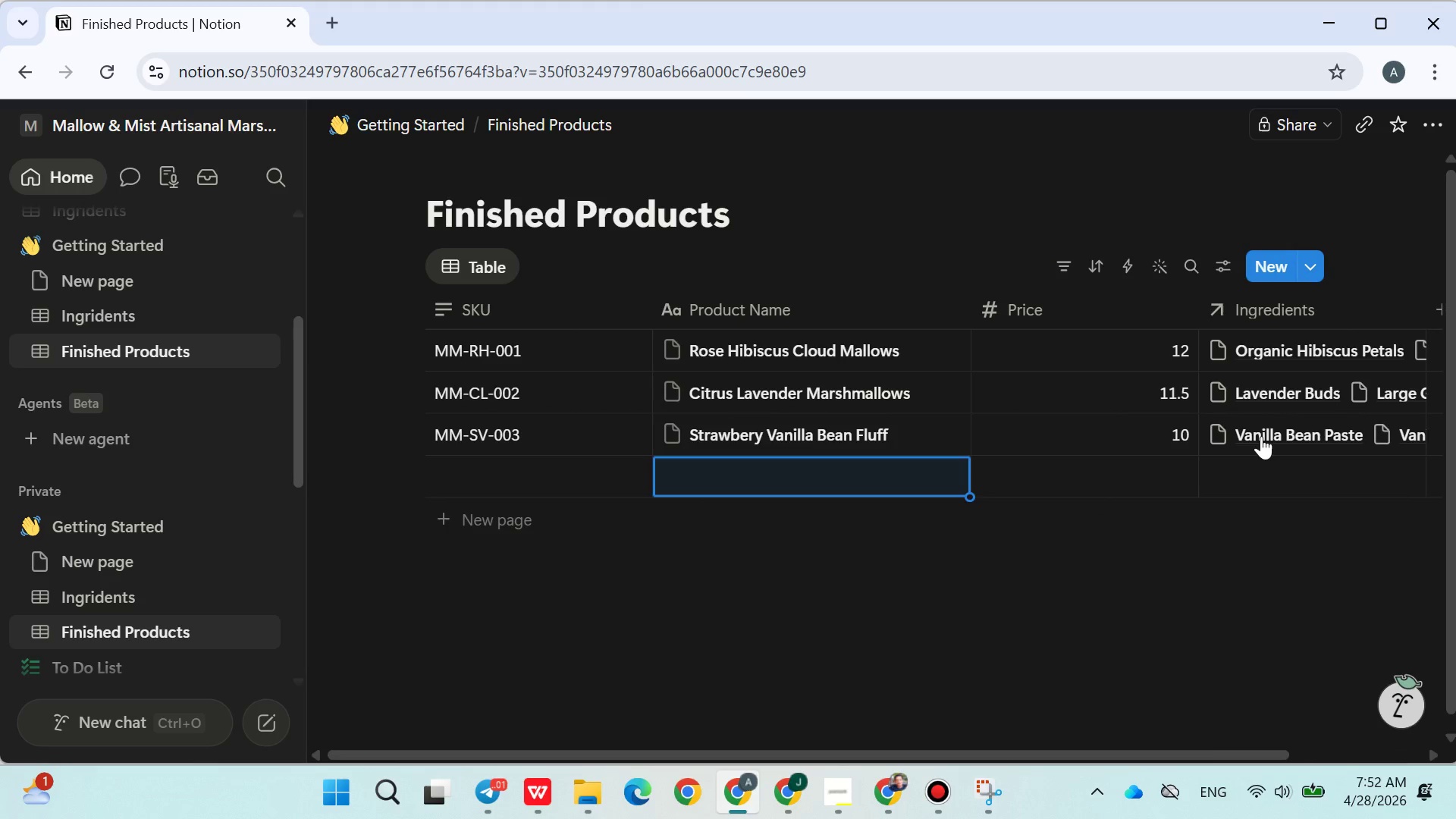 
left_click([1261, 436])
 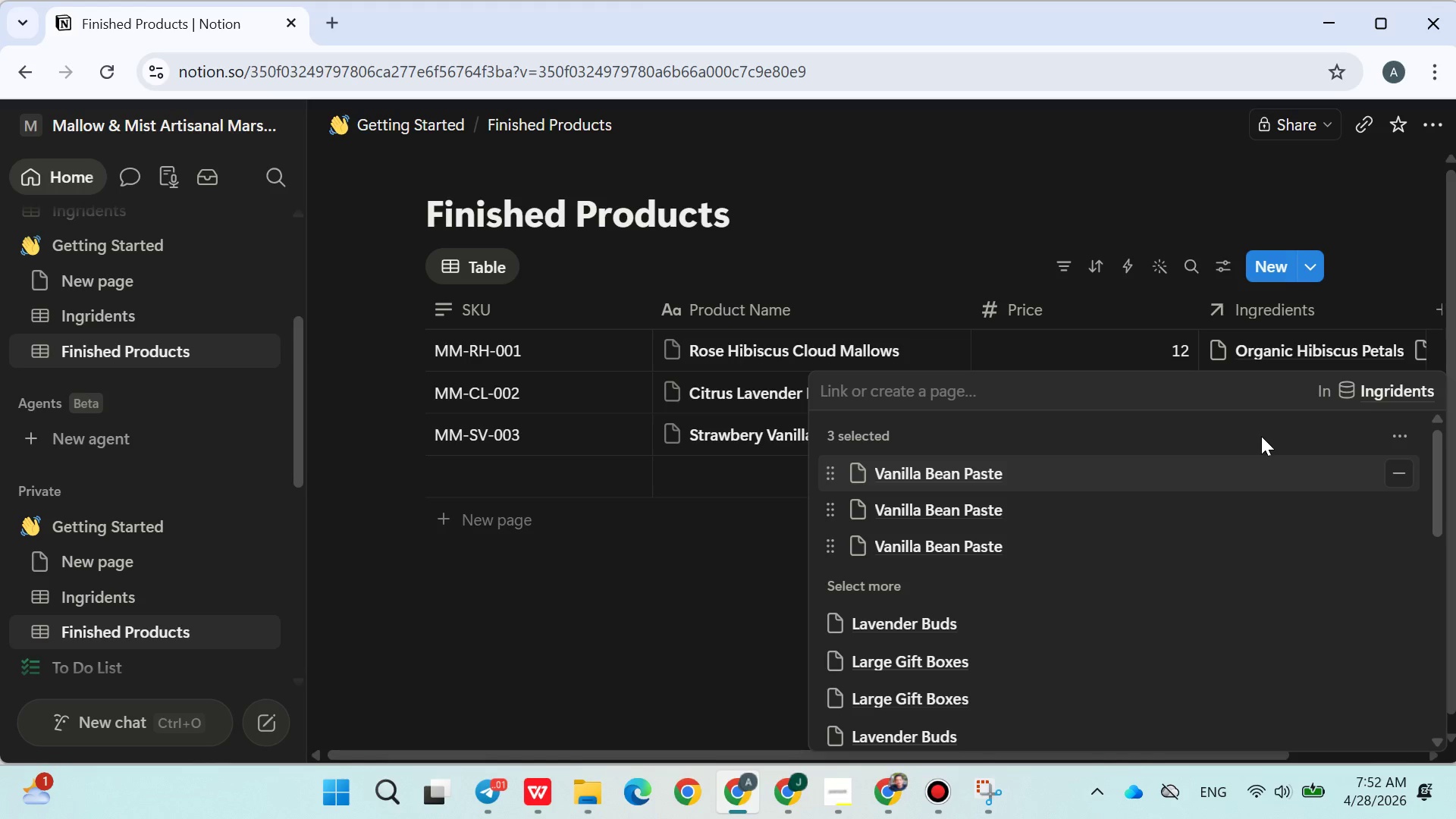 
key(G)
 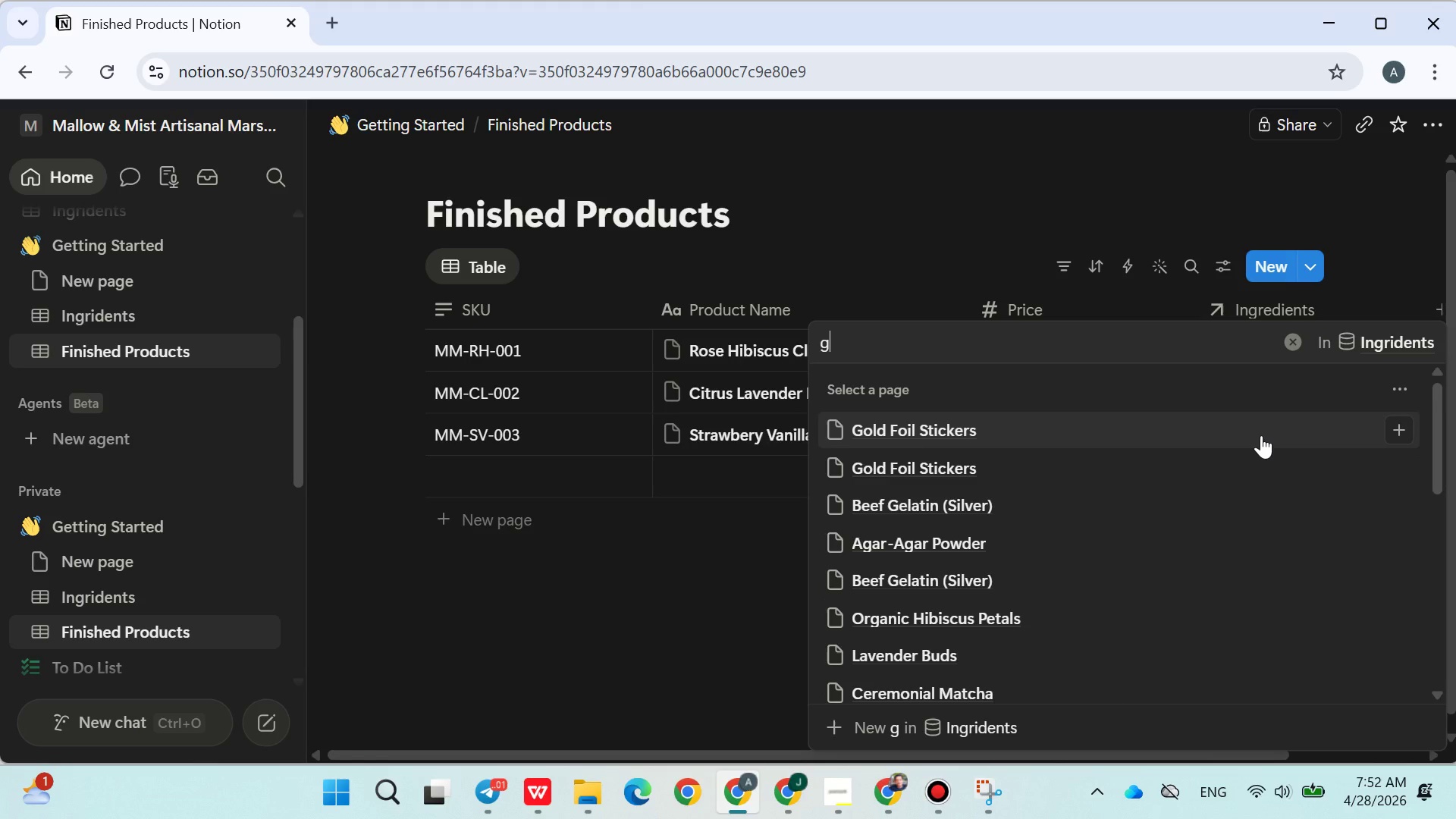 
wait(7.23)
 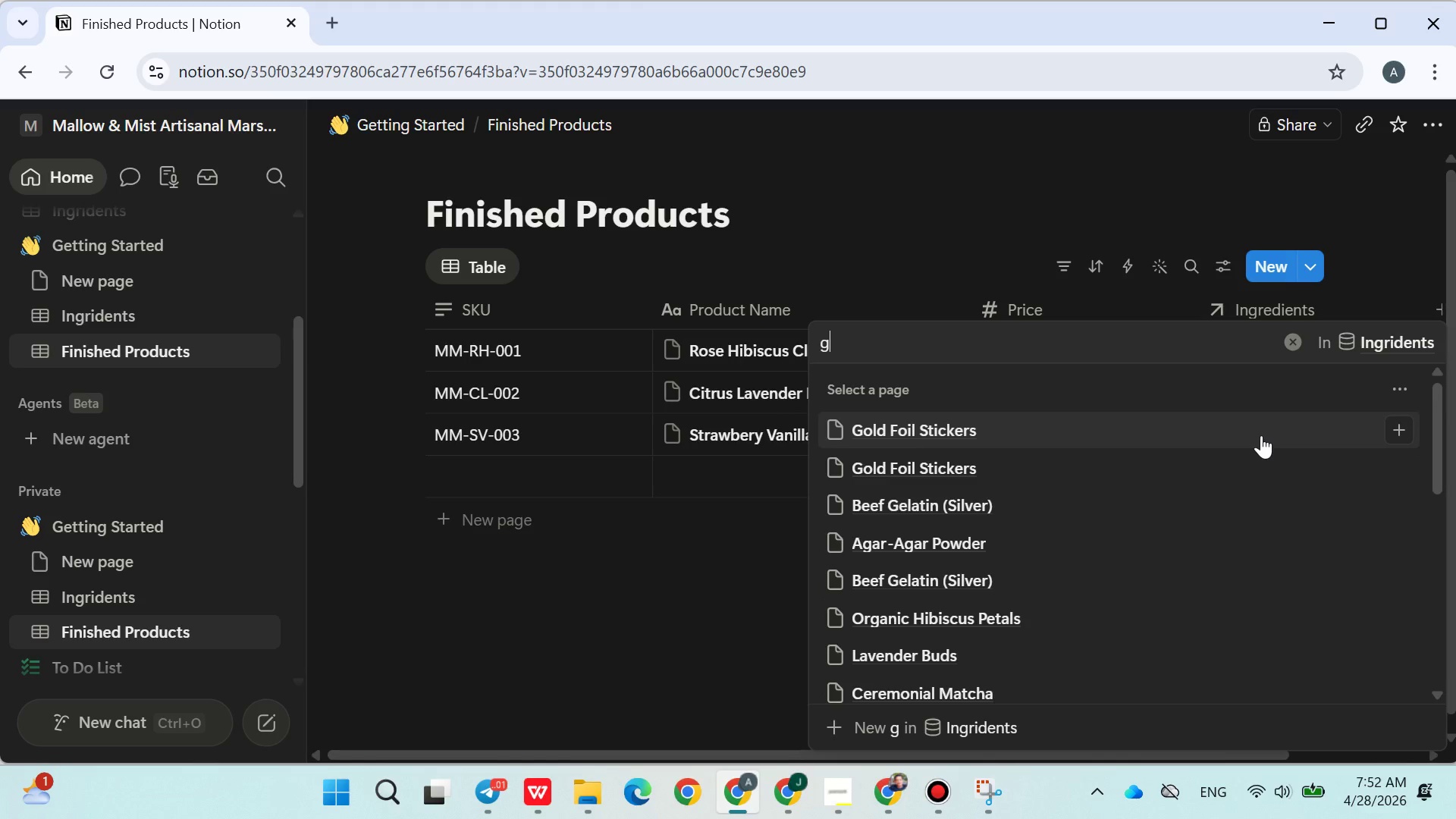 
key(Backspace)
type(la)
key(Backspace)
key(Backspace)
type(ti)
 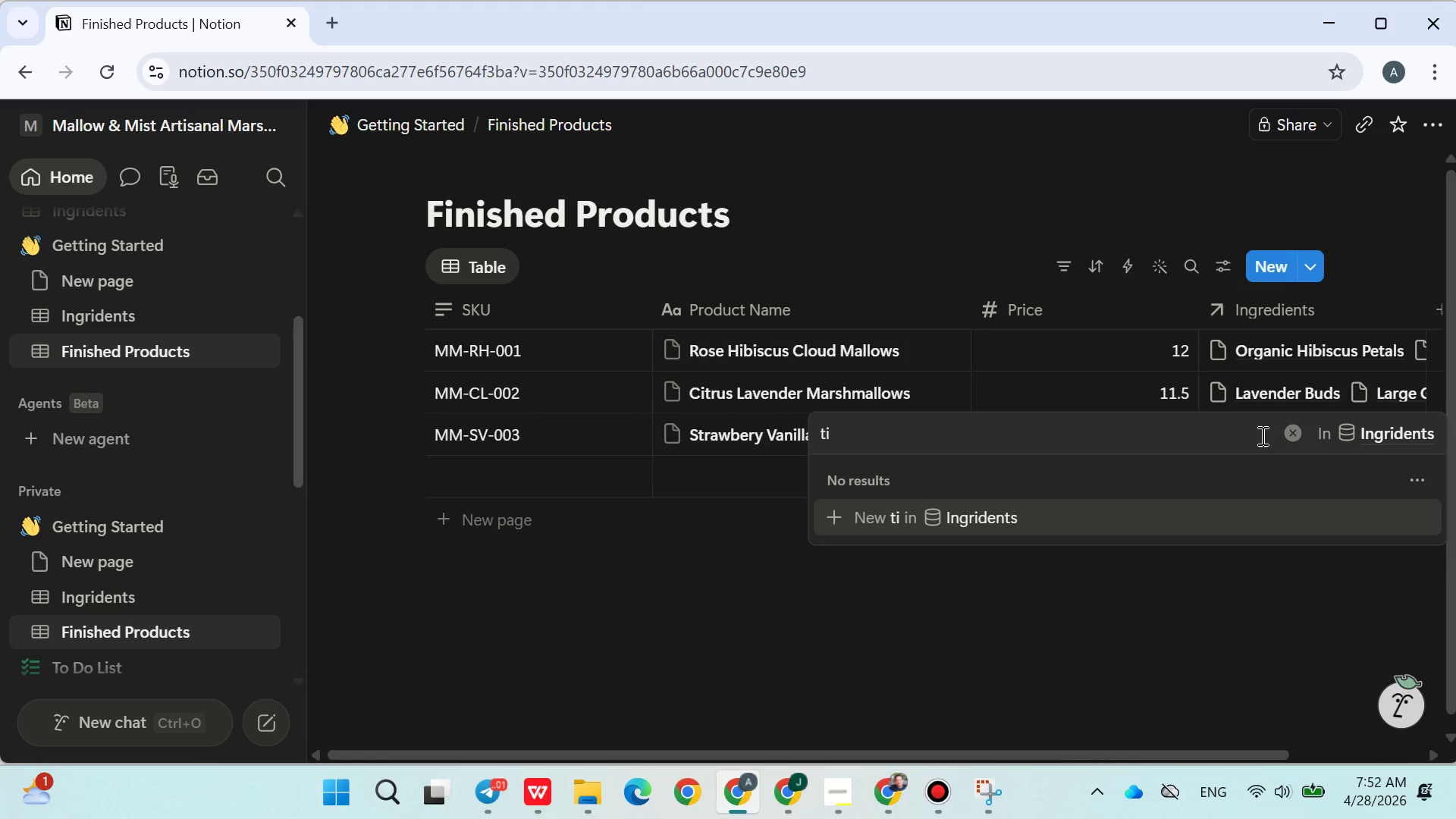 
wait(5.17)
 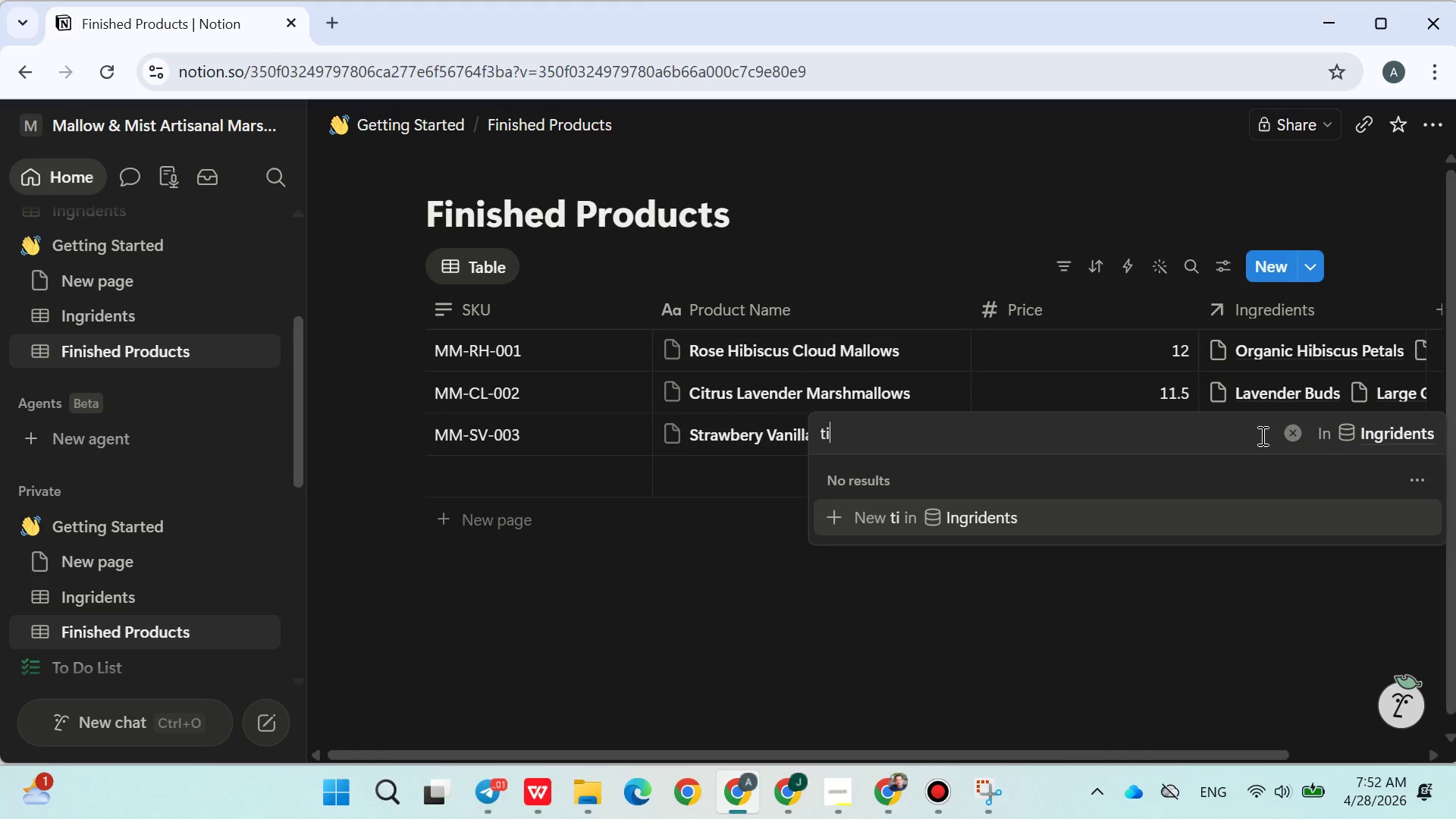 
key(Backspace)
key(Backspace)
type(sti)
 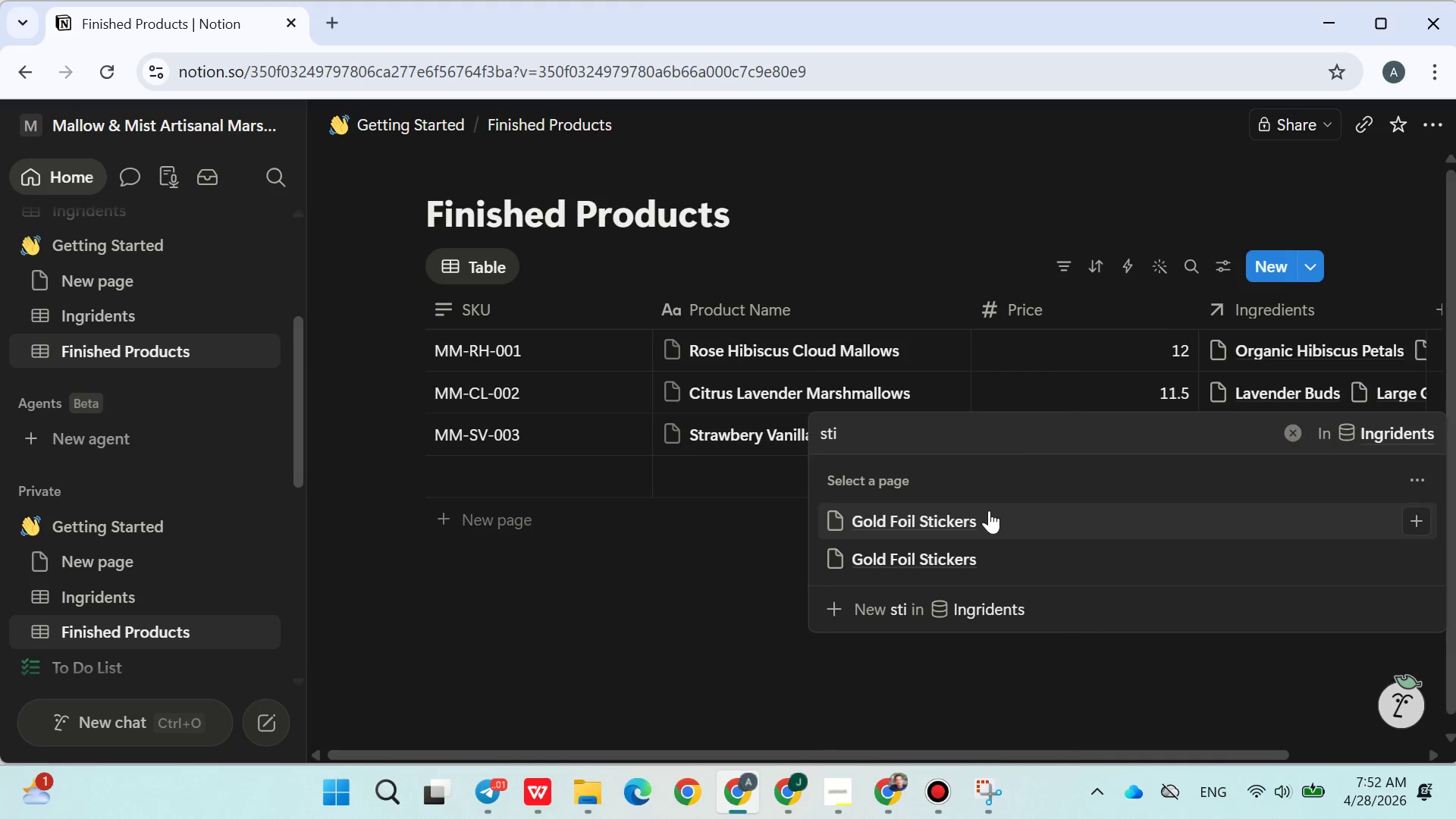 
left_click([980, 519])
 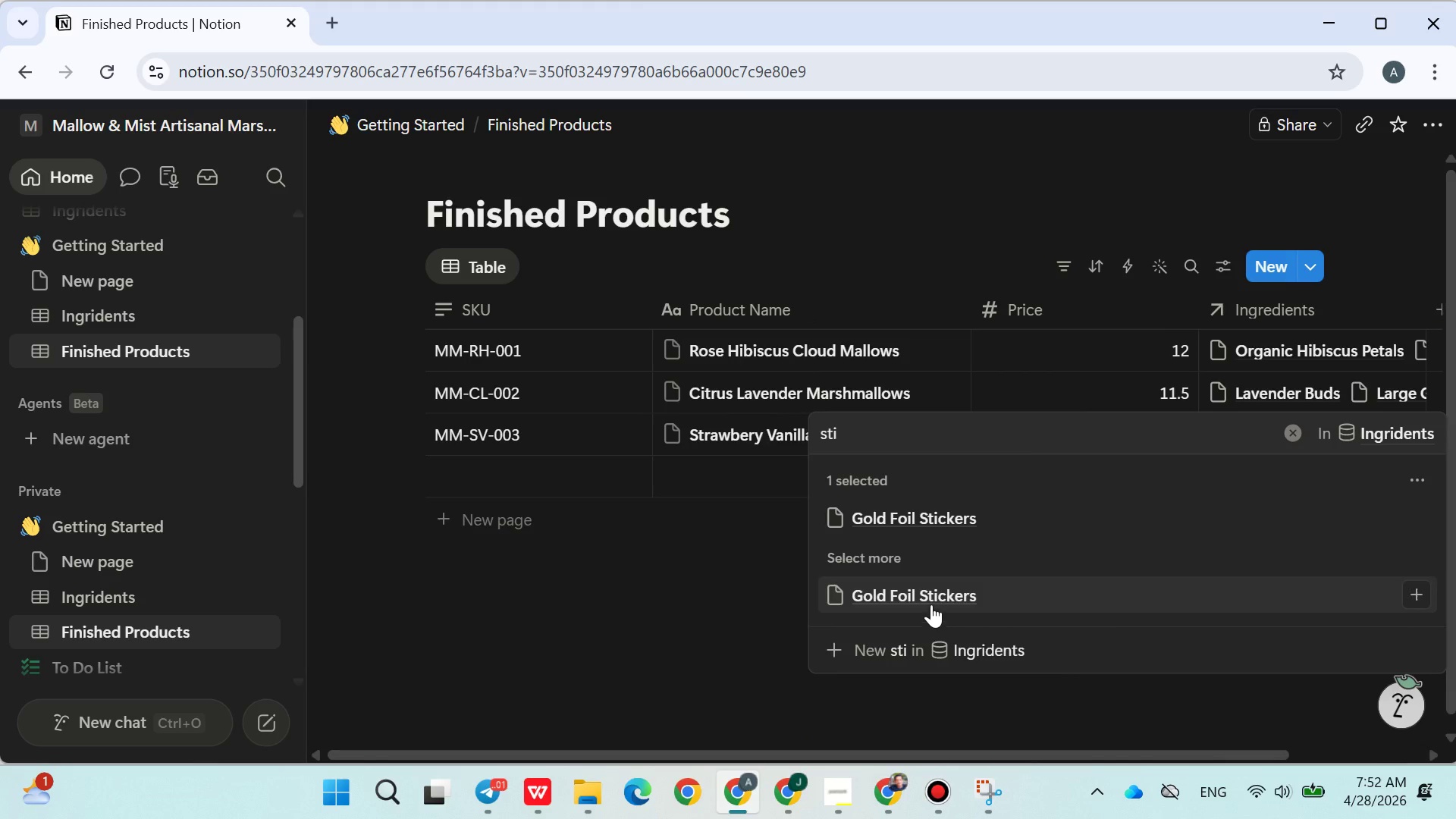 
left_click([931, 604])
 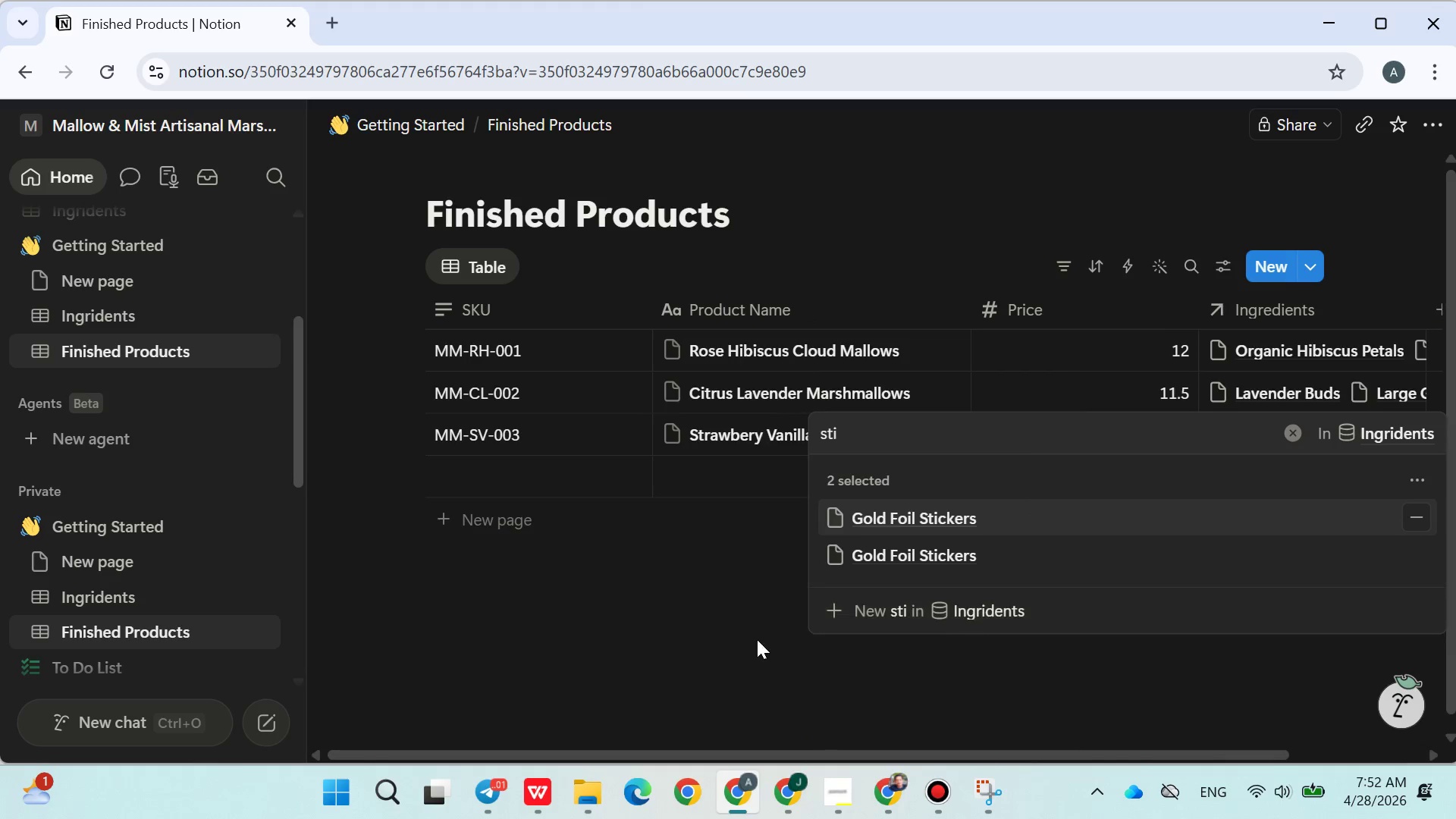 
left_click([757, 639])
 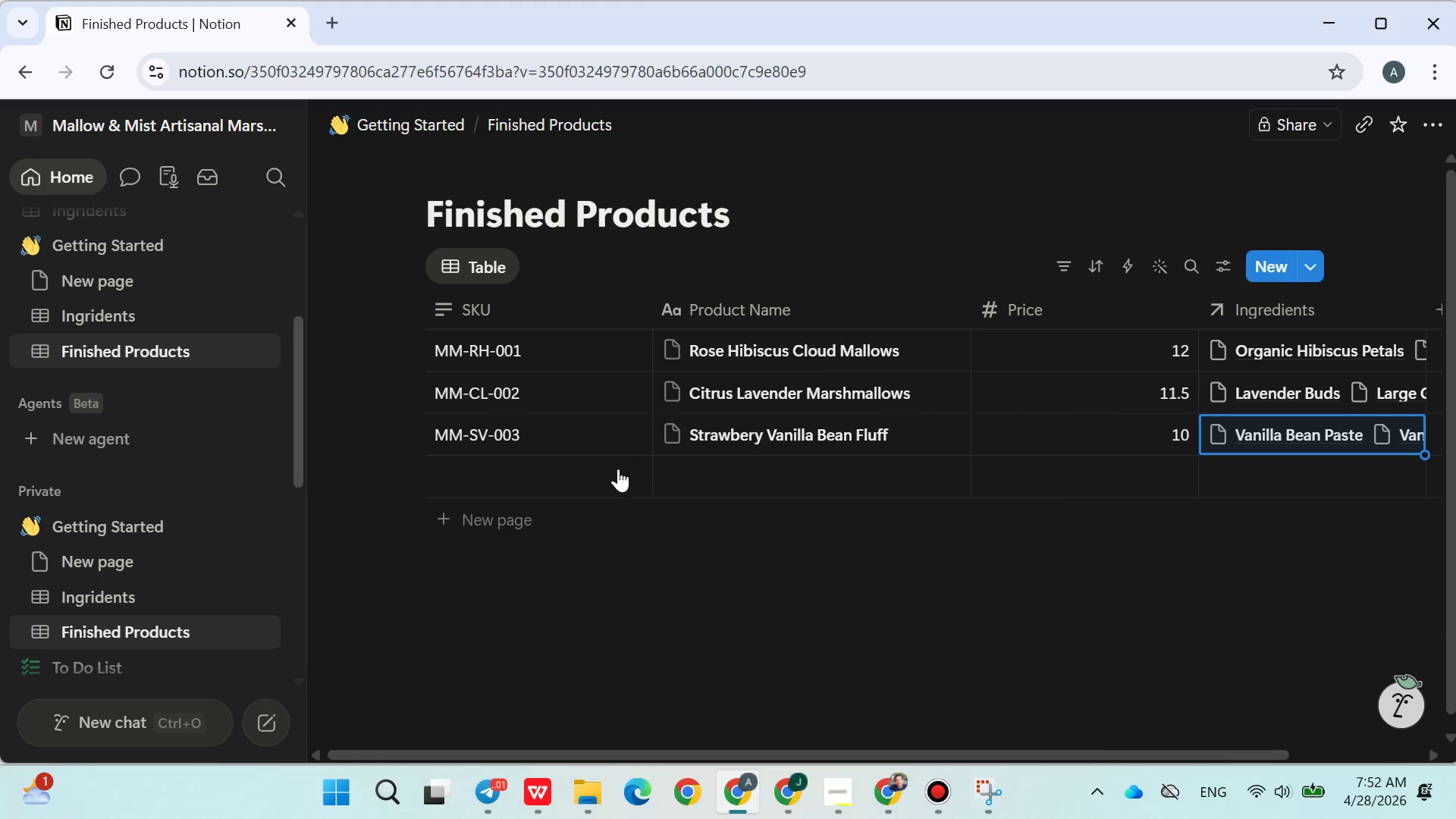 
left_click([1040, 429])
 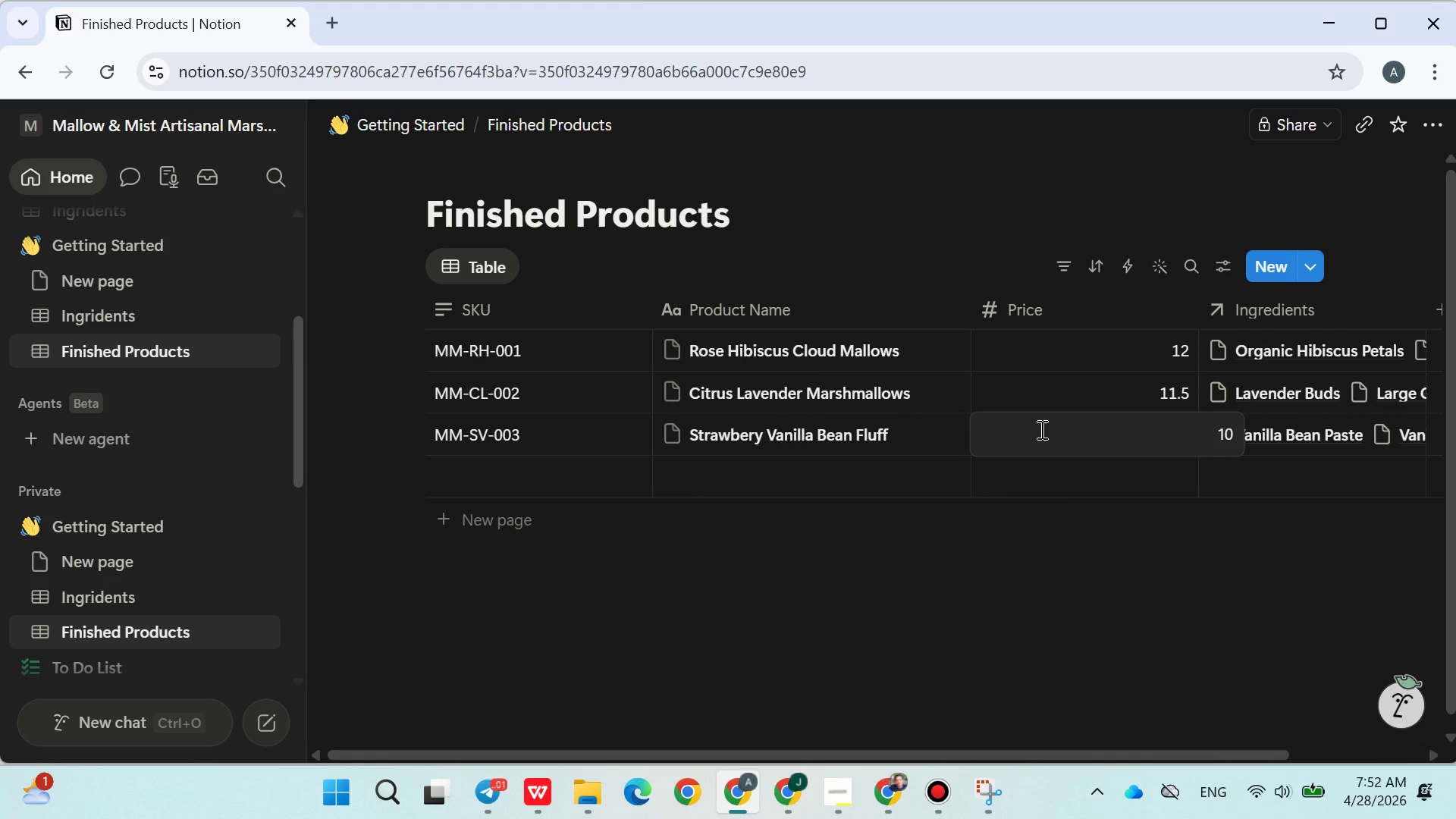 
type(.00)
 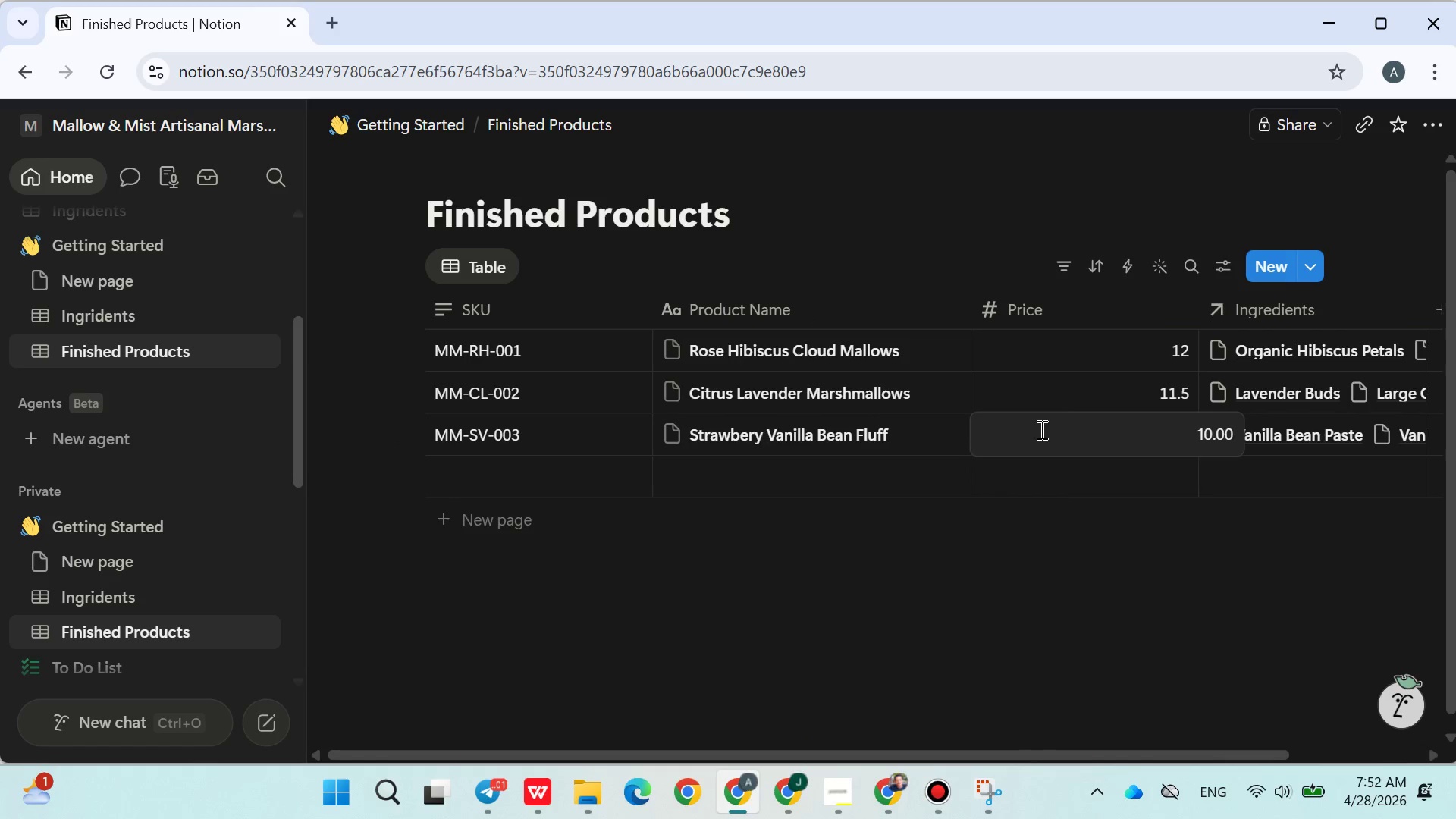 
key(Enter)
 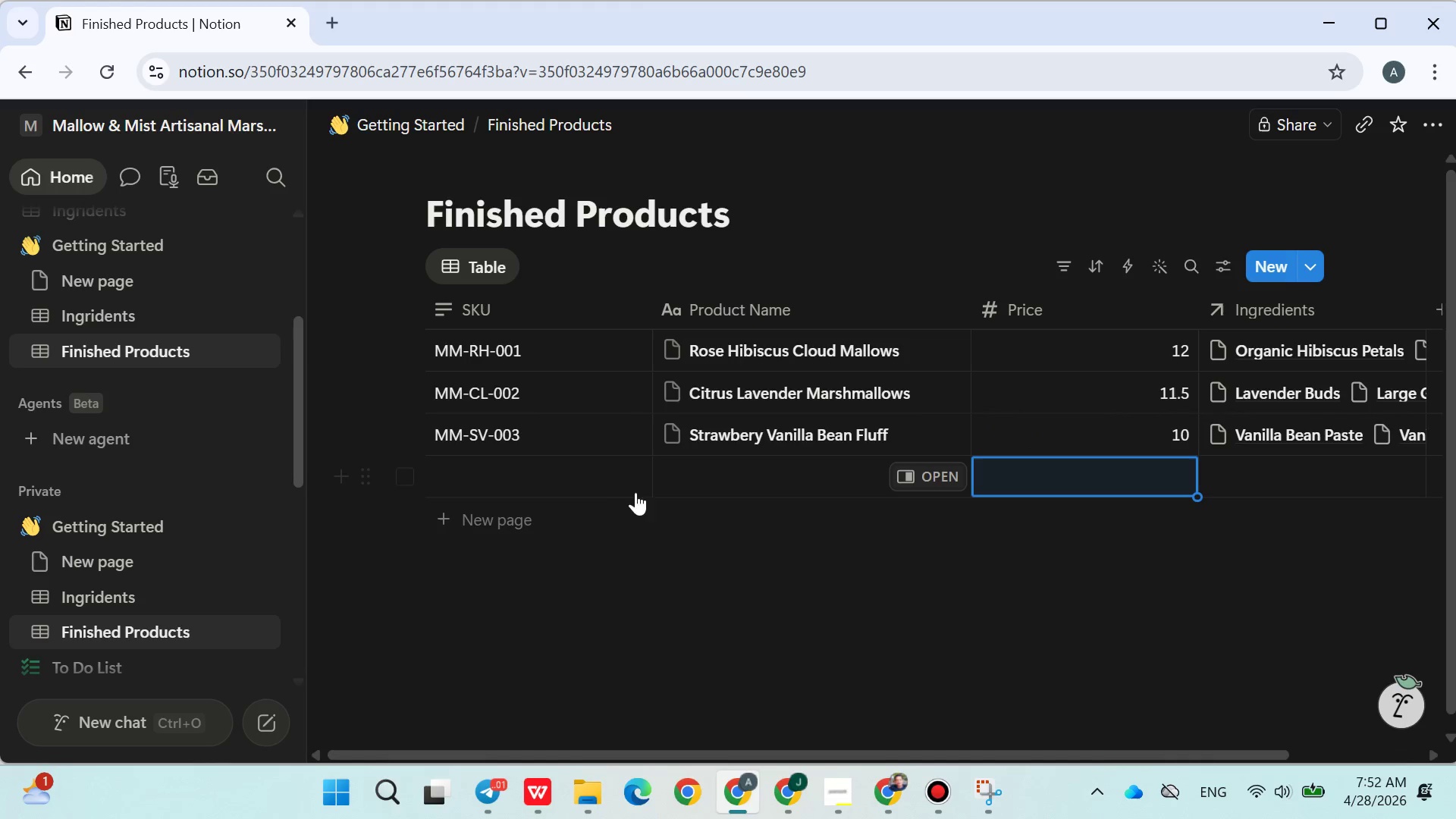 
left_click([562, 470])
 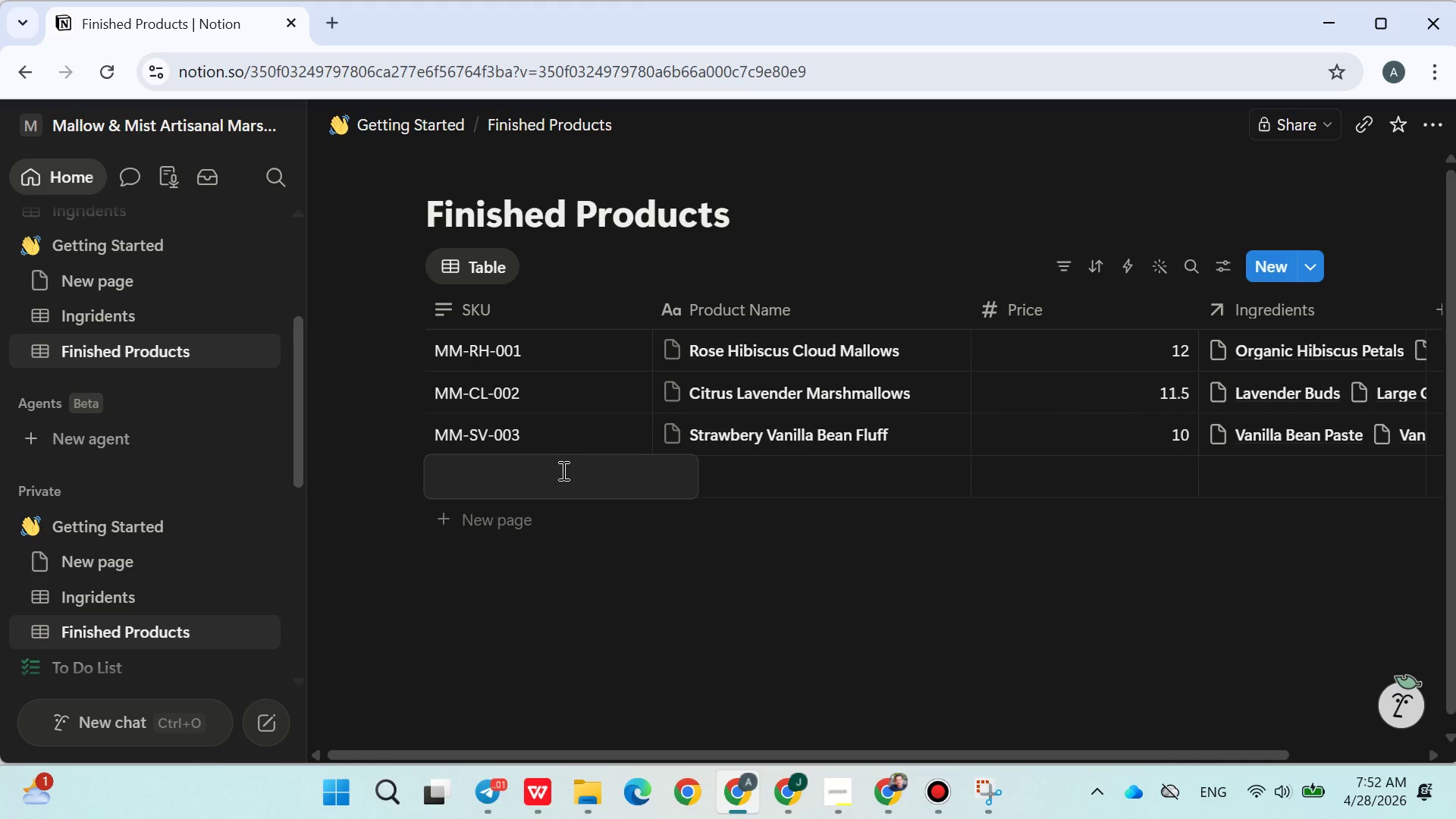 
wait(7.14)
 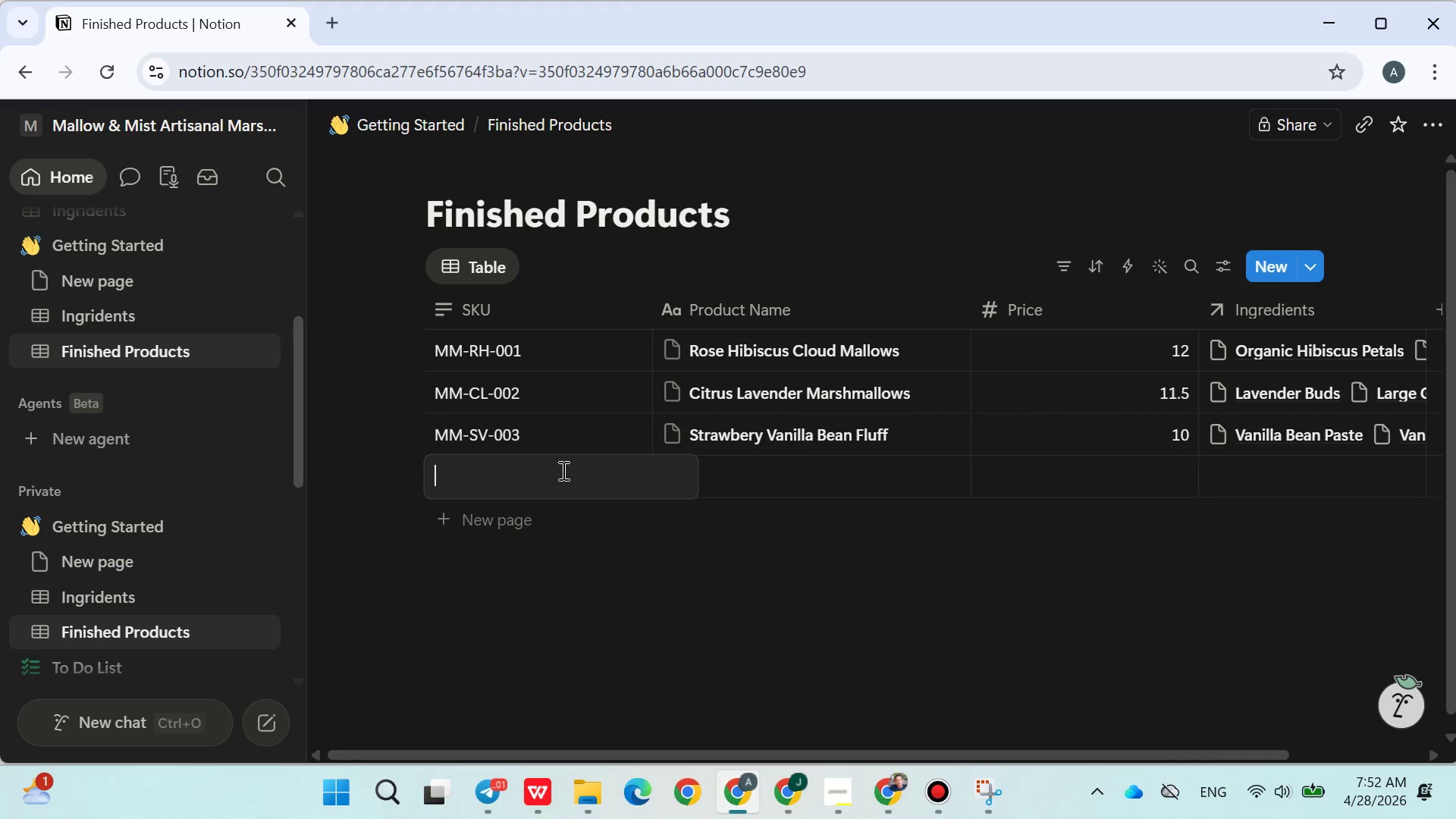 
type(MM-MH=)
key(Backspace)
type(-004)
 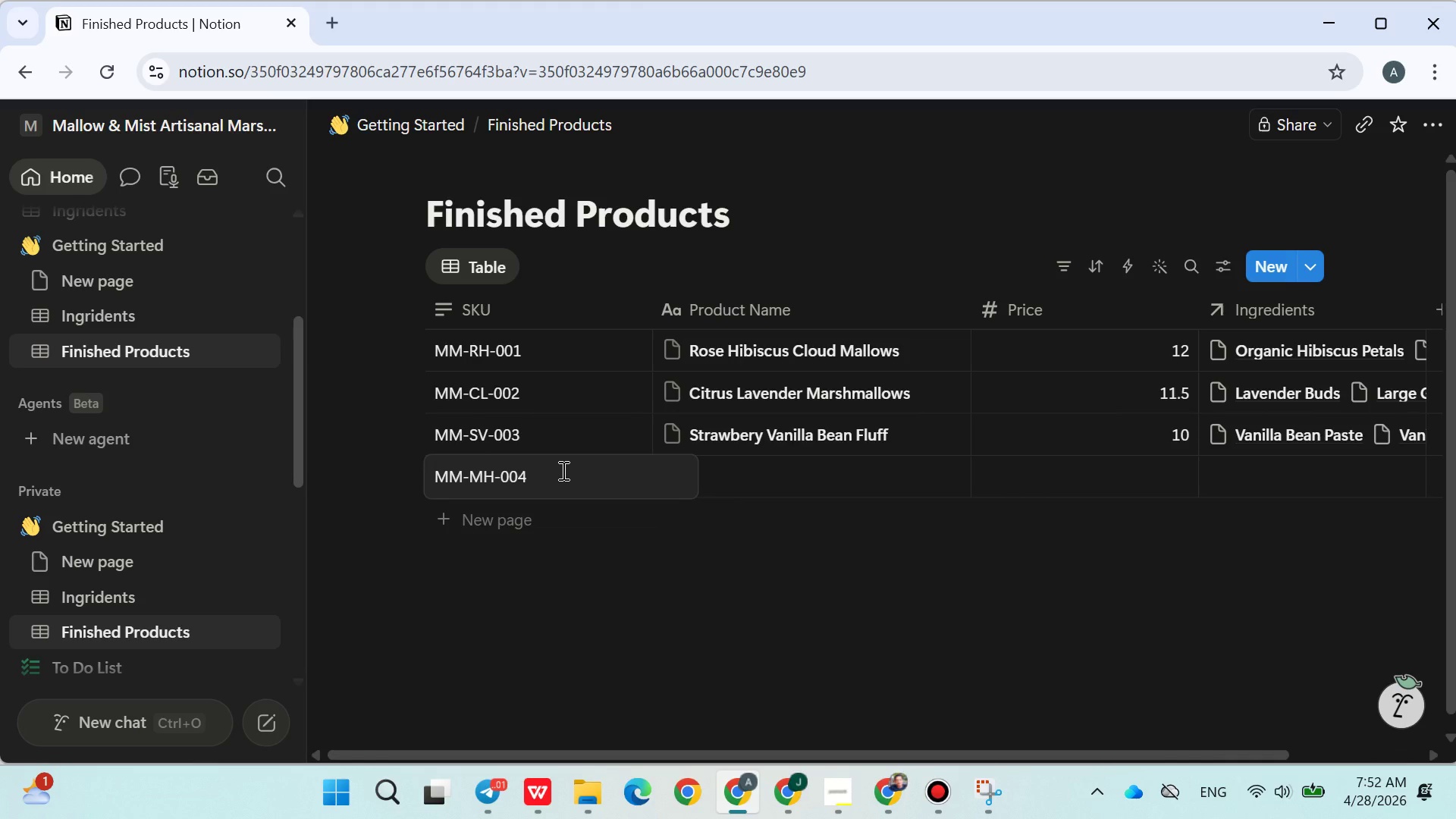 
double_click([751, 472])
 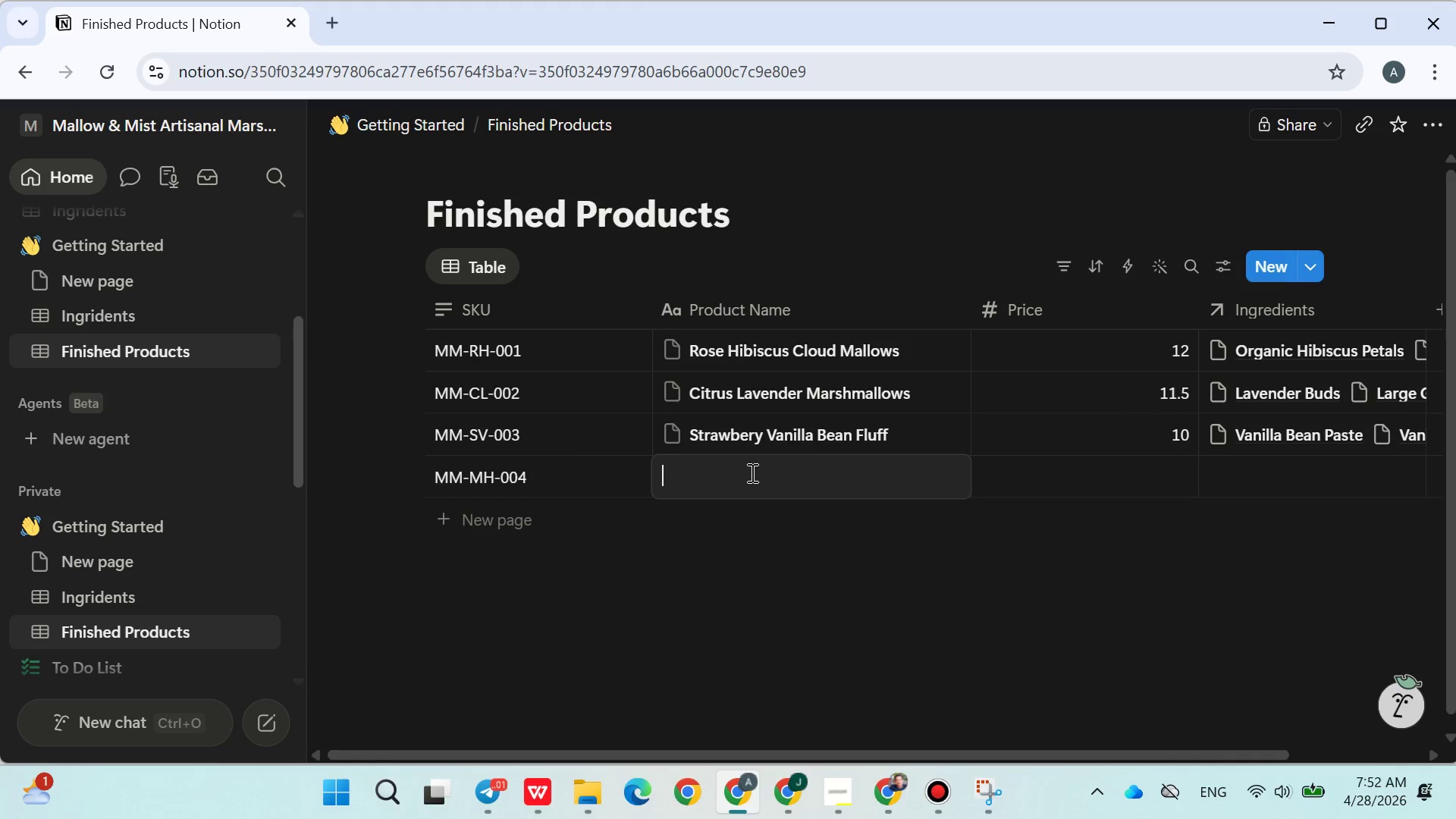 
type(Matcha Honey Gourment Mallows)
 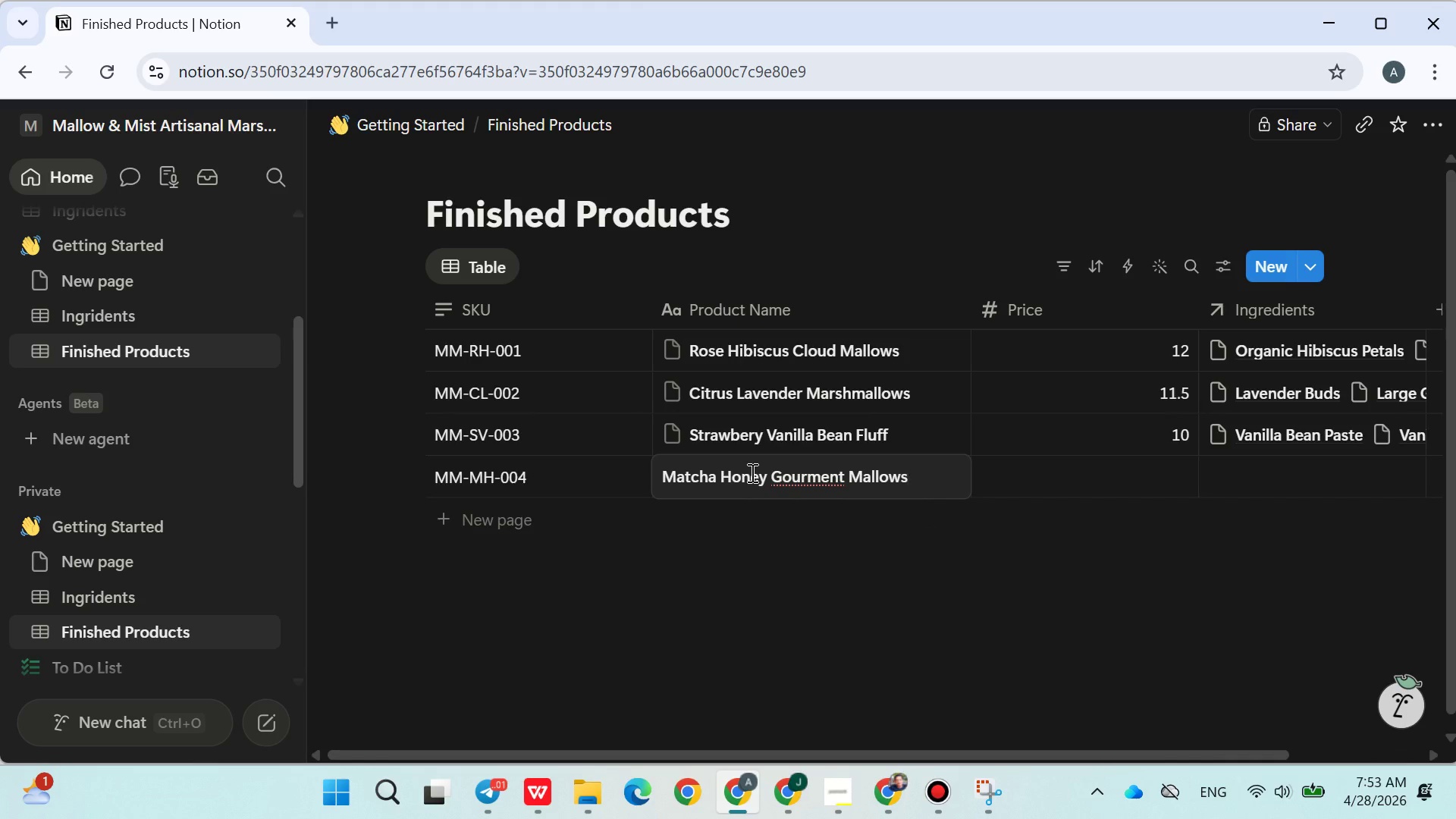 
left_click([866, 572])
 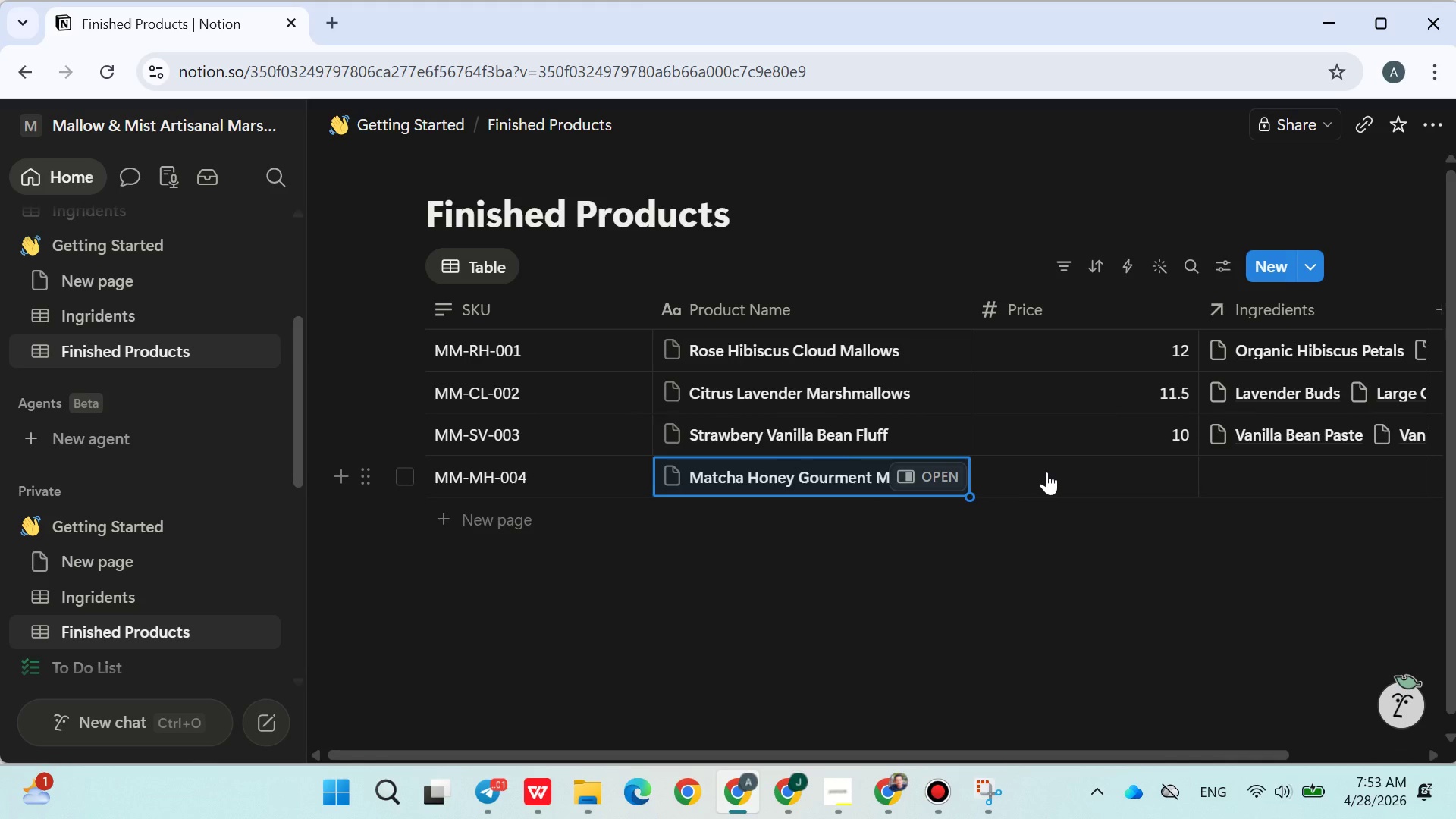 
left_click([1048, 472])
 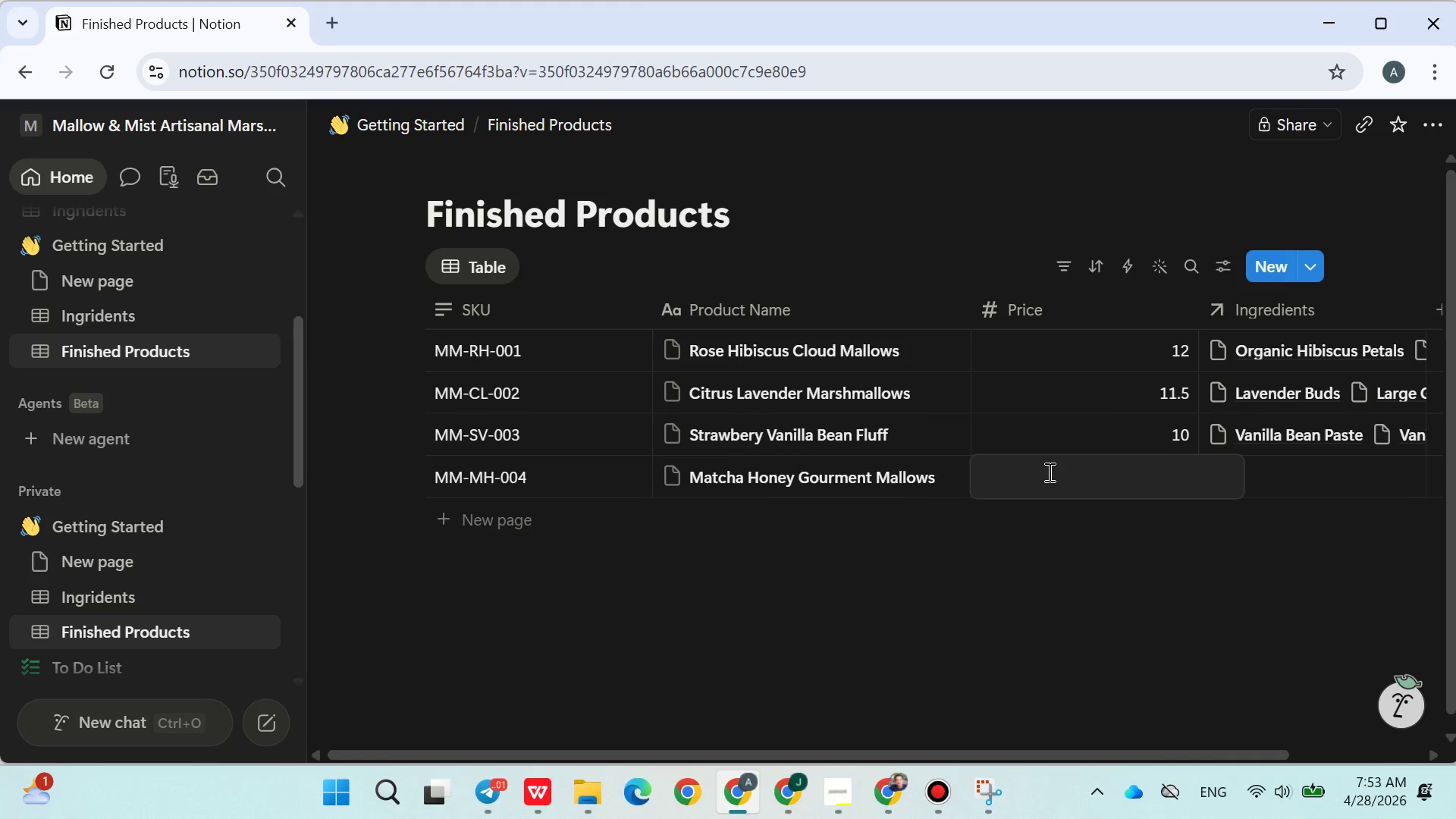 
type(13.00)
 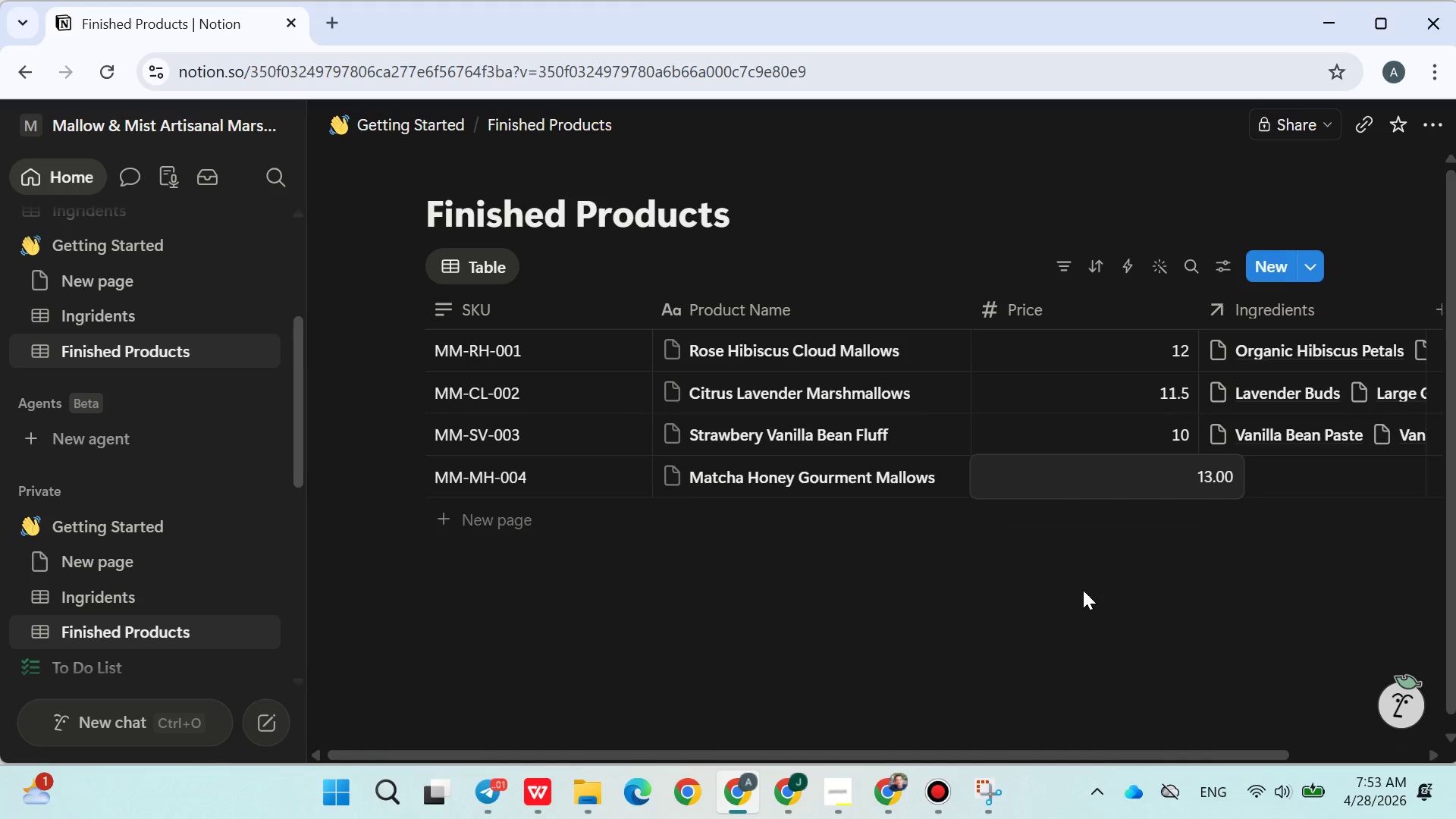 
left_click([1084, 600])
 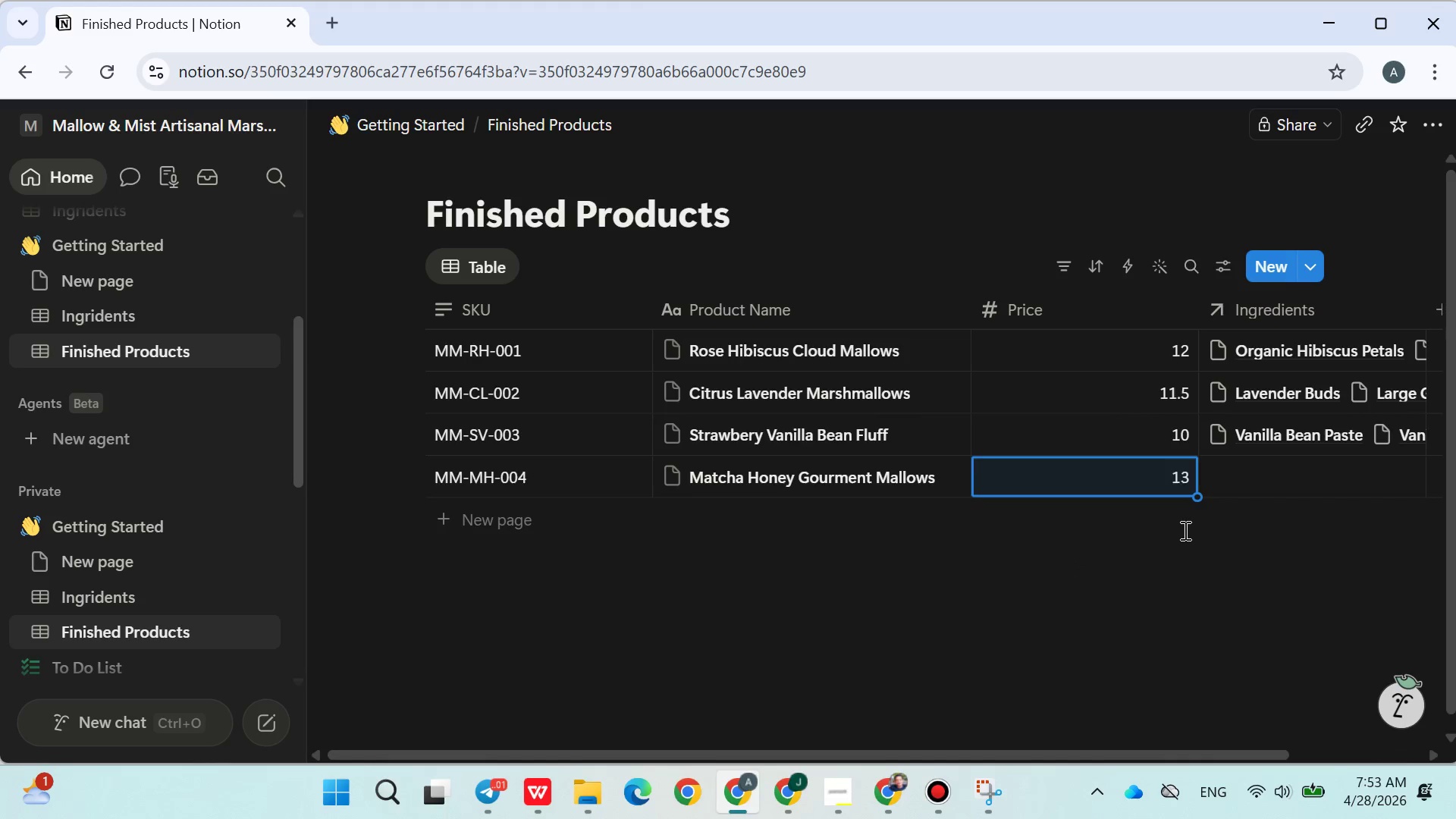 
left_click([1222, 475])
 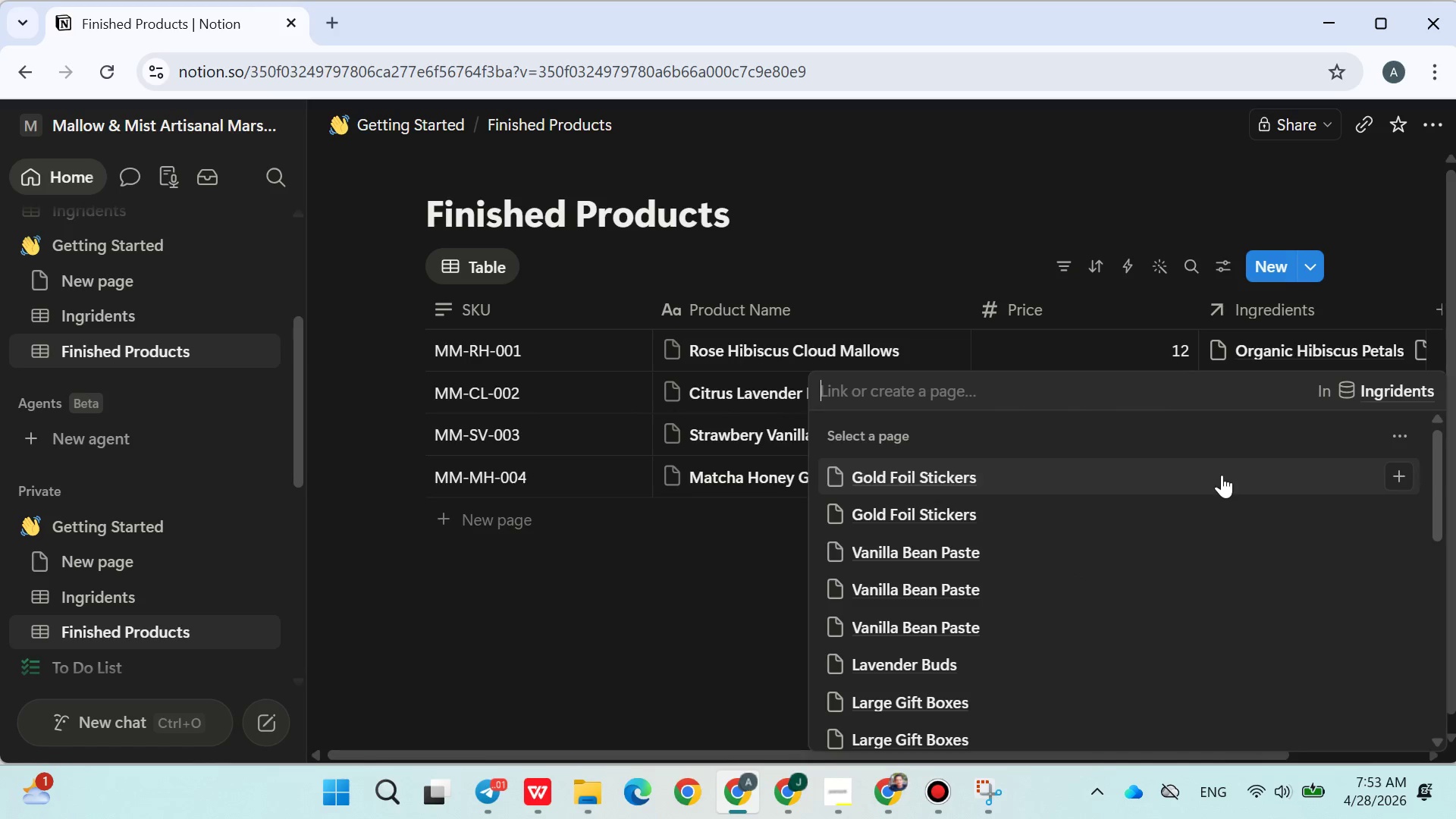 
type(pow)
 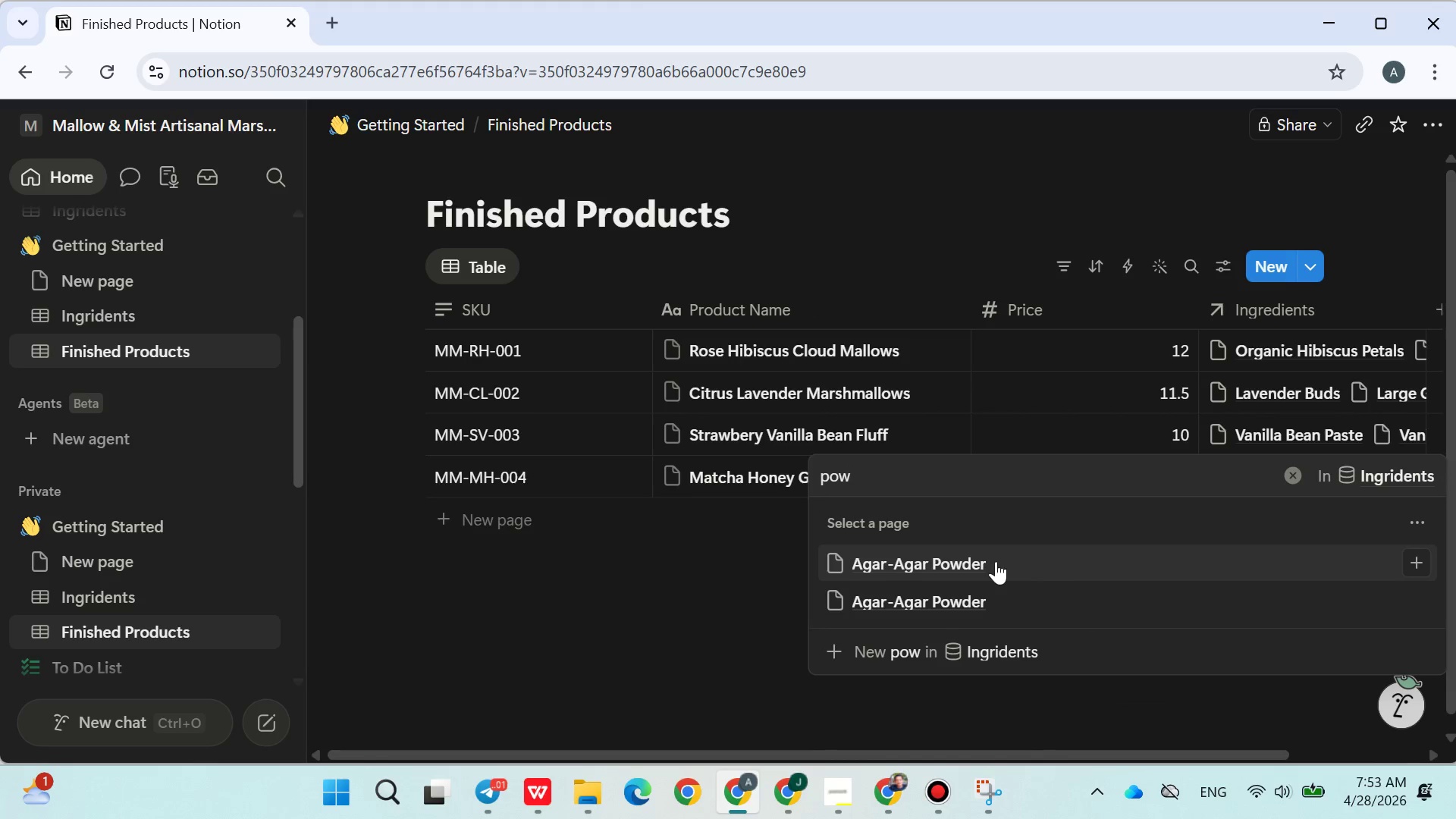 
left_click([992, 561])
 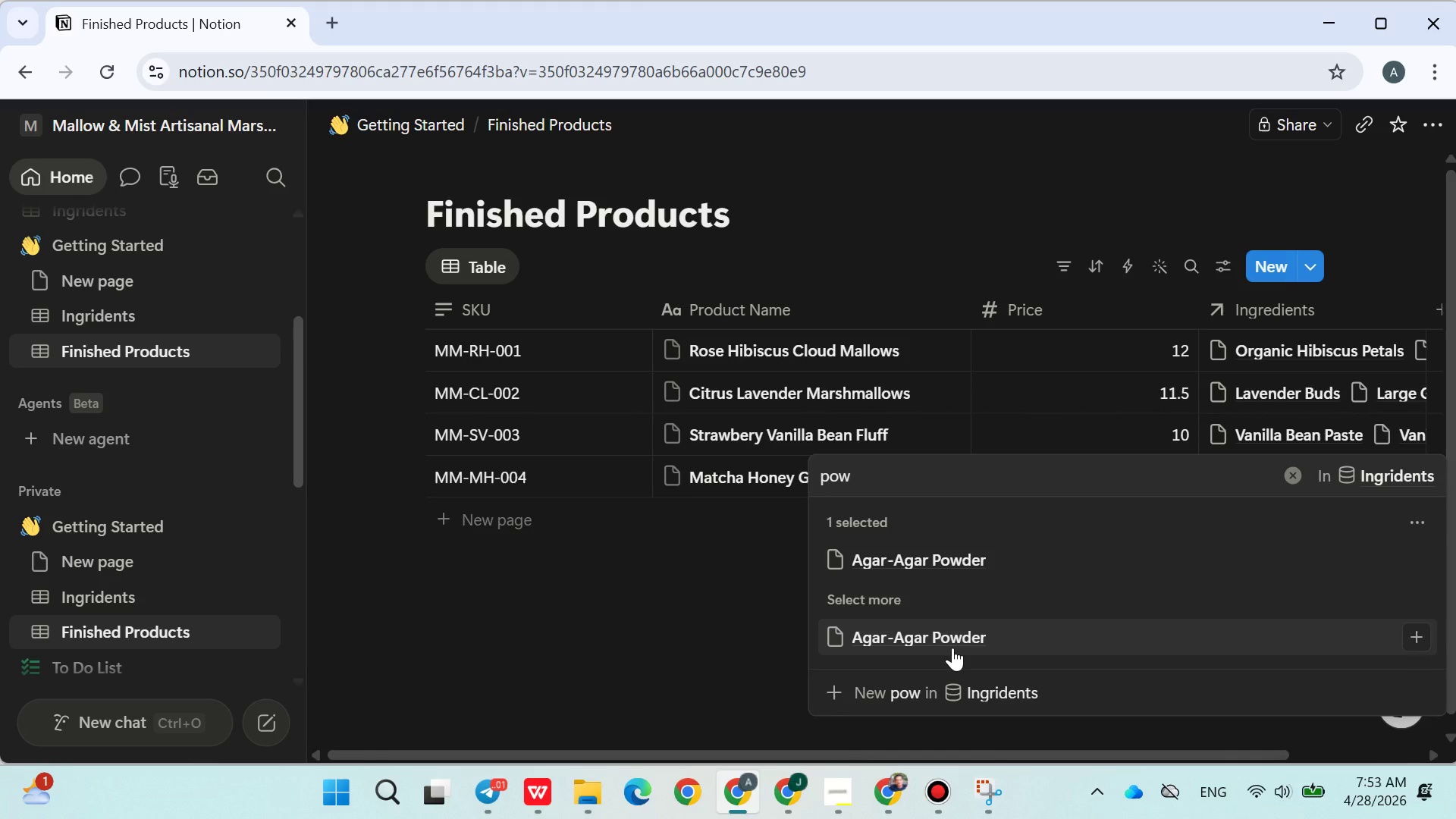 
left_click([952, 648])
 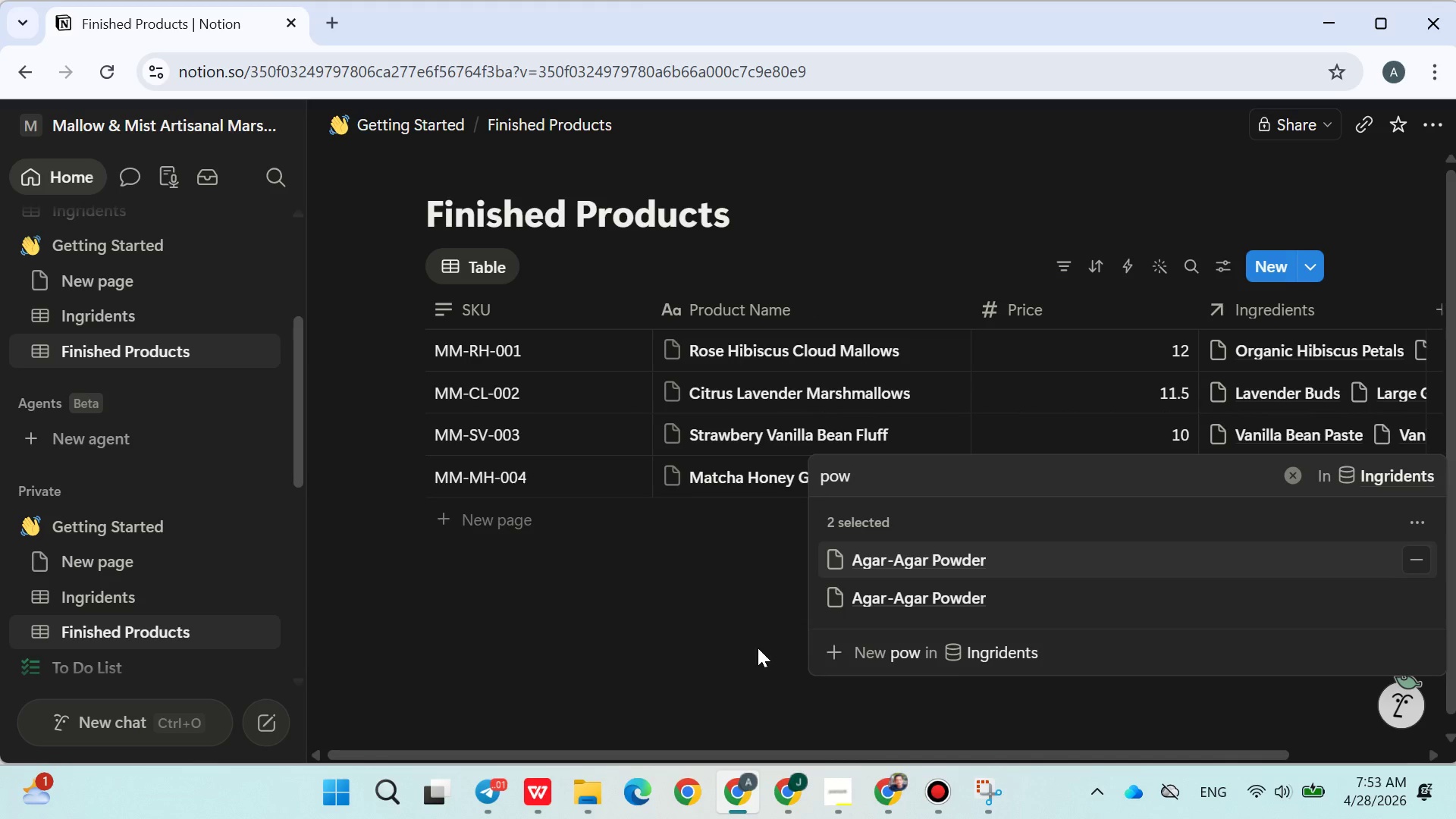 
left_click([754, 648])
 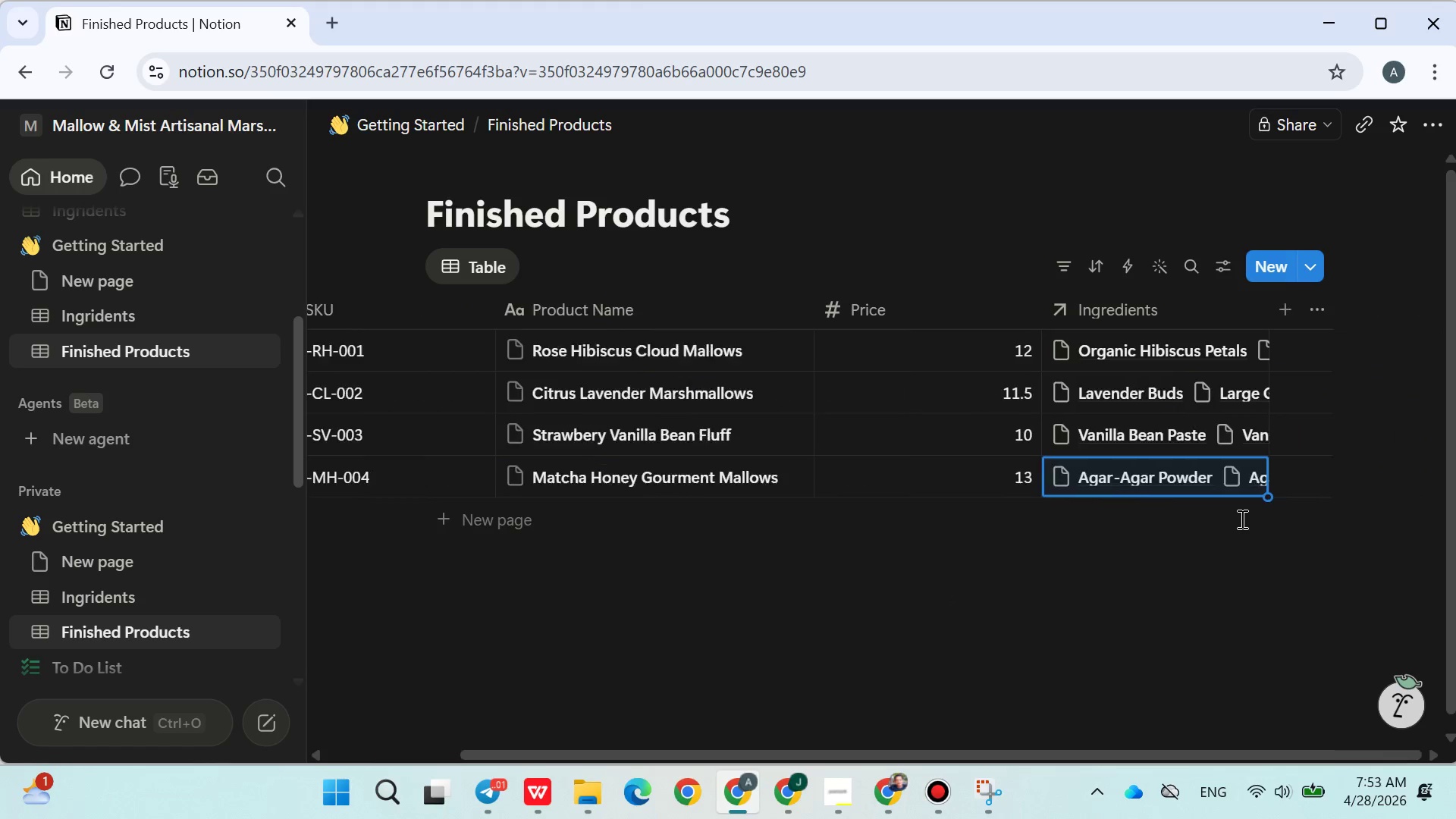 
left_click([1195, 463])
 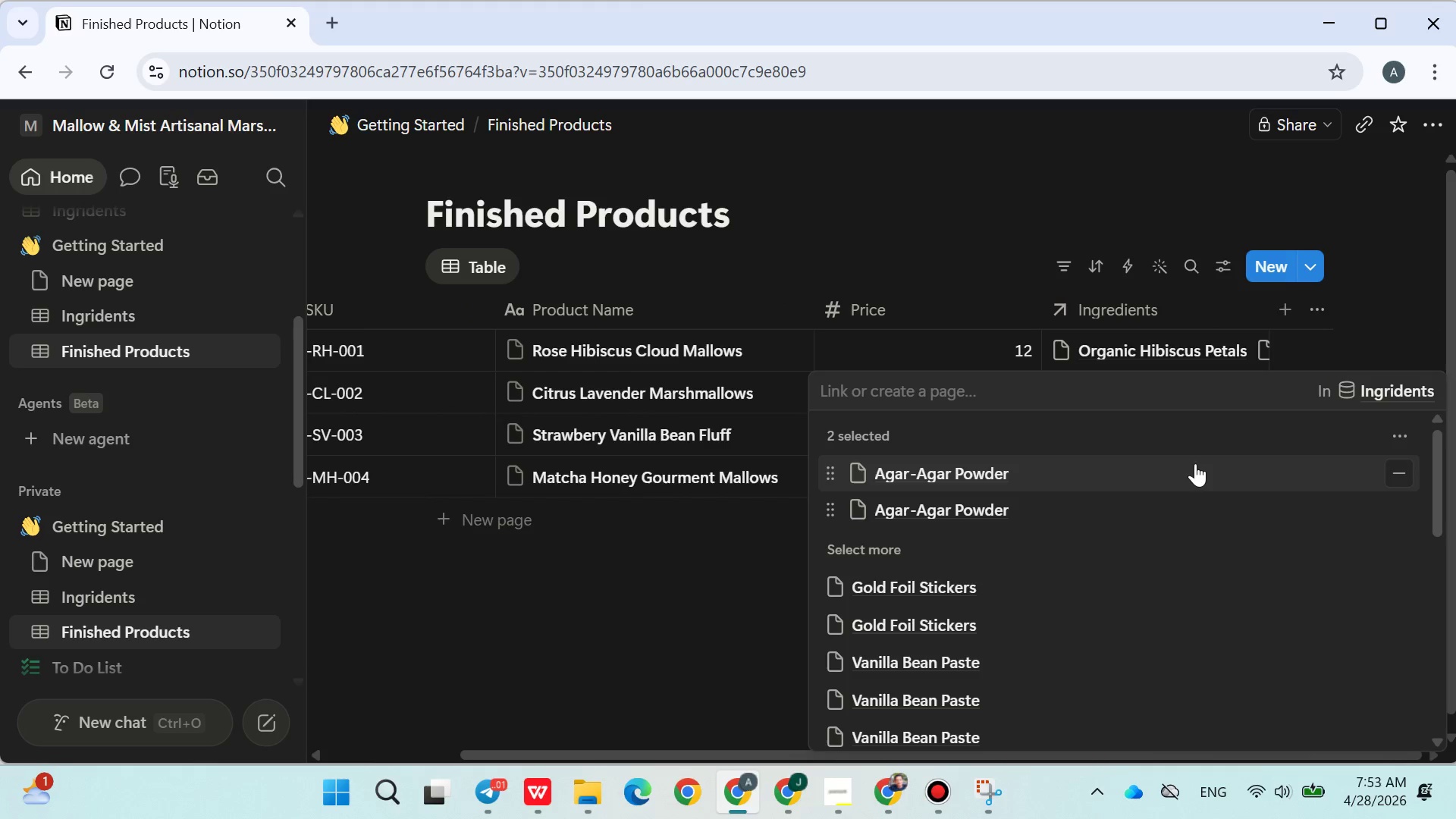 
type(org)
 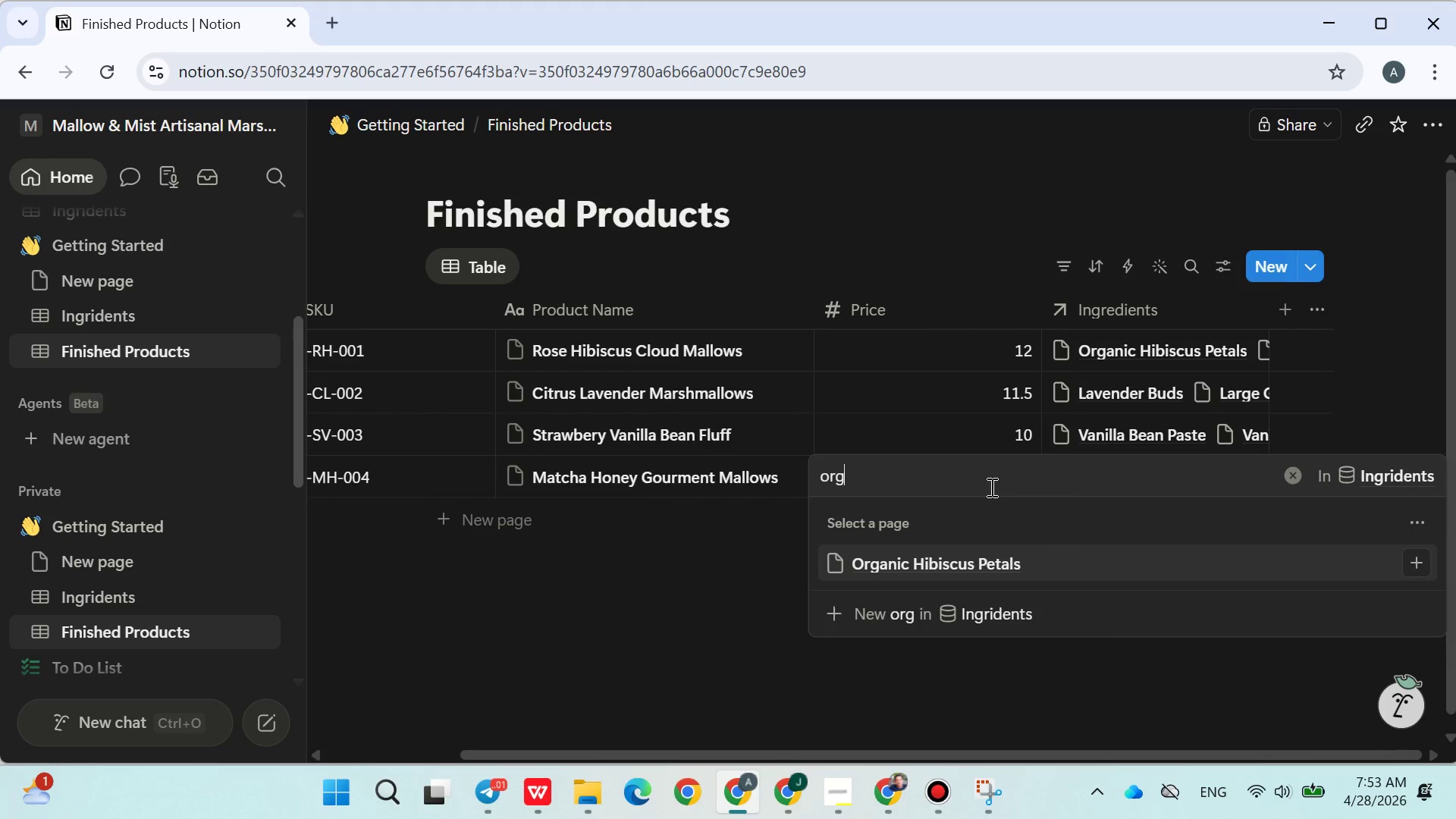 
left_click([971, 554])
 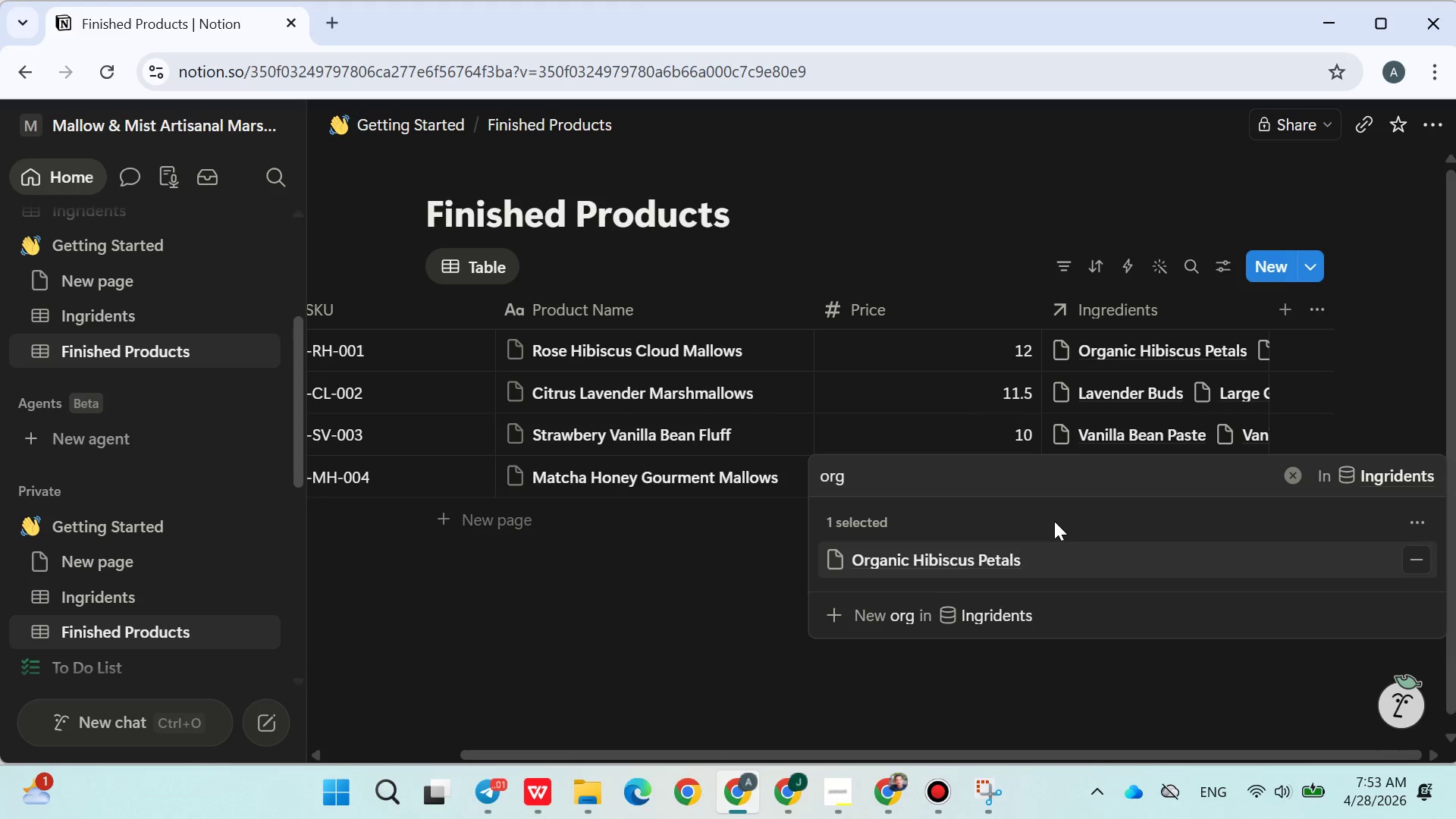 
wait(5.11)
 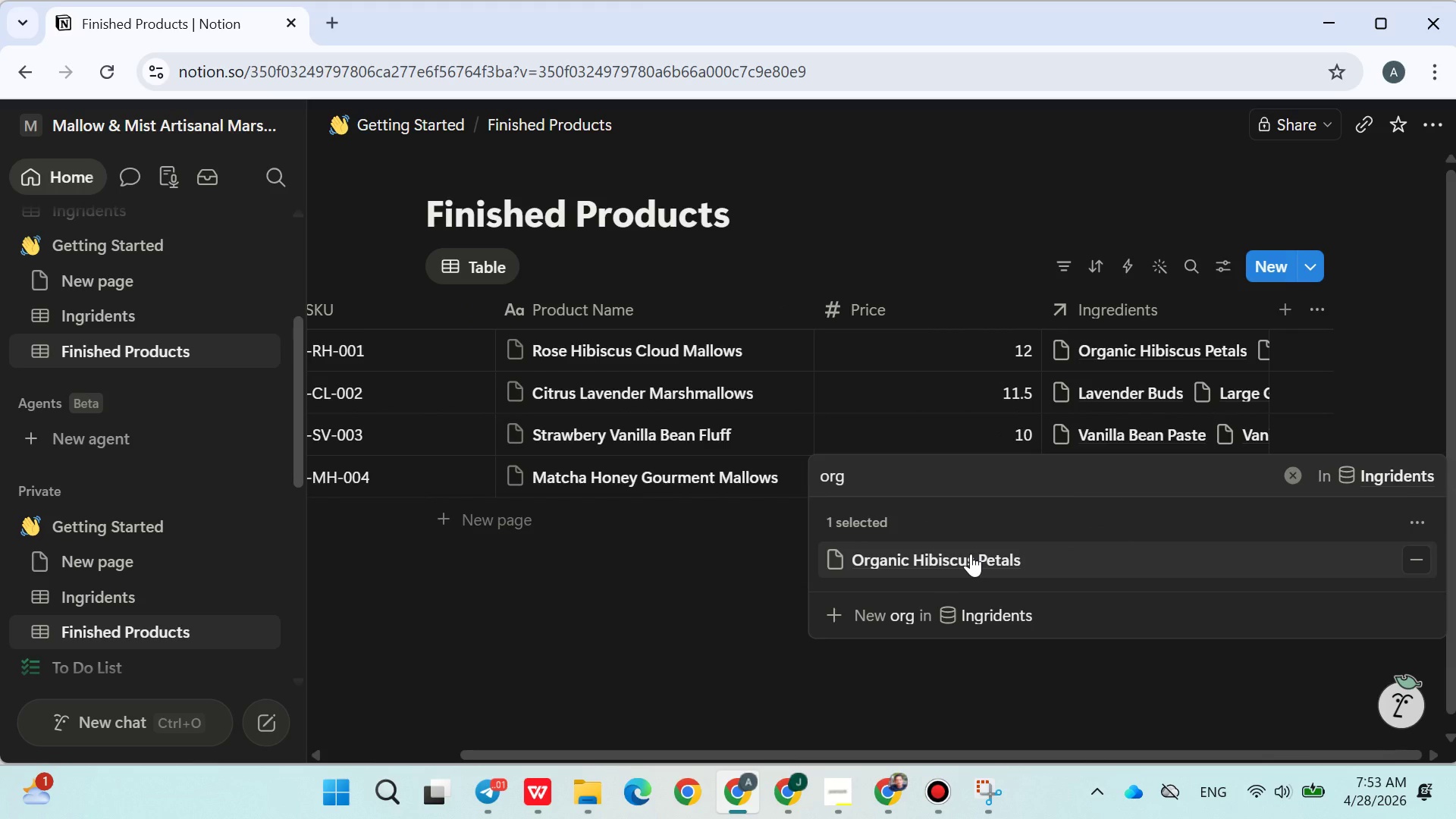 
double_click([926, 488])
 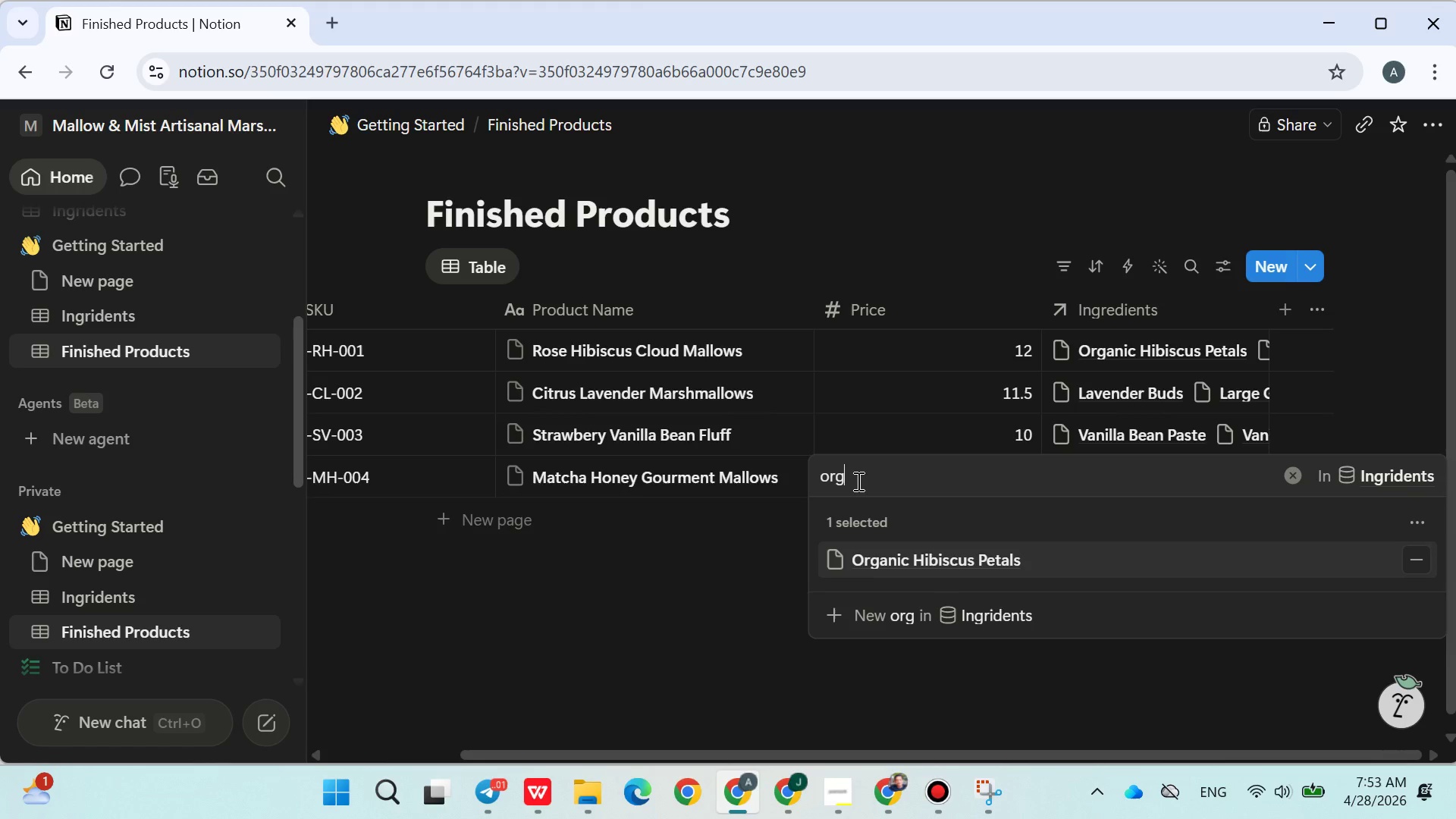 
double_click([857, 481])
 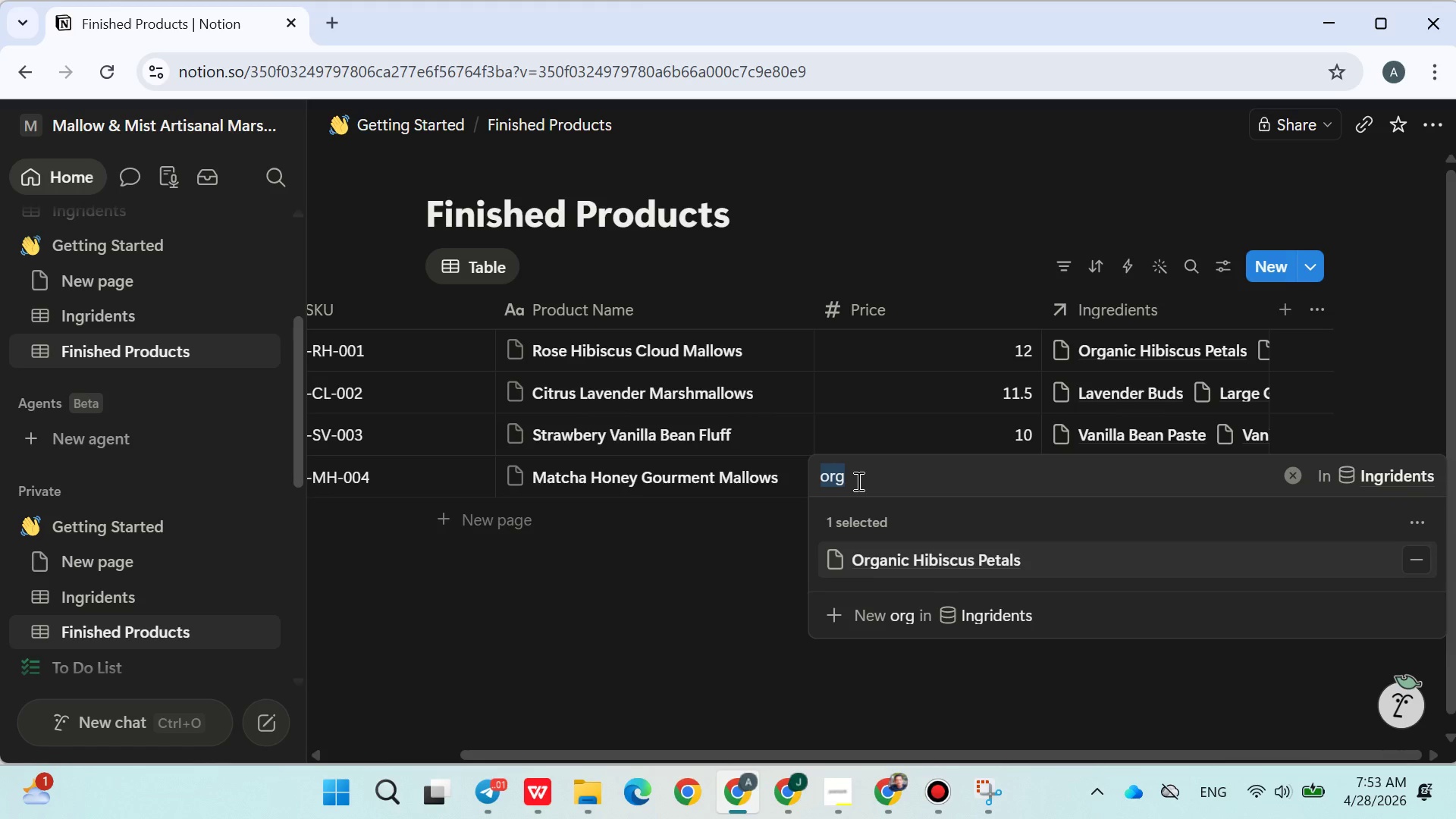 
type(ag)
 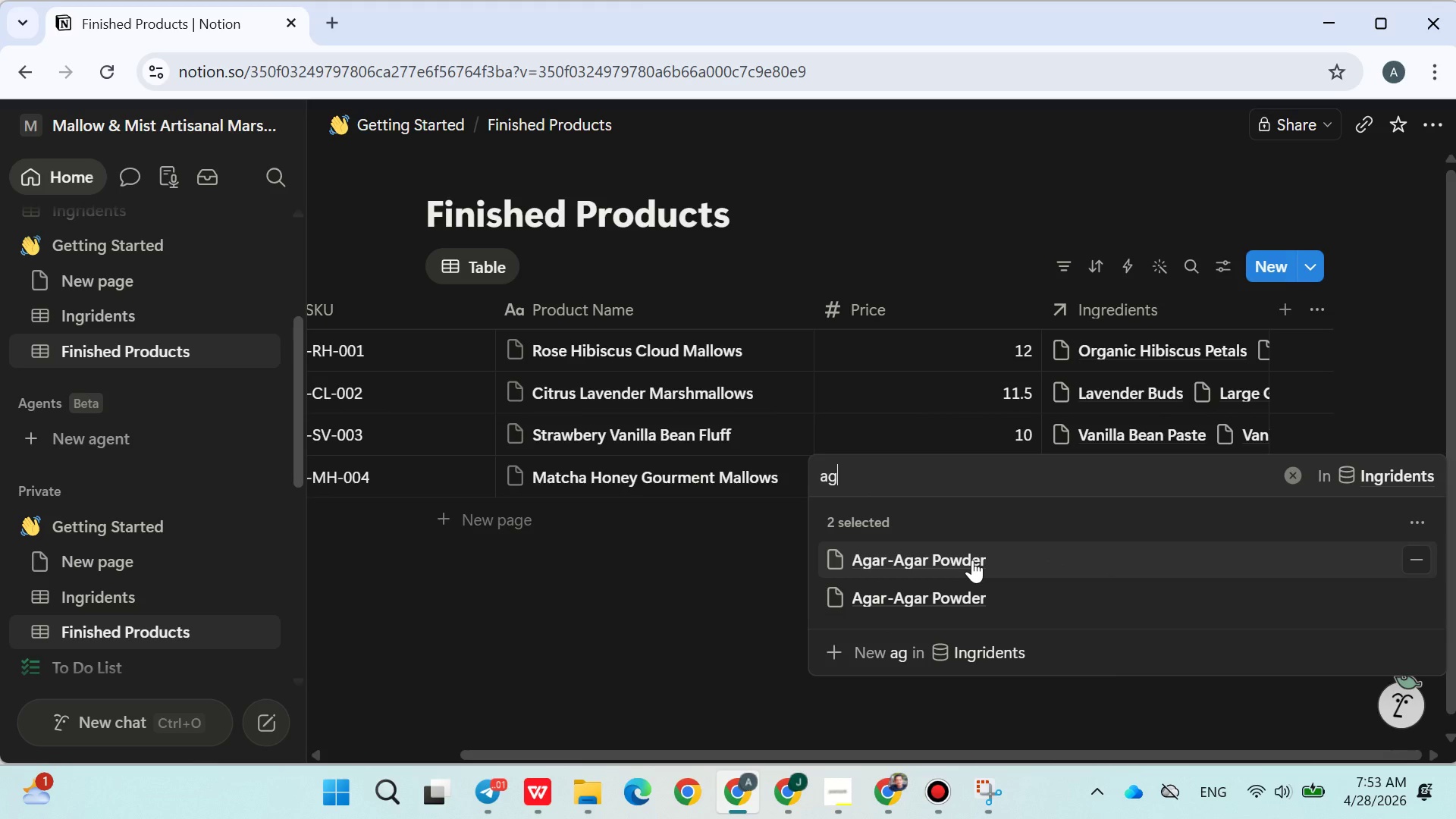 
left_click([972, 562])
 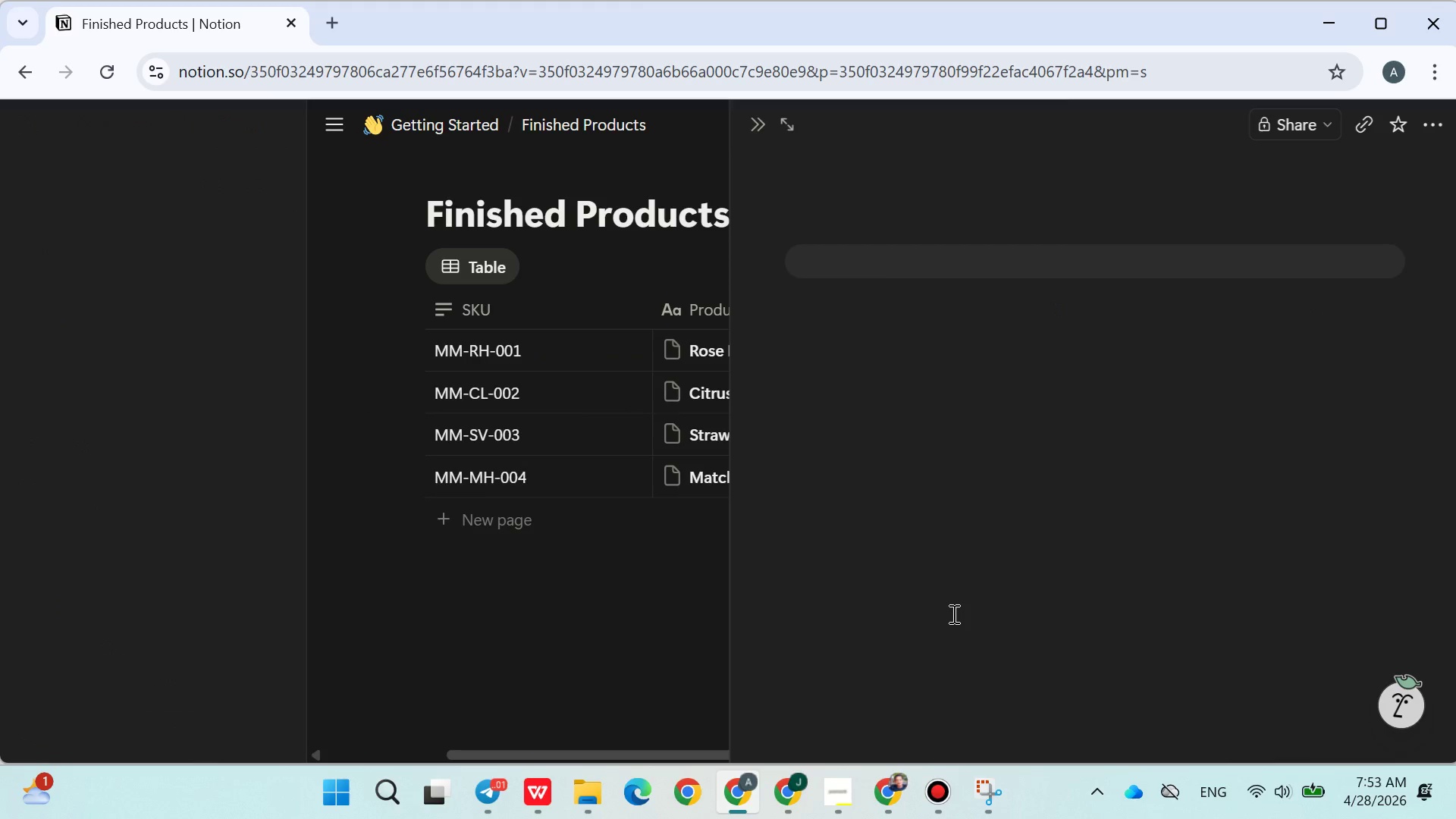 
left_click([952, 613])
 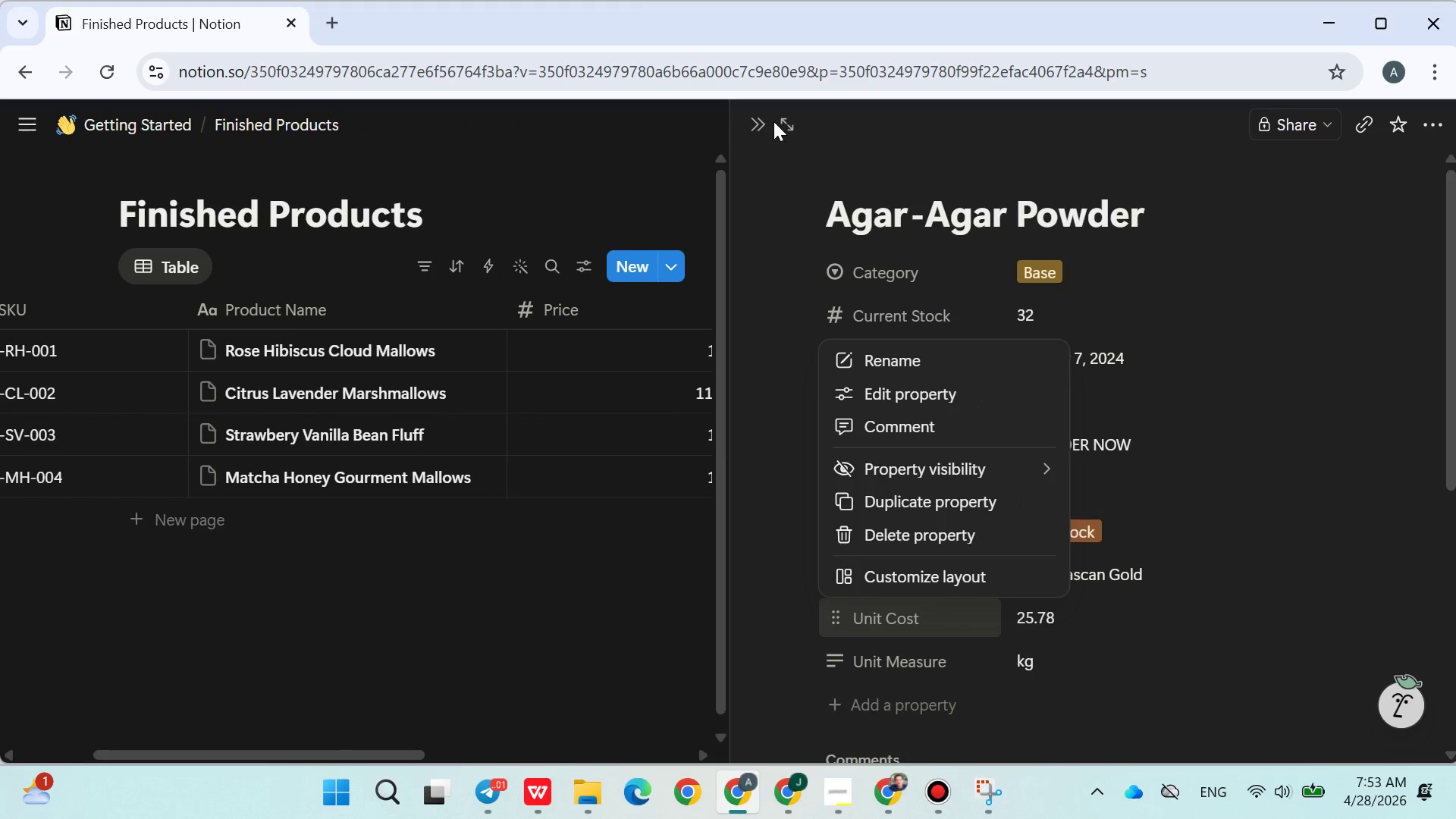 
left_click([759, 121])
 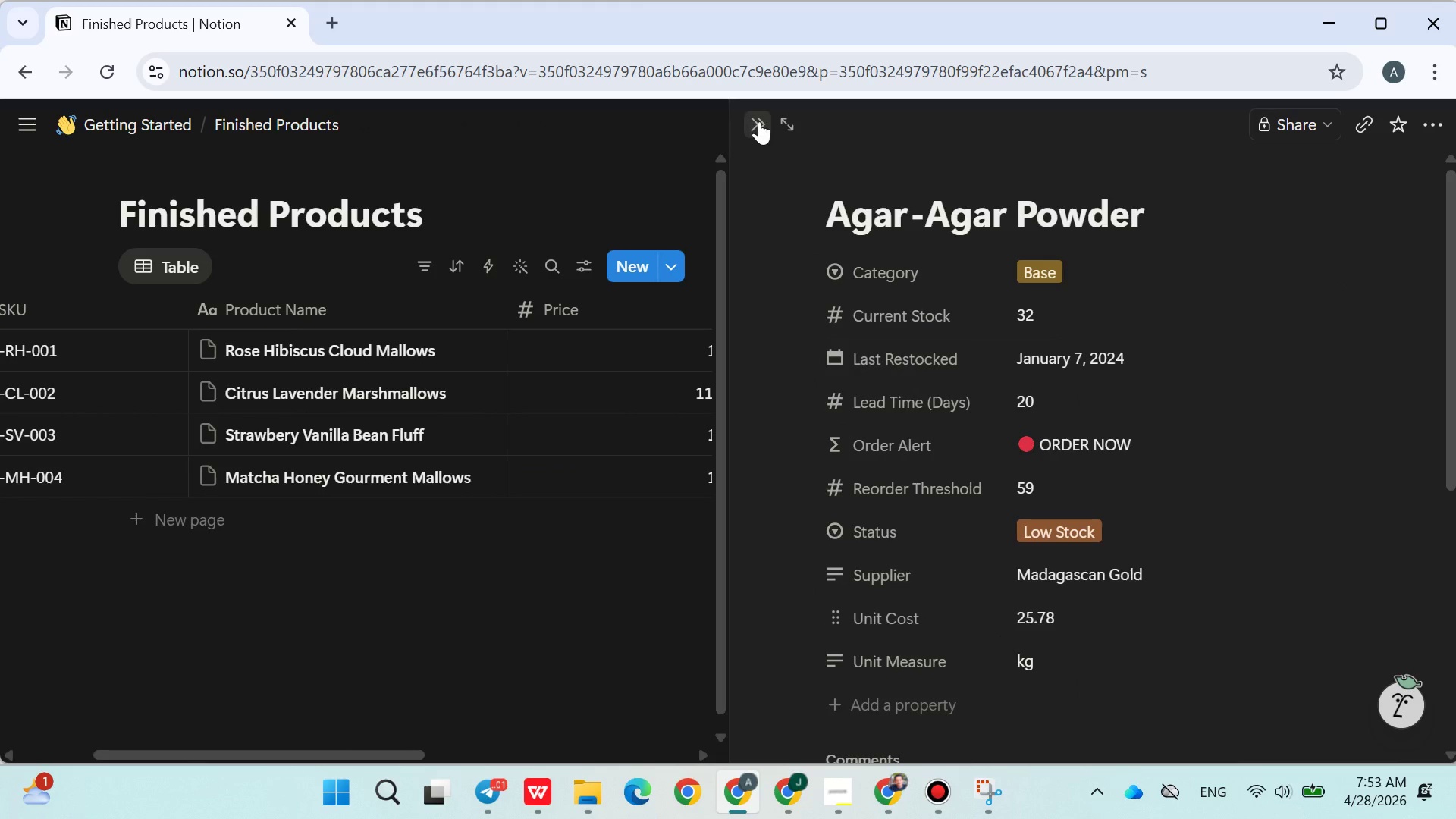 
left_click([759, 121])
 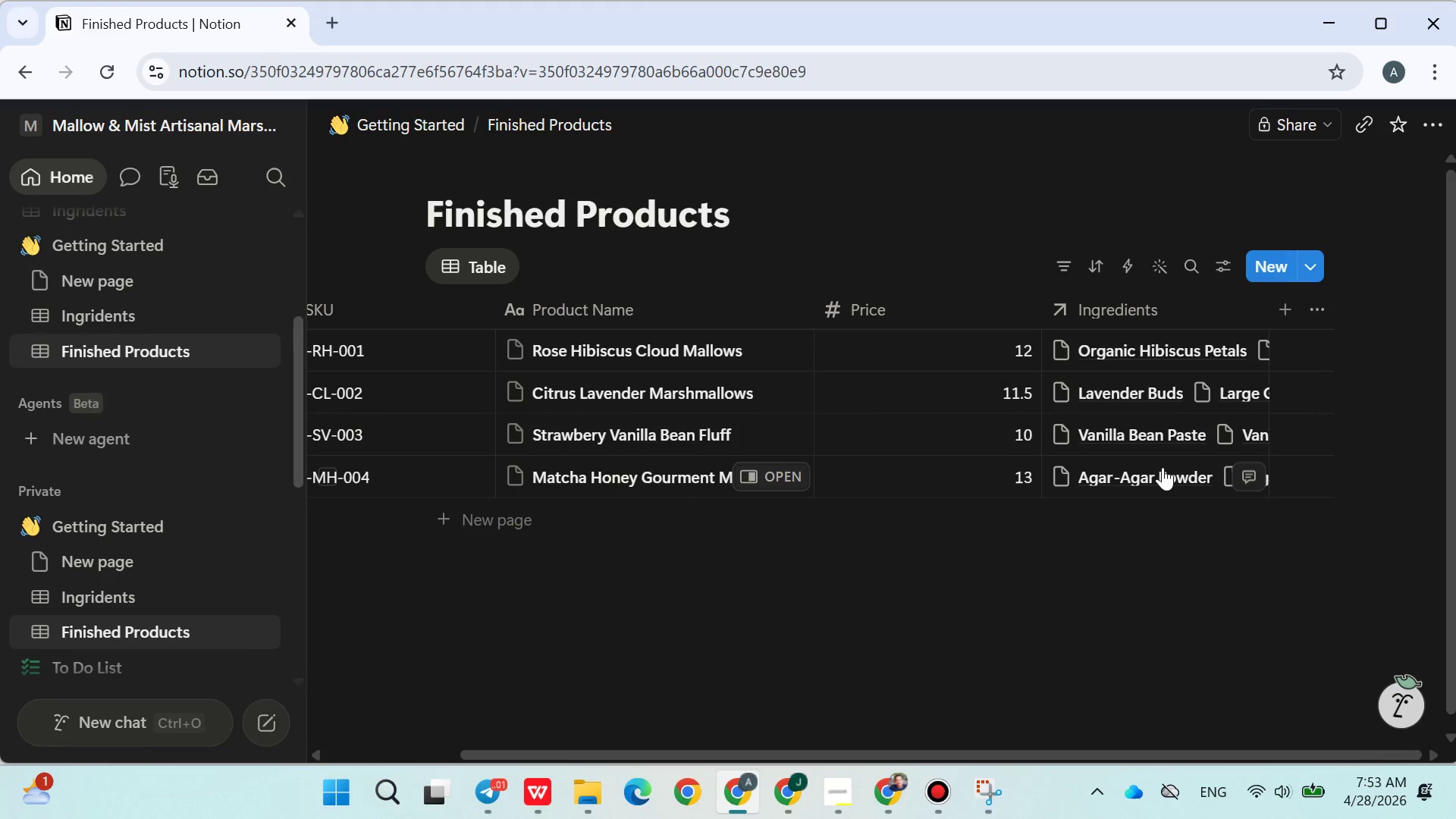 
left_click([1160, 453])
 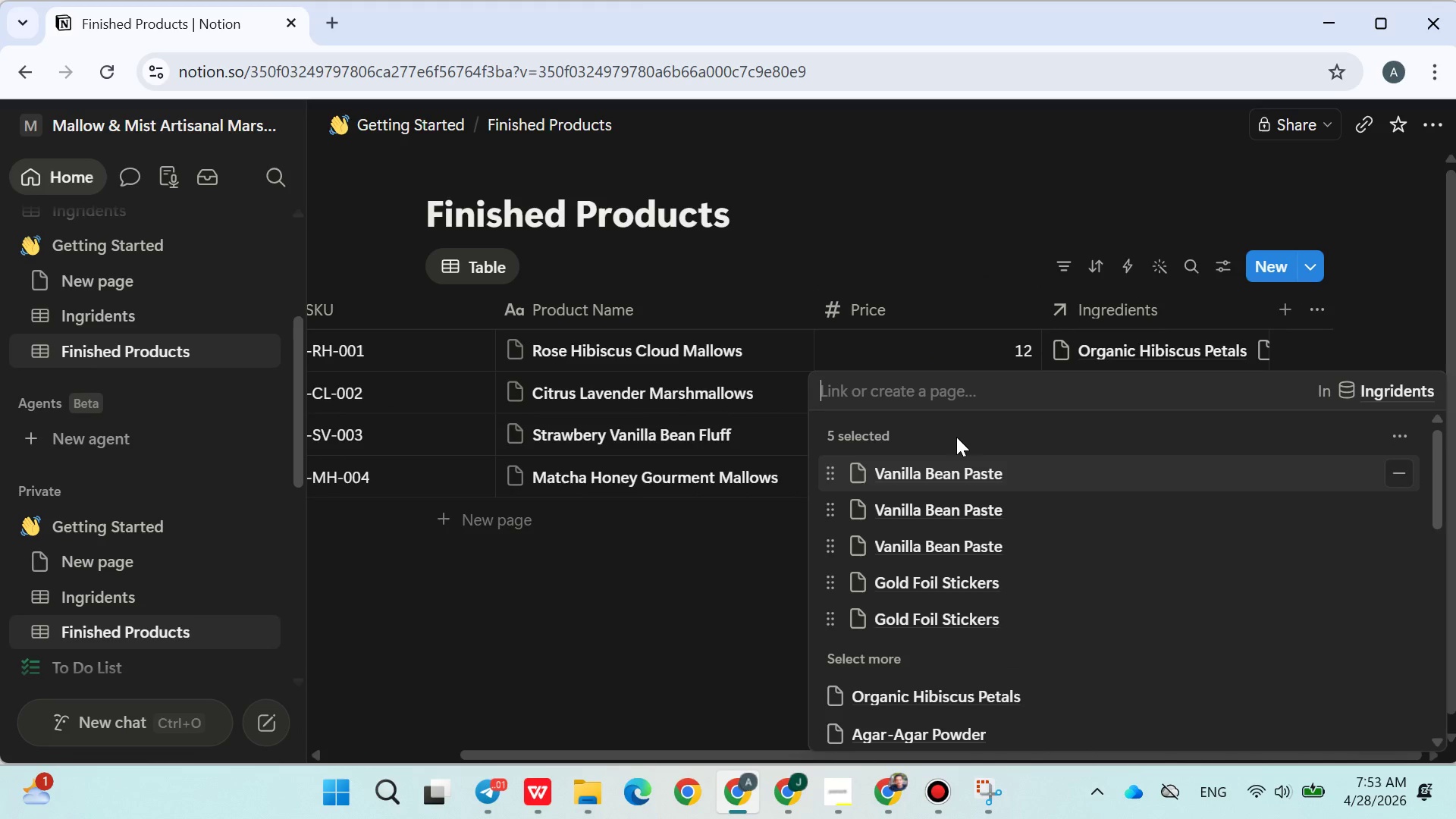 
left_click([743, 627])
 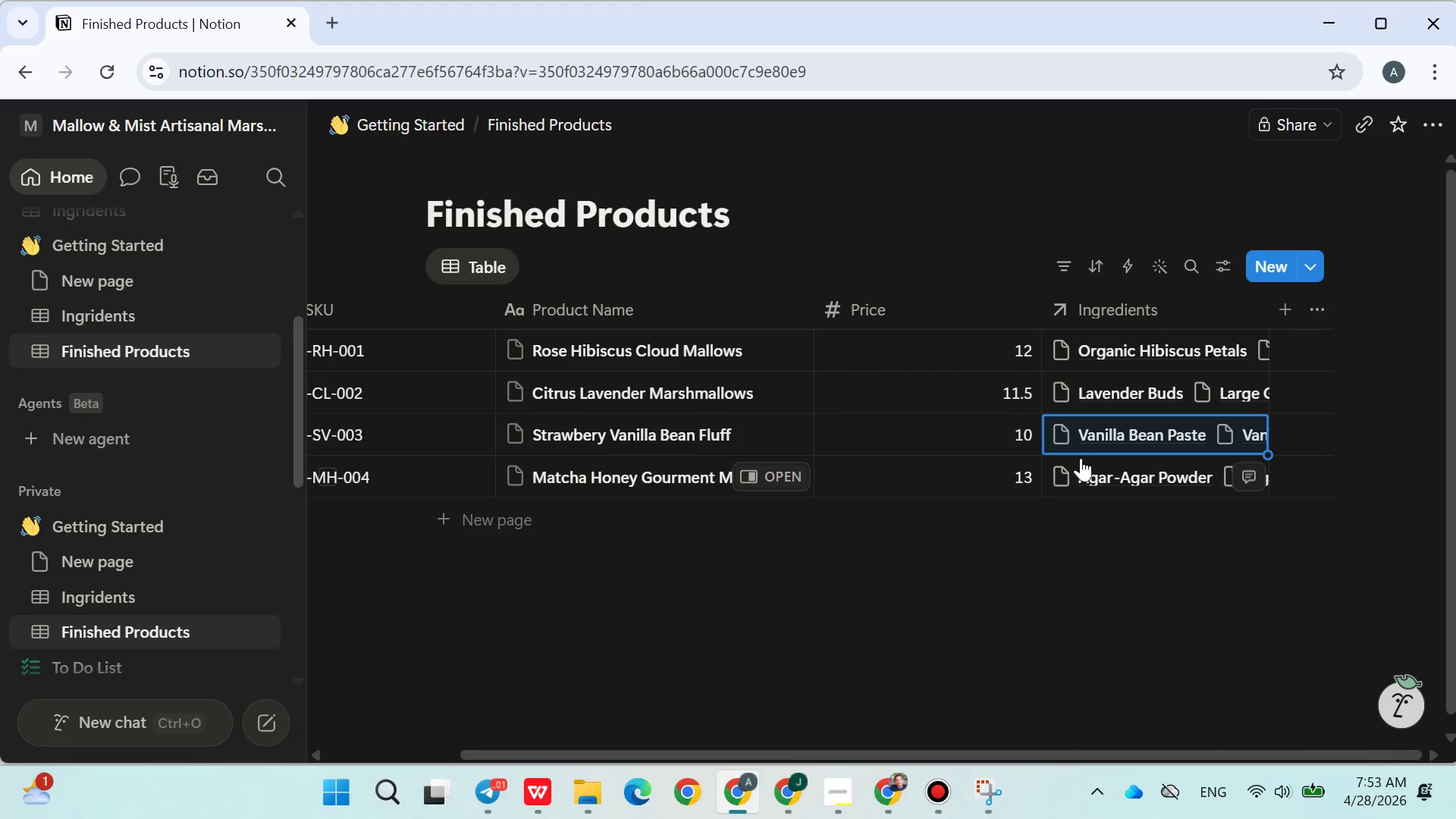 
left_click([1083, 465])
 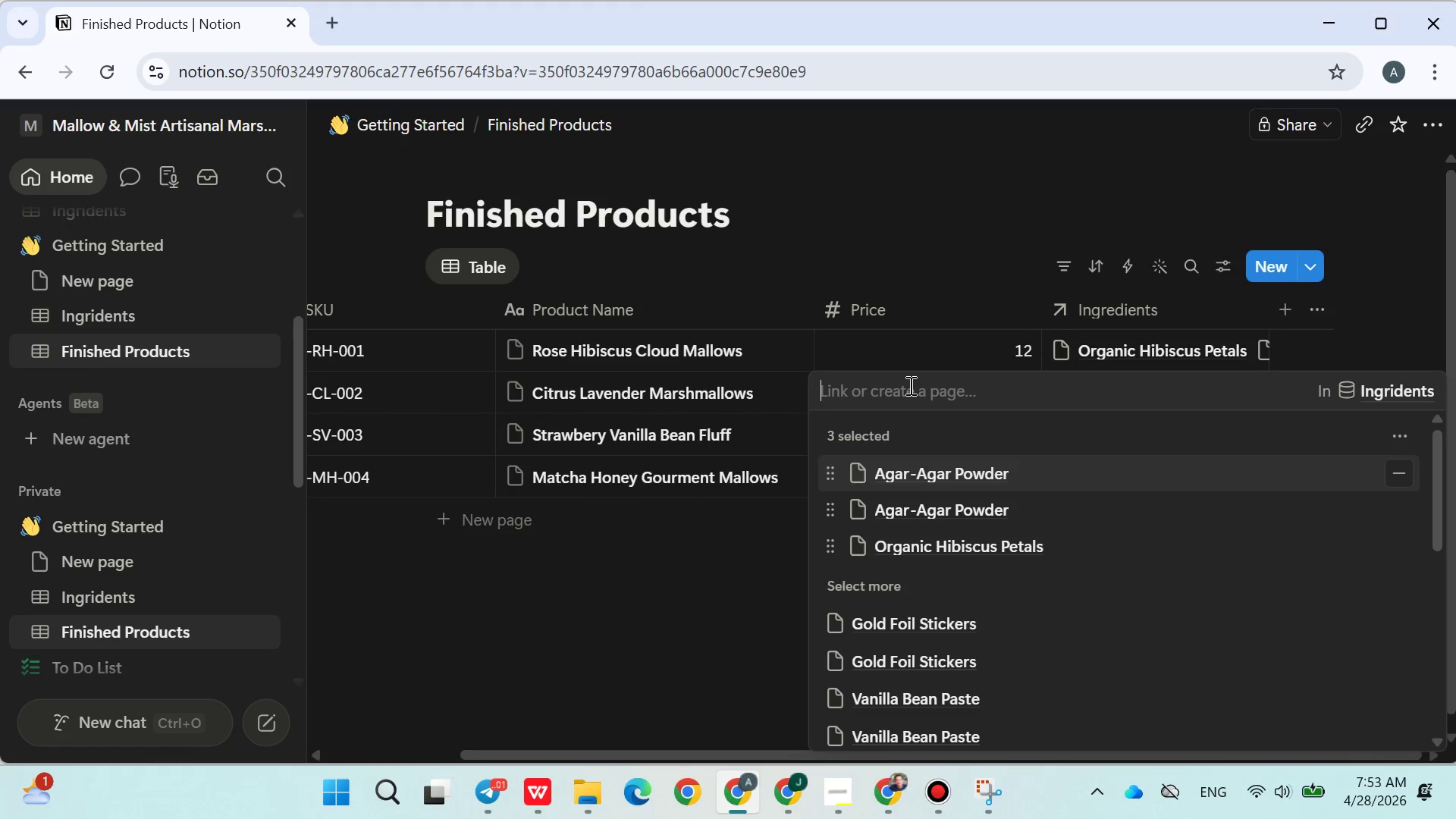 
type(sug)
 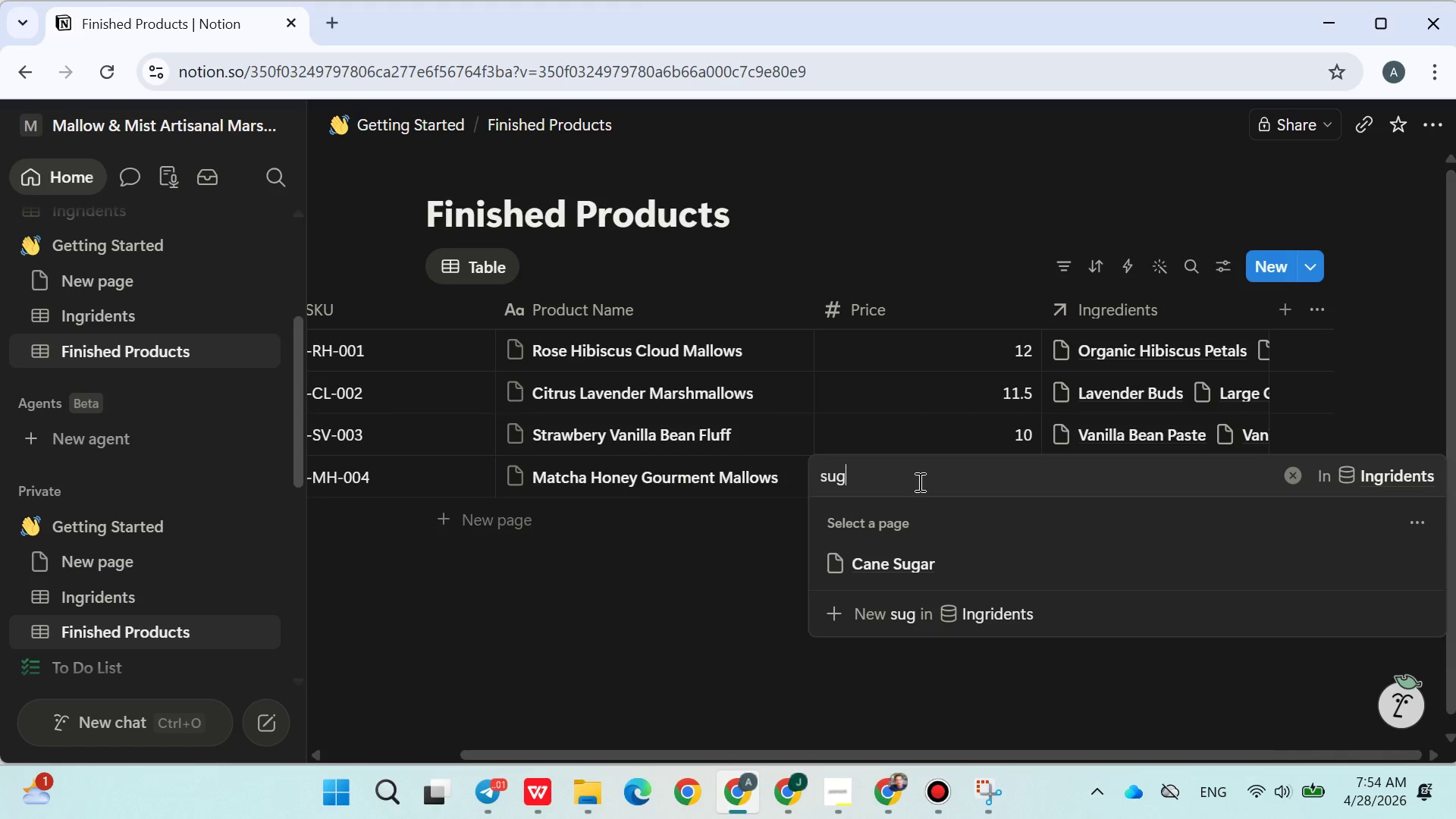 
left_click([877, 555])
 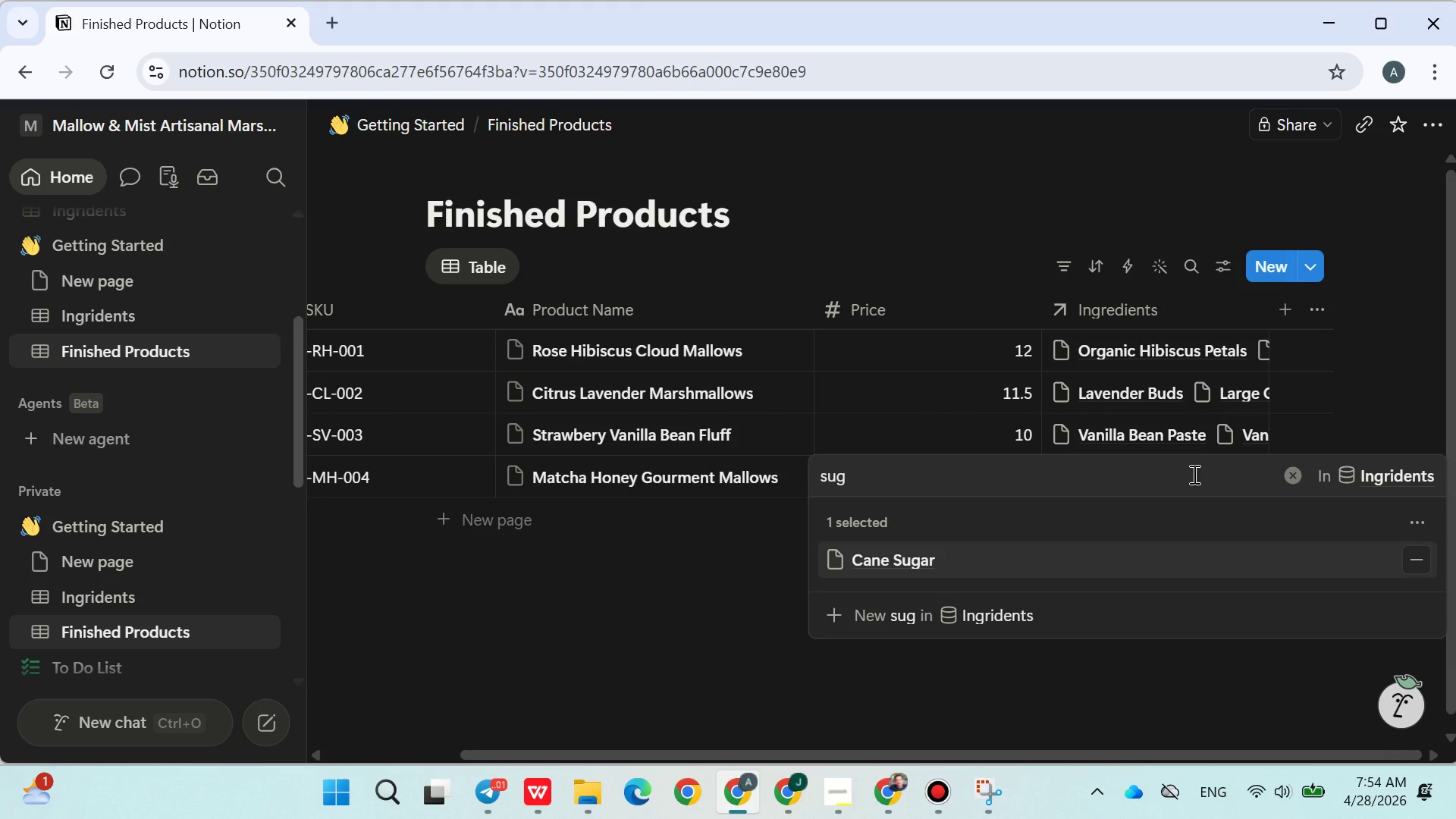 
left_click([944, 464])
 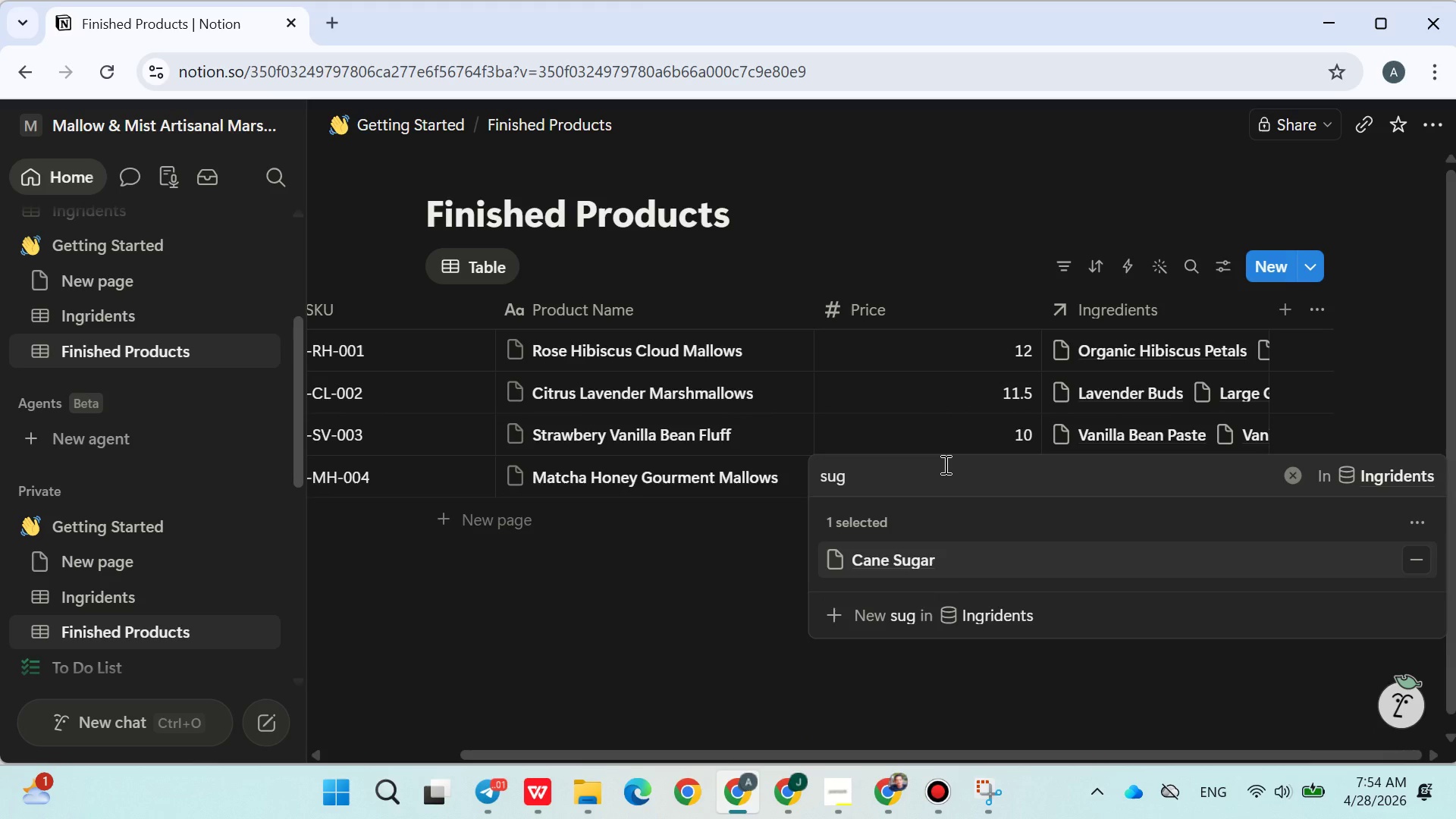 
key(Backspace)
 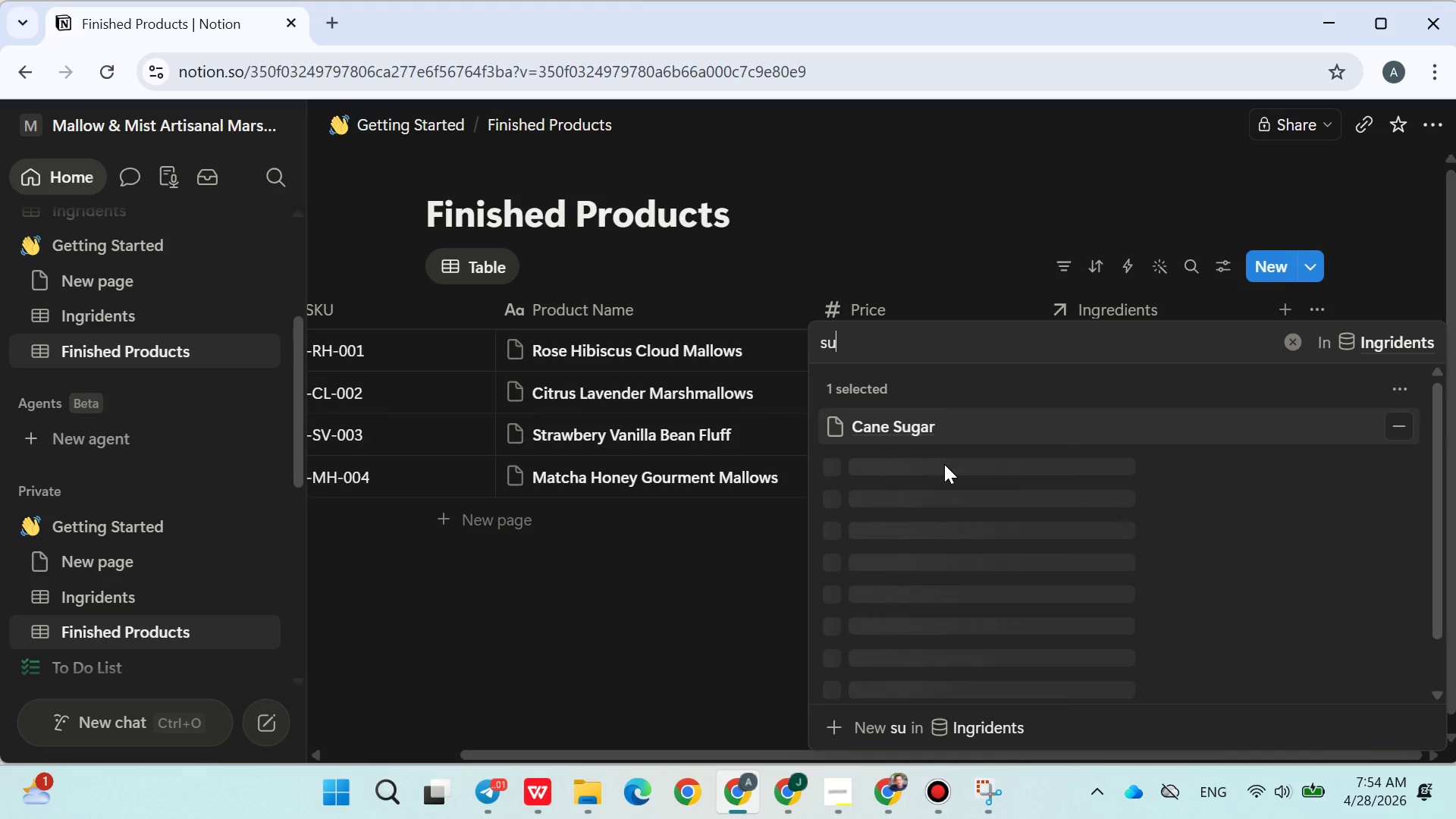 
key(Backspace)
 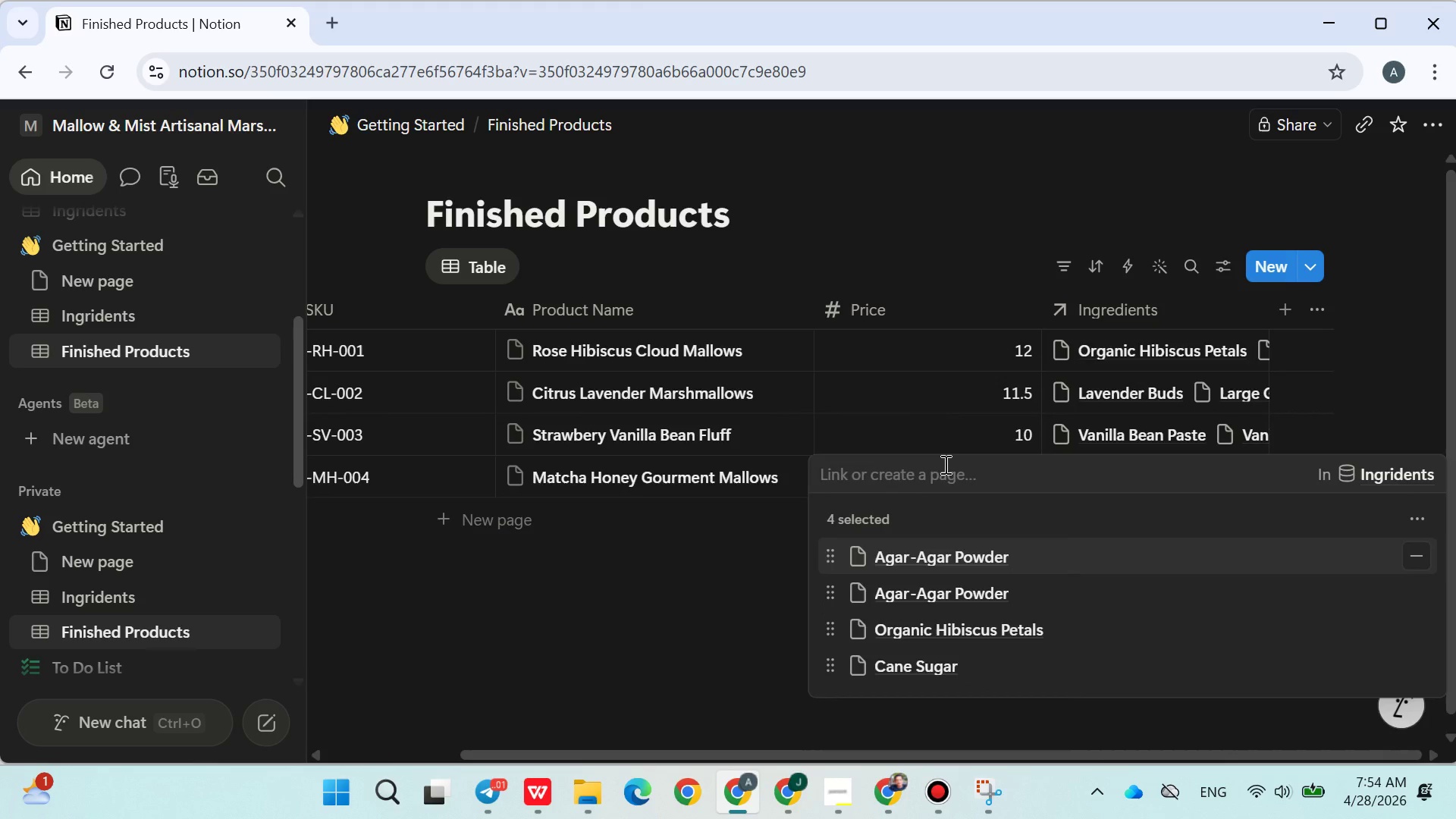 
key(Backspace)
 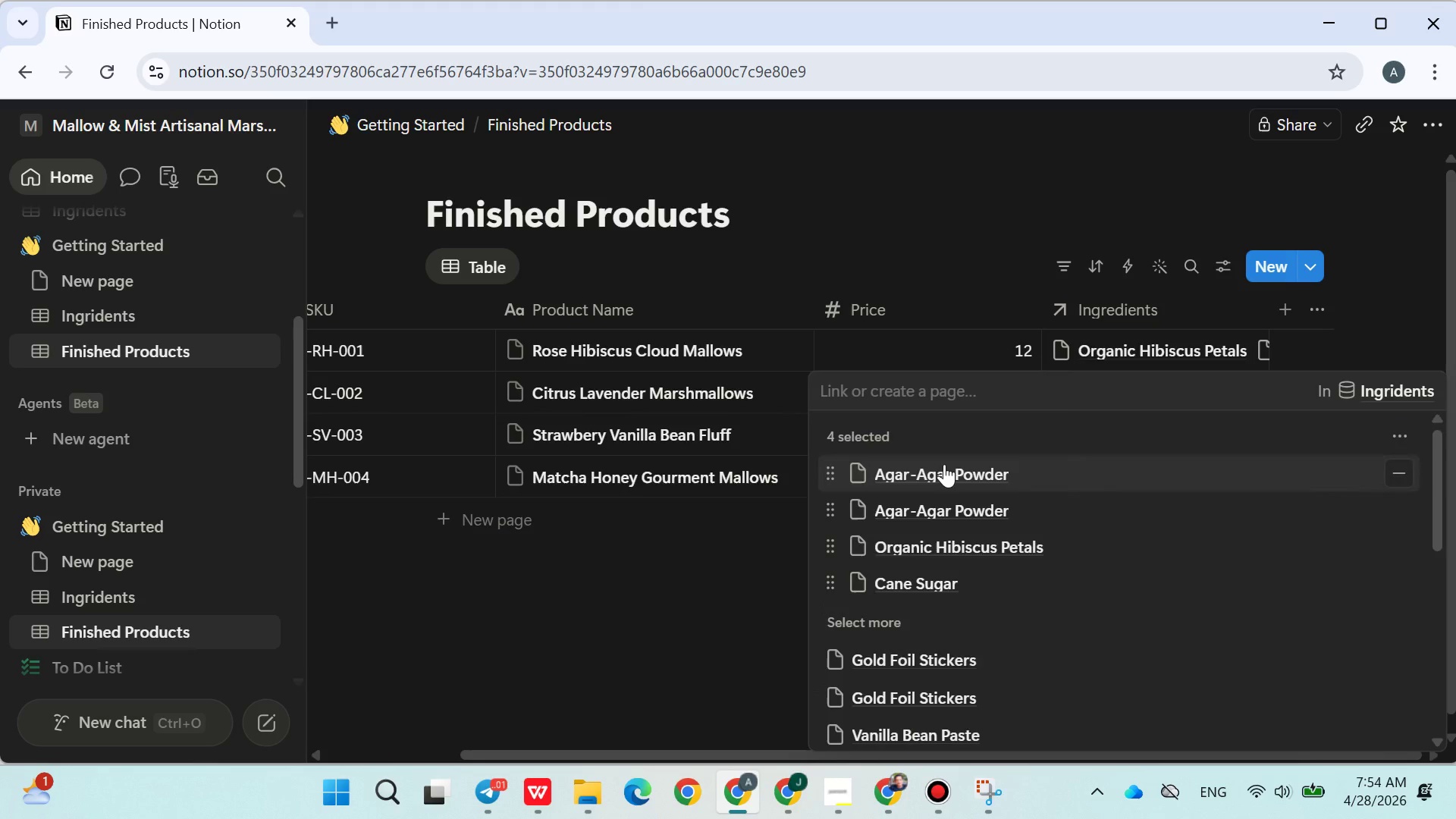 
key(Backspace)
 